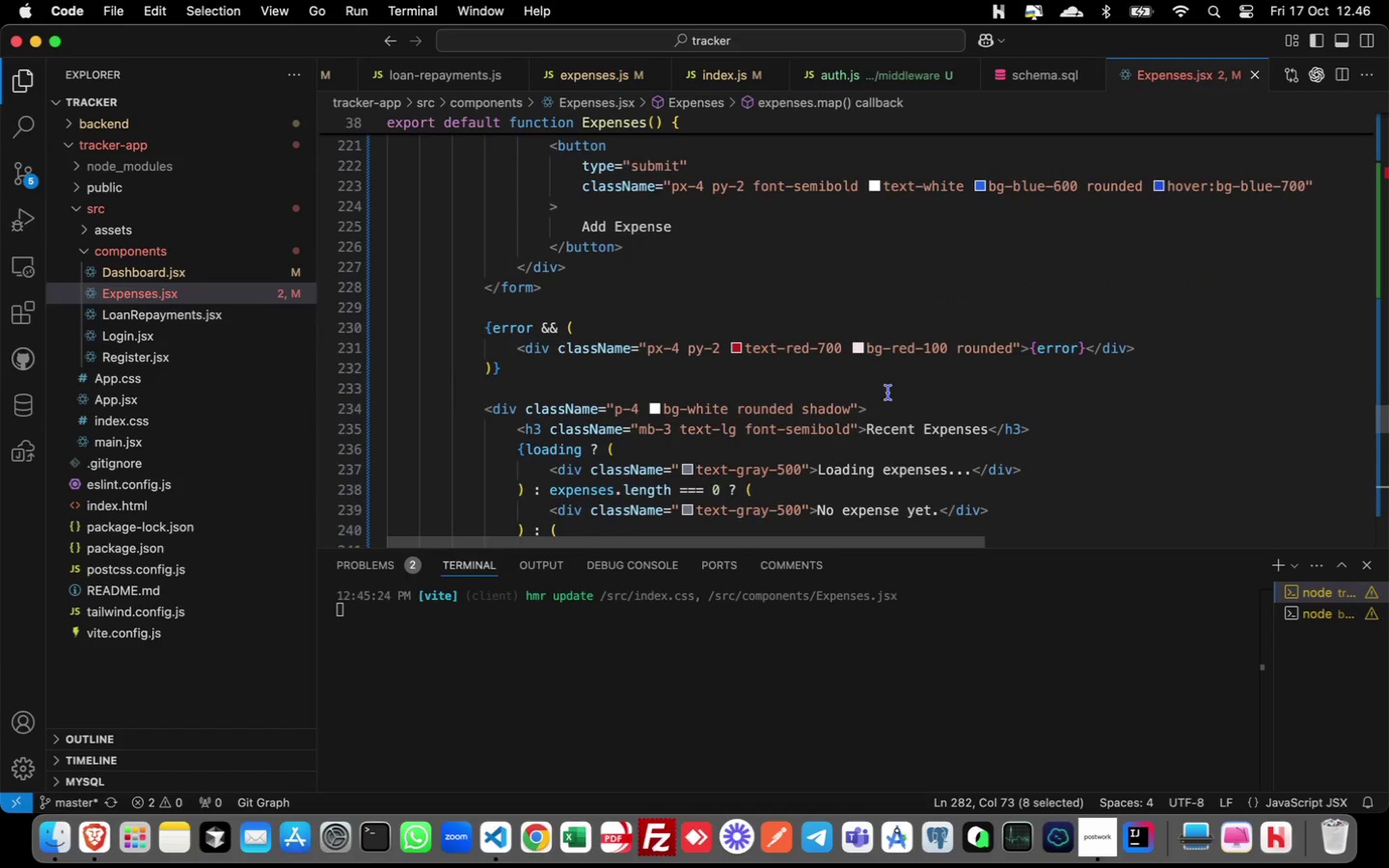 
scroll: coordinate [888, 393], scroll_direction: up, amount: 13.0
 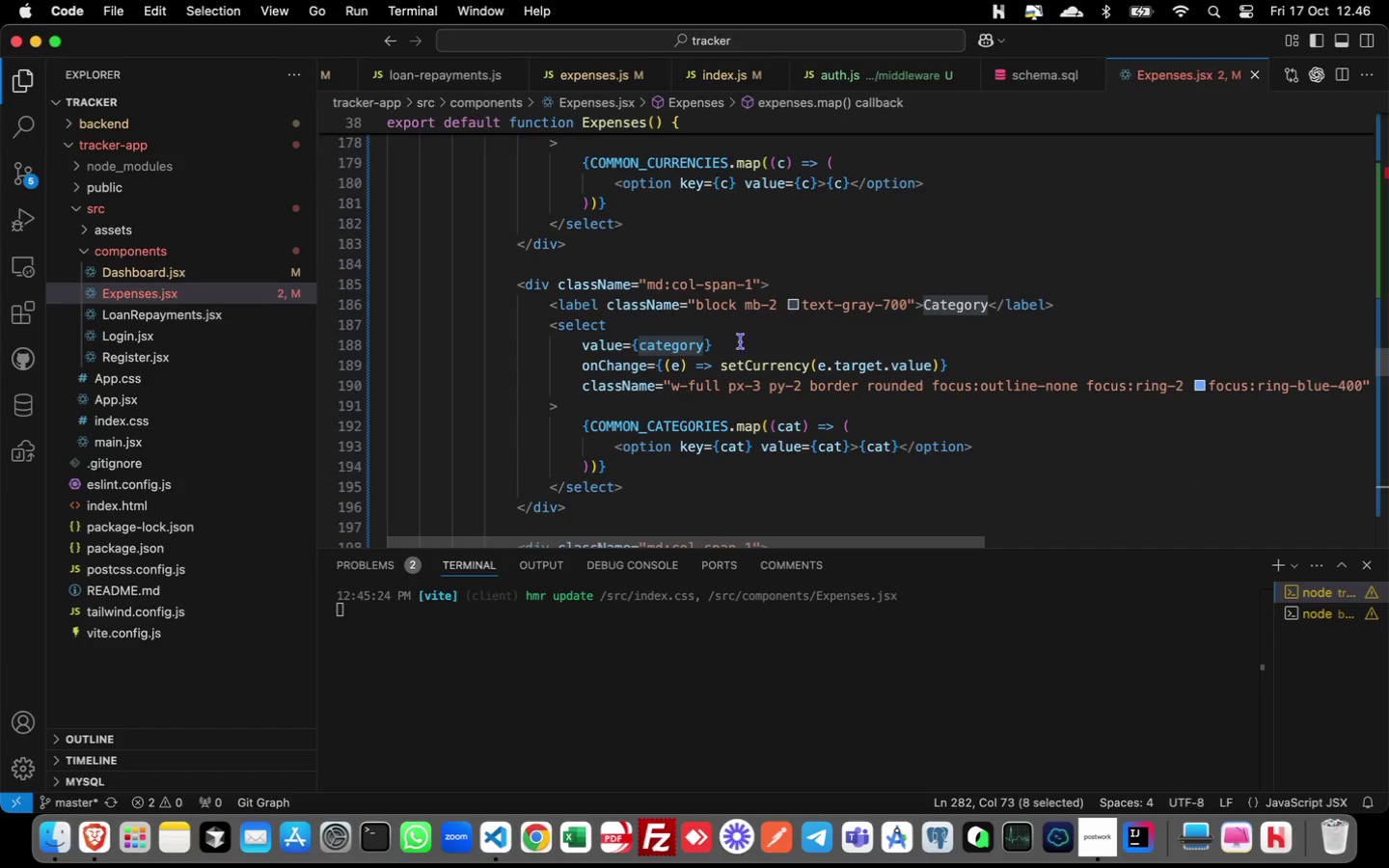 
double_click([665, 348])
 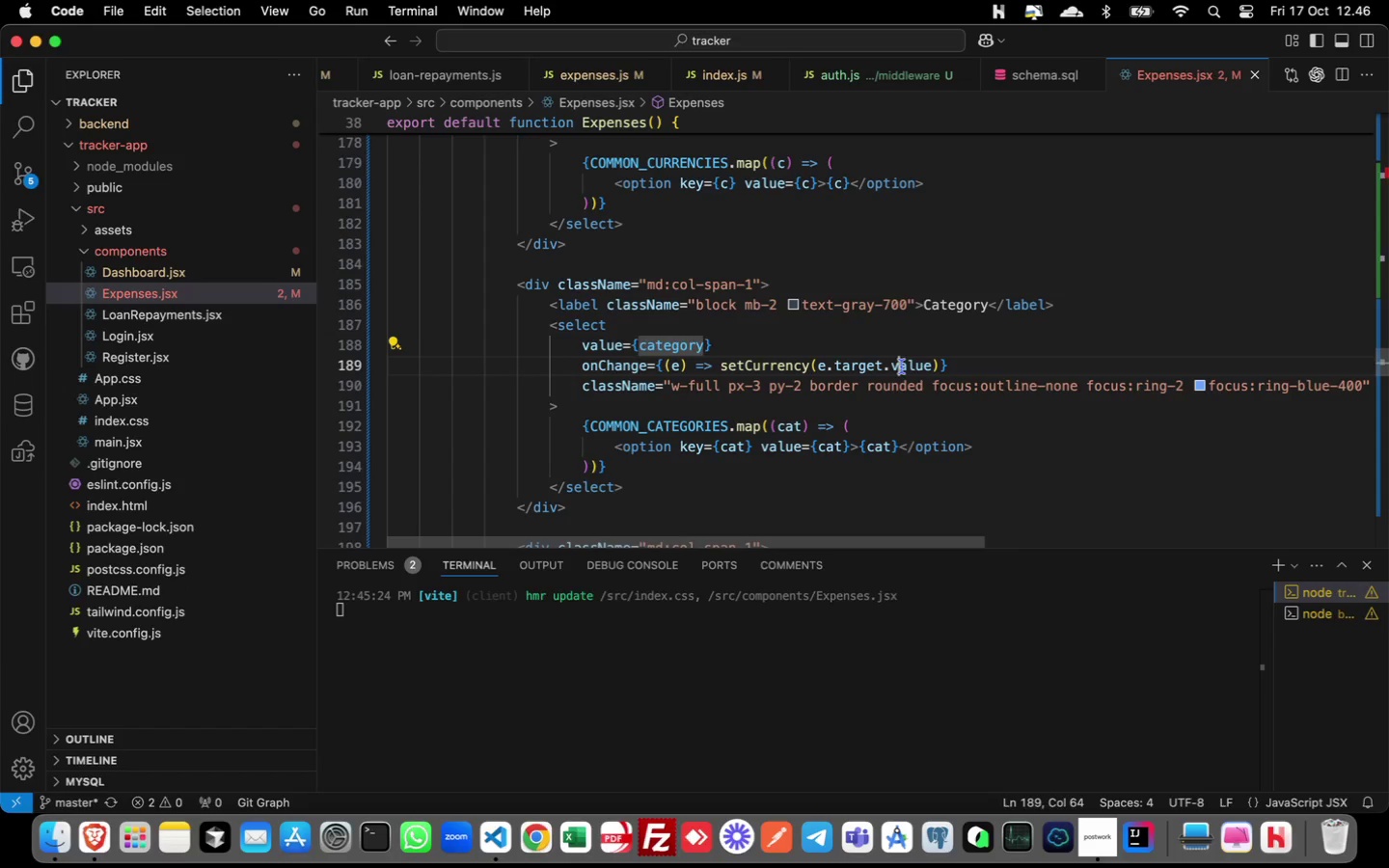 
double_click([902, 366])
 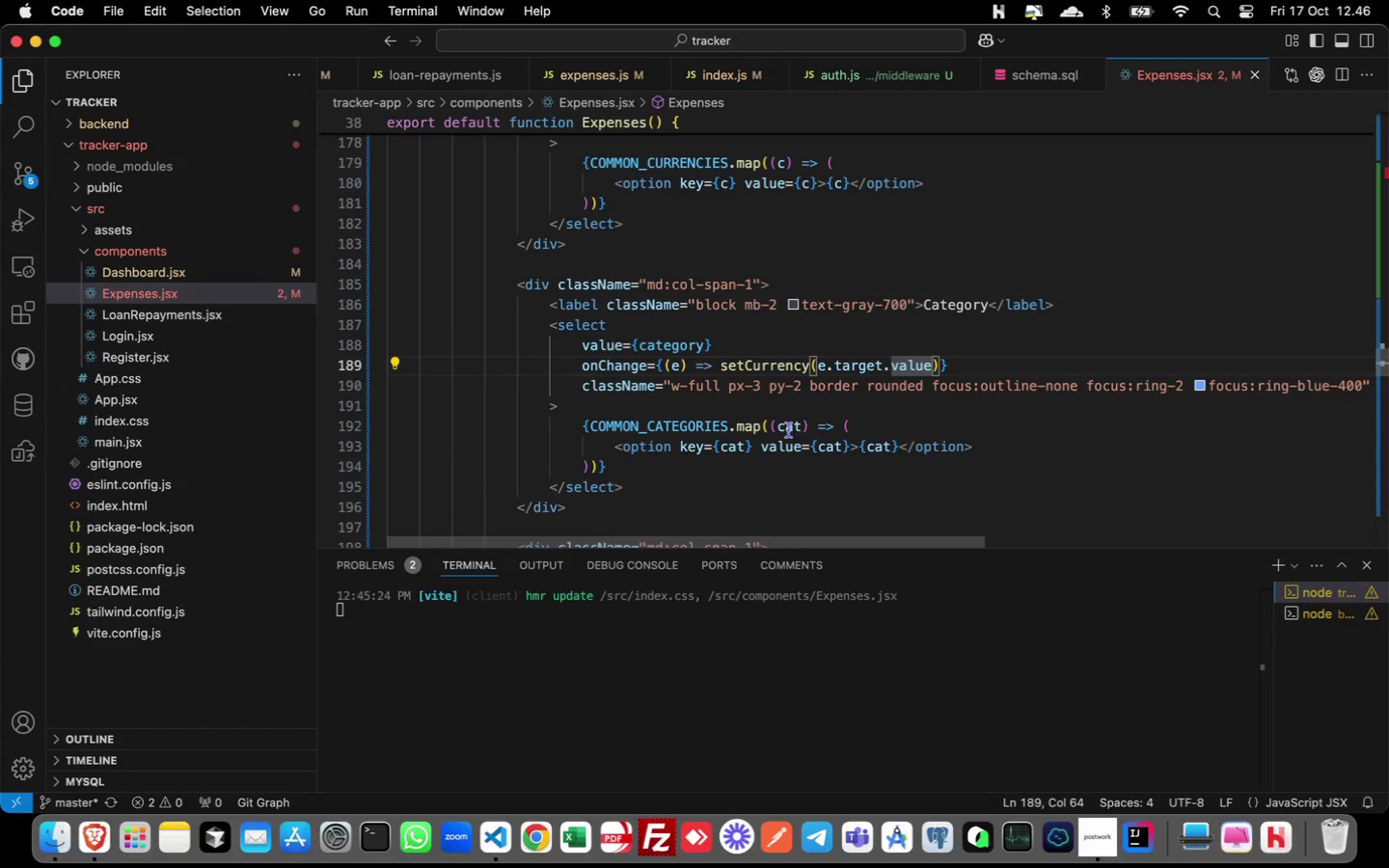 
double_click([789, 430])
 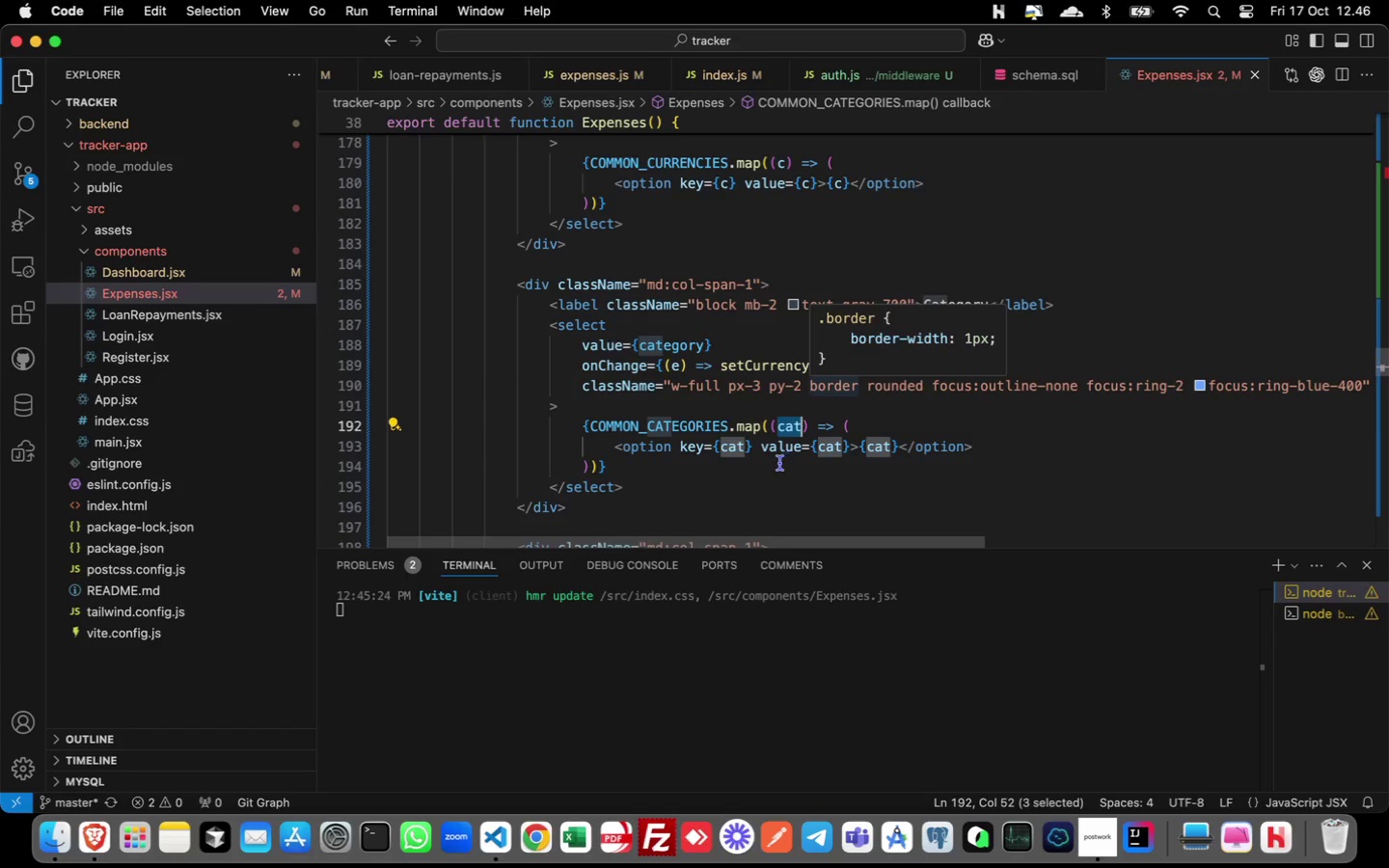 
left_click([744, 505])
 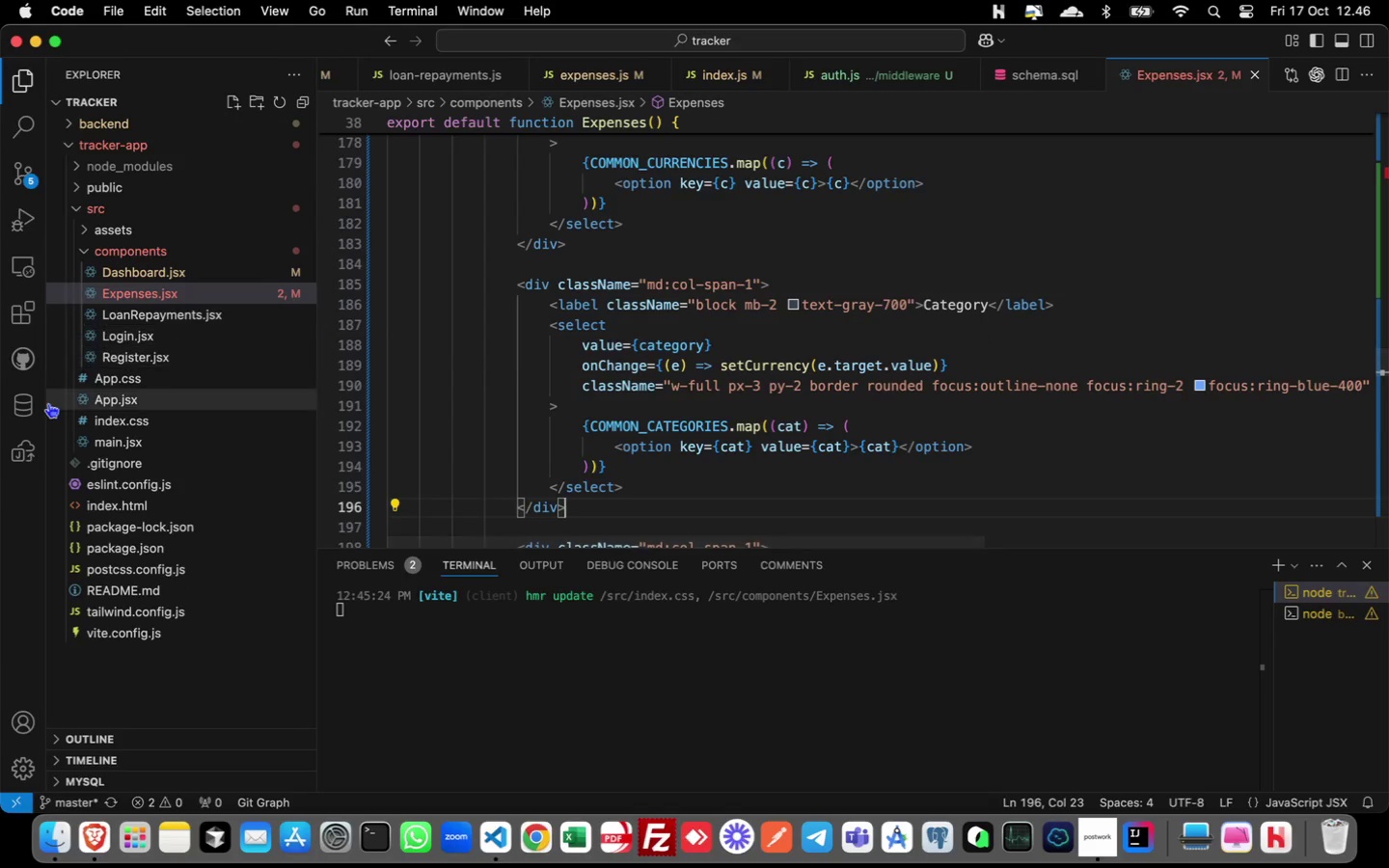 
left_click([28, 410])
 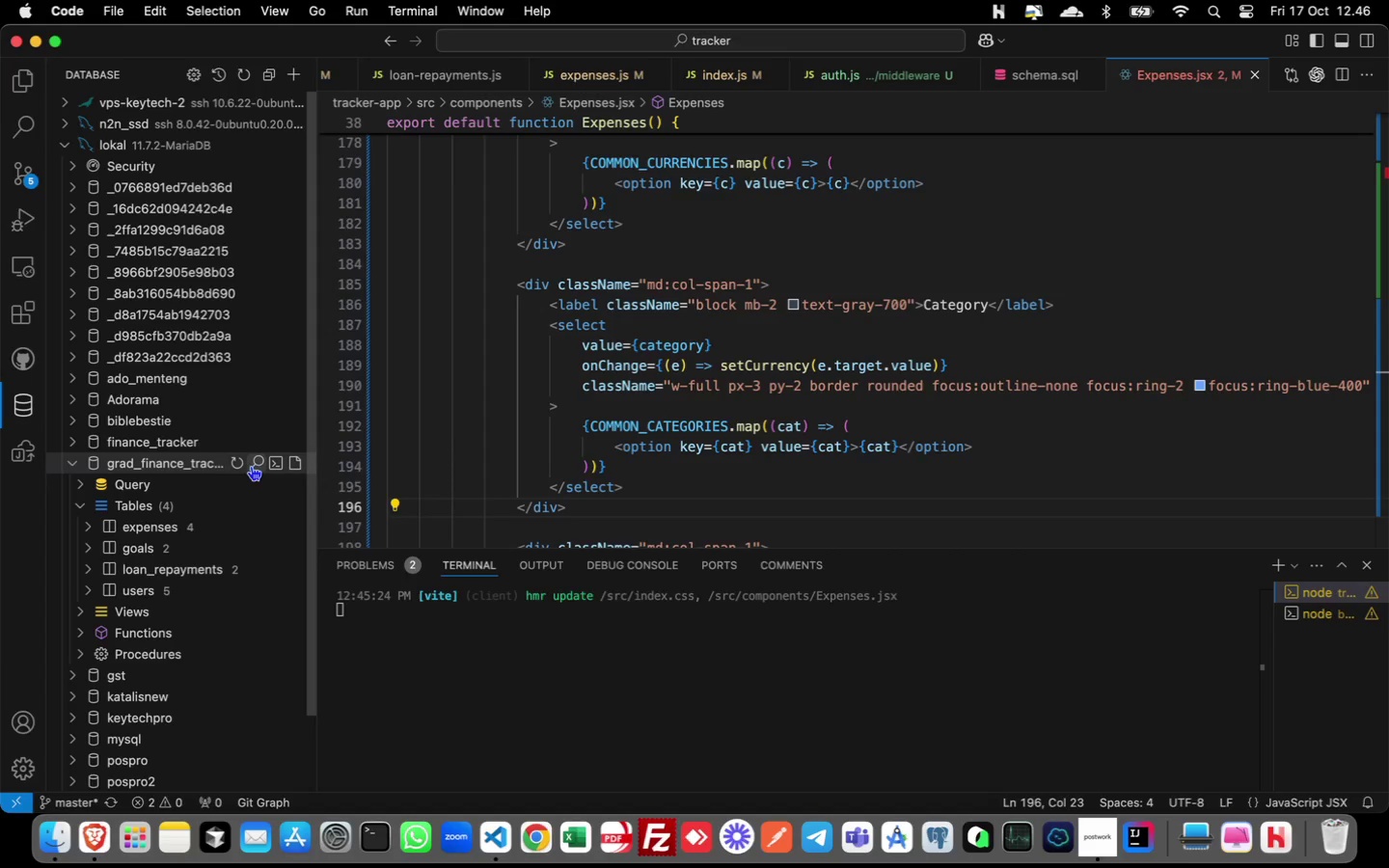 
scroll: coordinate [168, 526], scroll_direction: down, amount: 1.0
 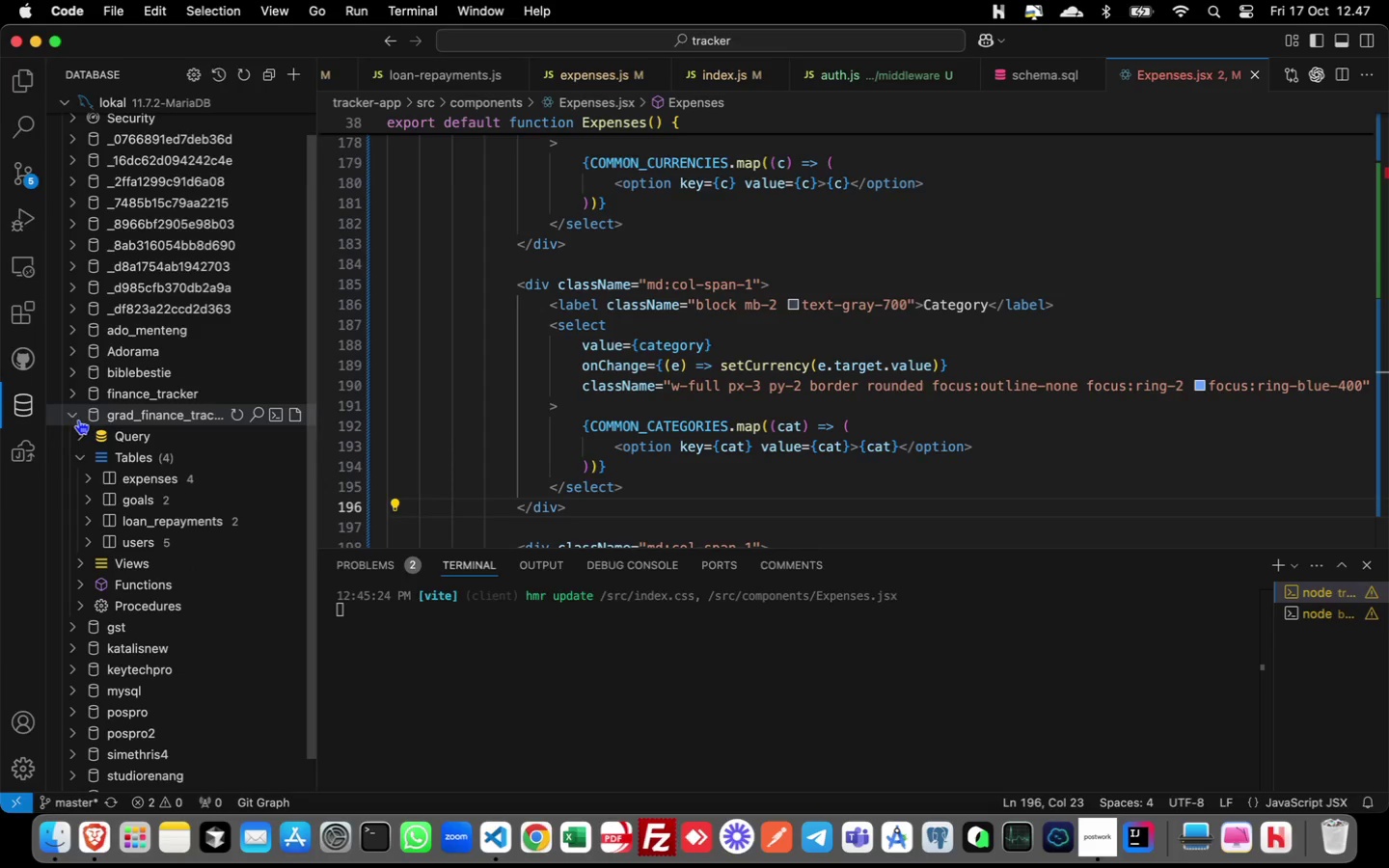 
left_click([73, 416])
 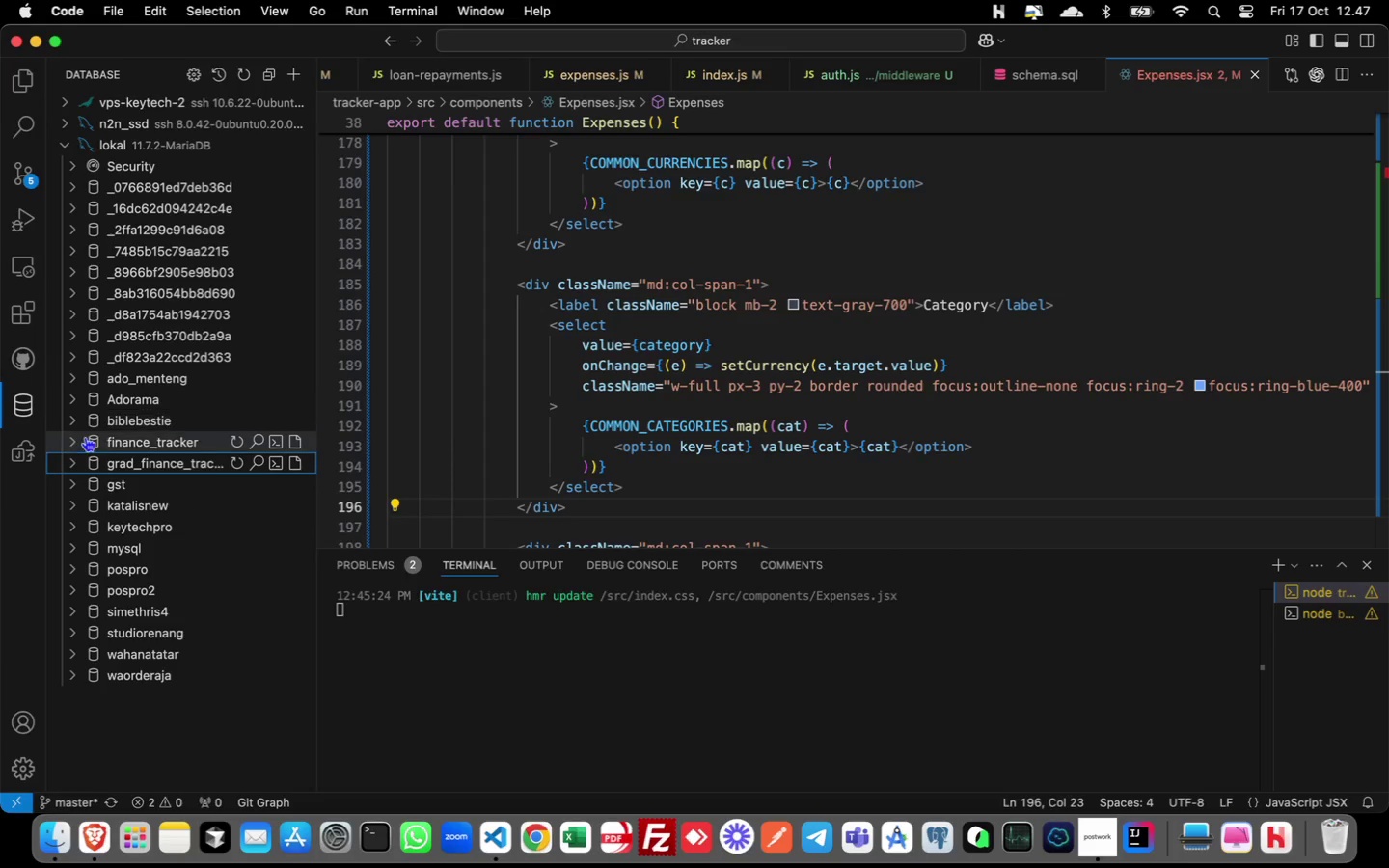 
mouse_move([98, 469])
 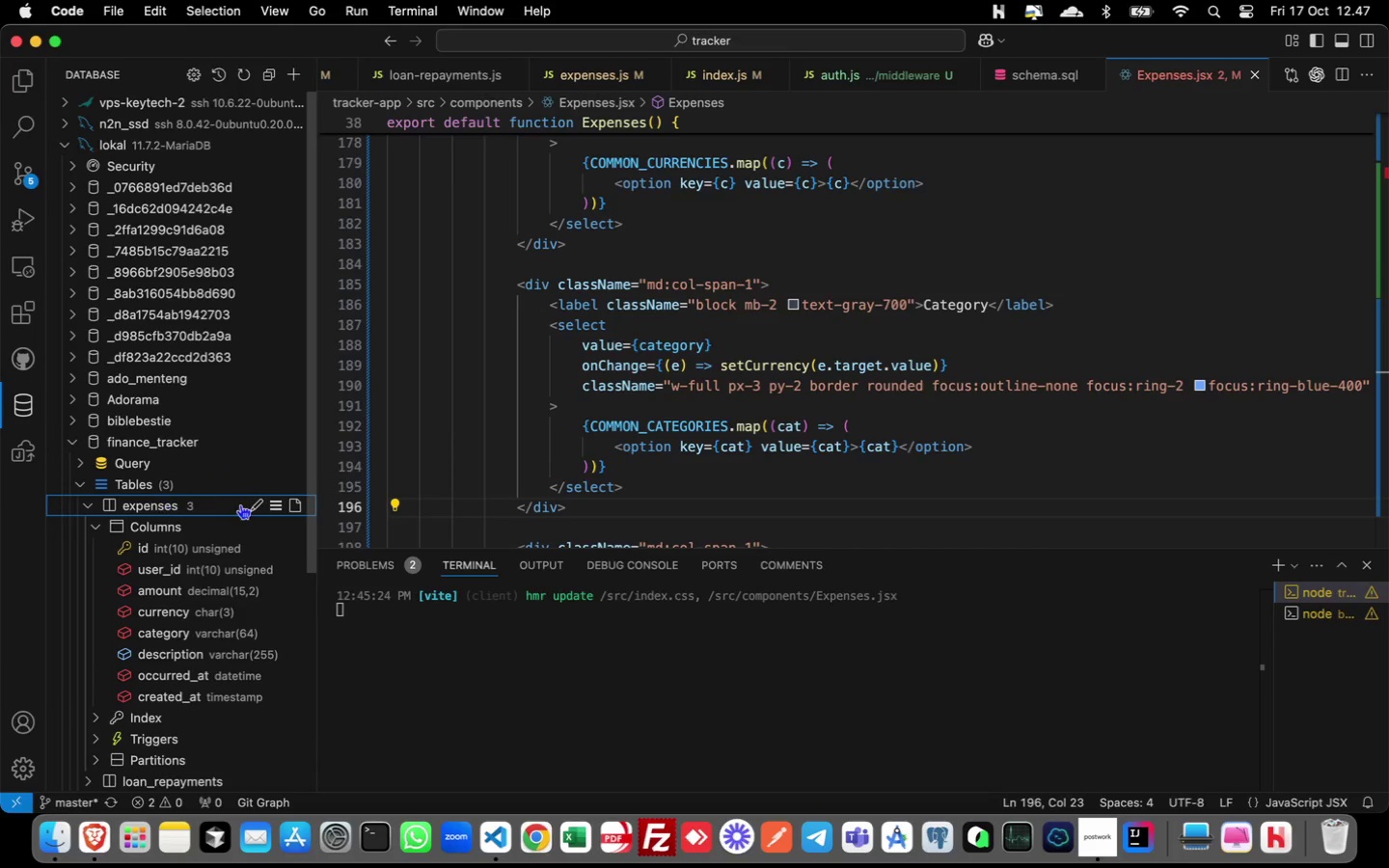 
wait(5.21)
 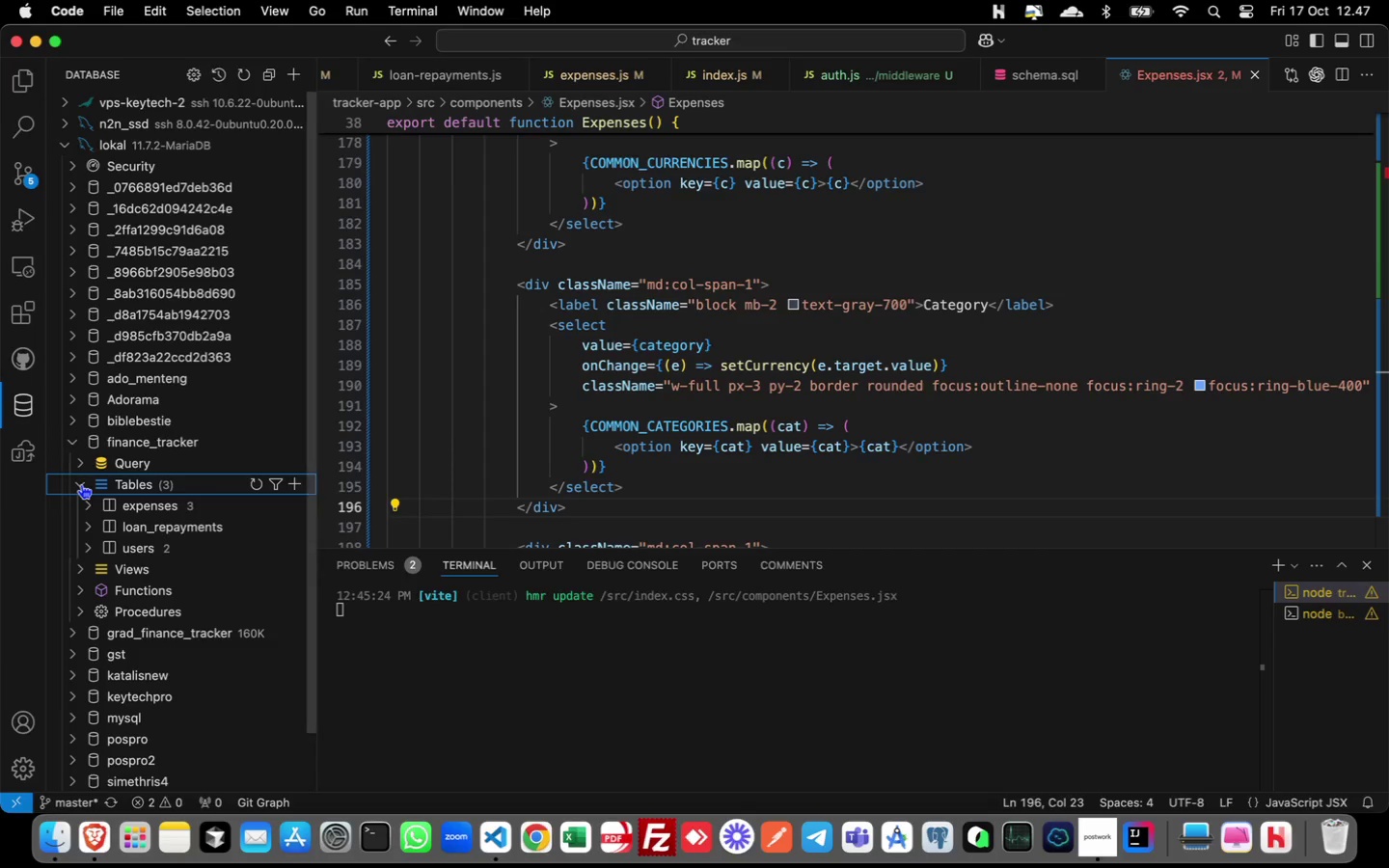 
left_click([277, 507])
 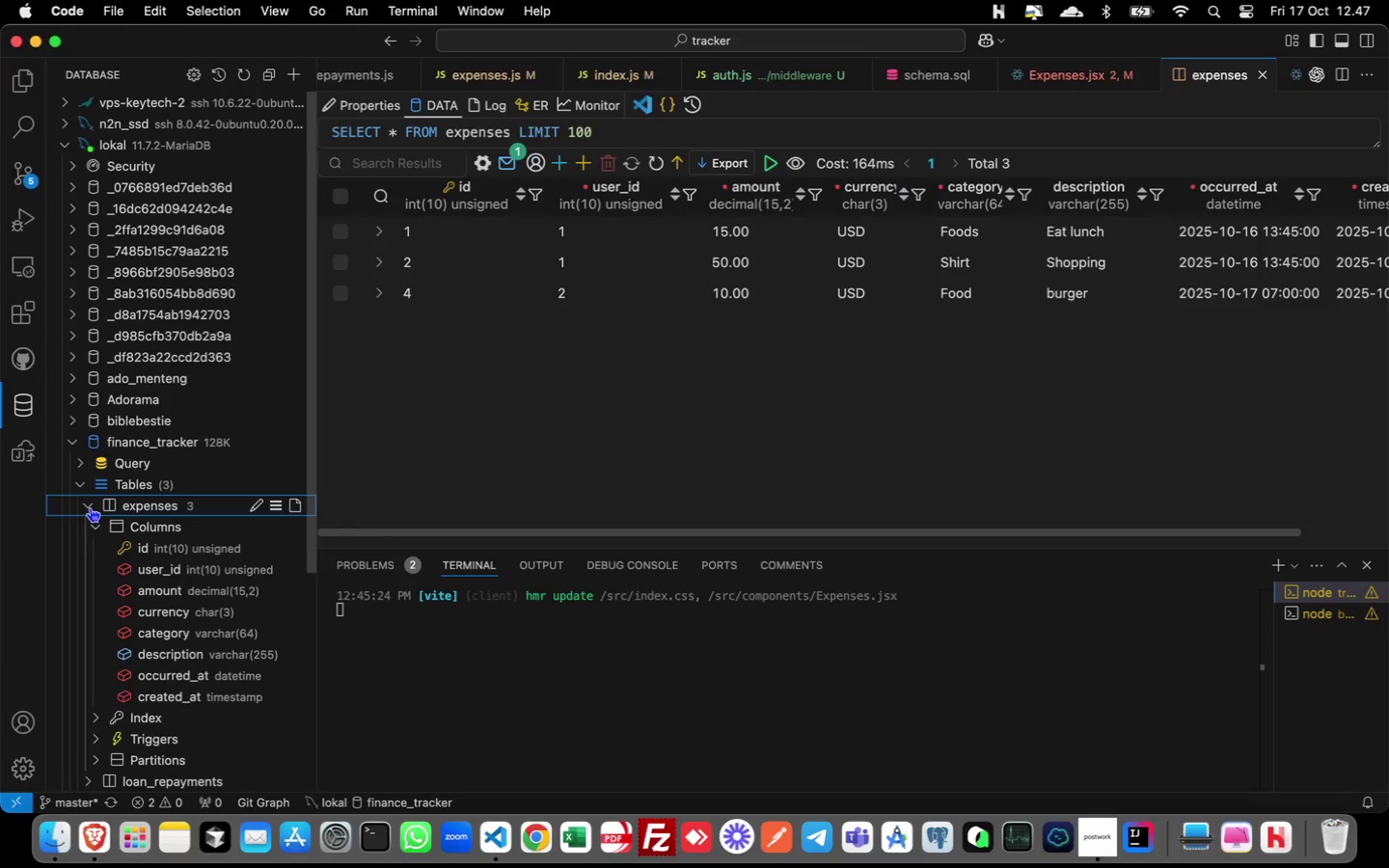 
wait(21.89)
 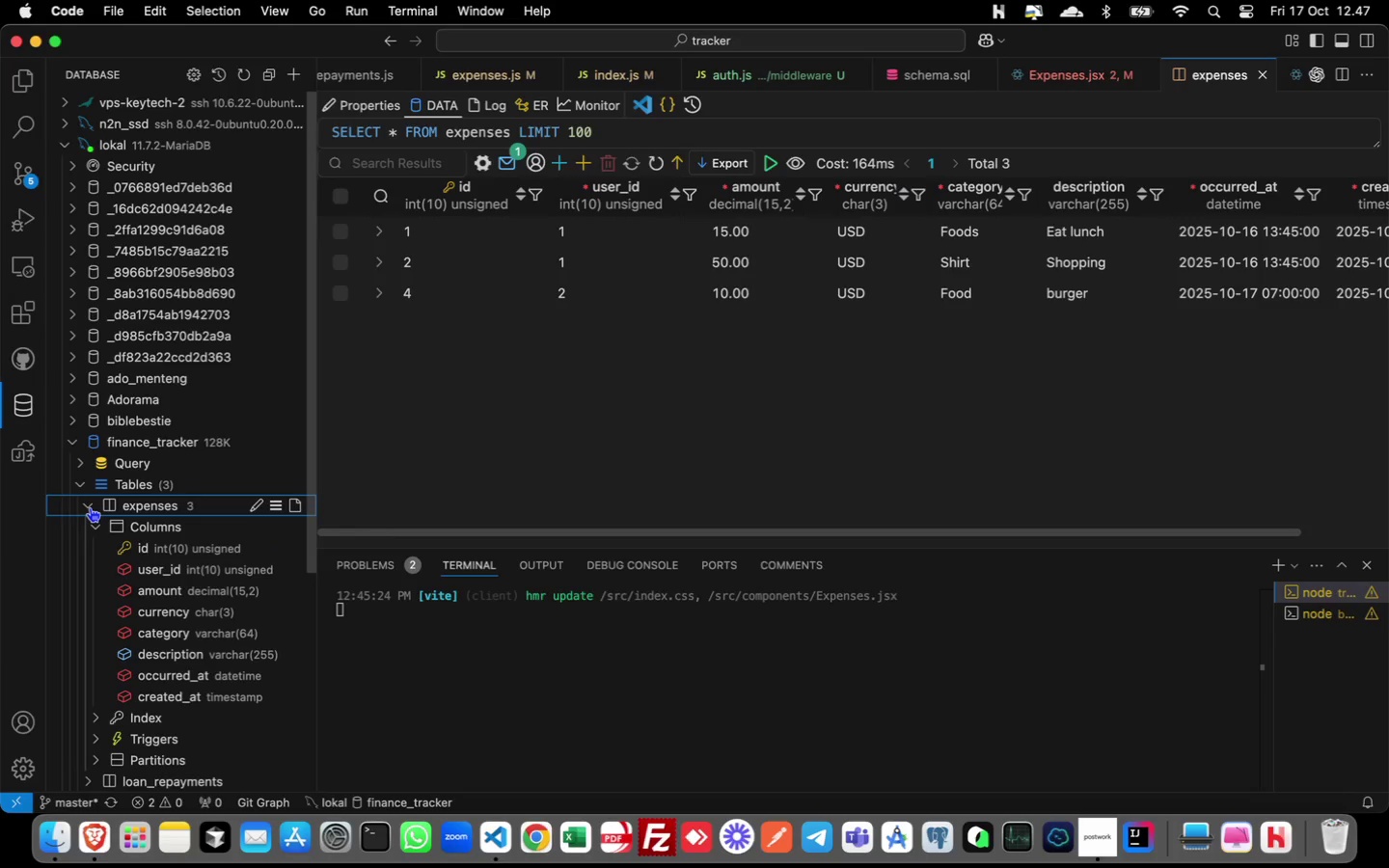 
left_click([70, 448])
 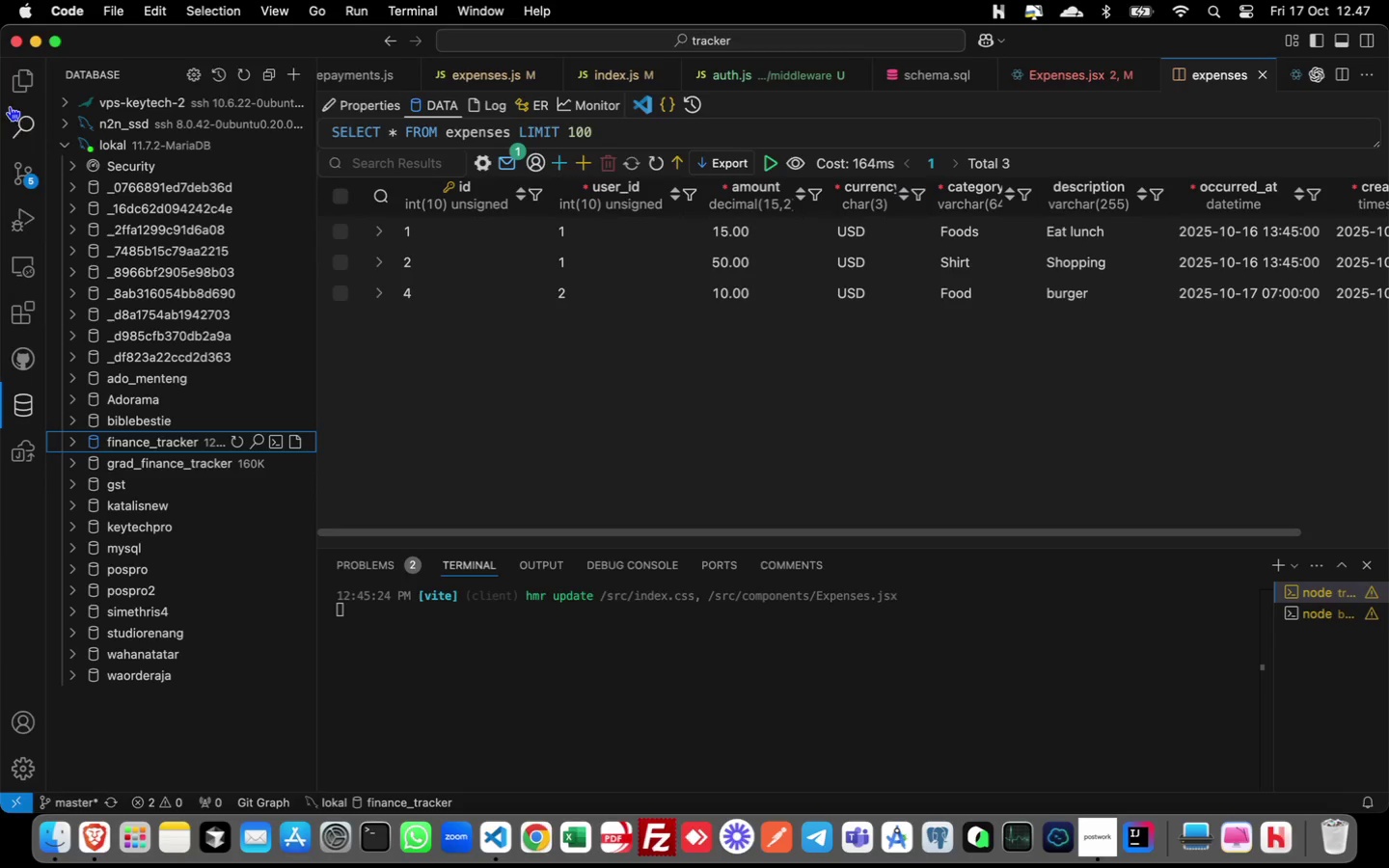 
wait(12.29)
 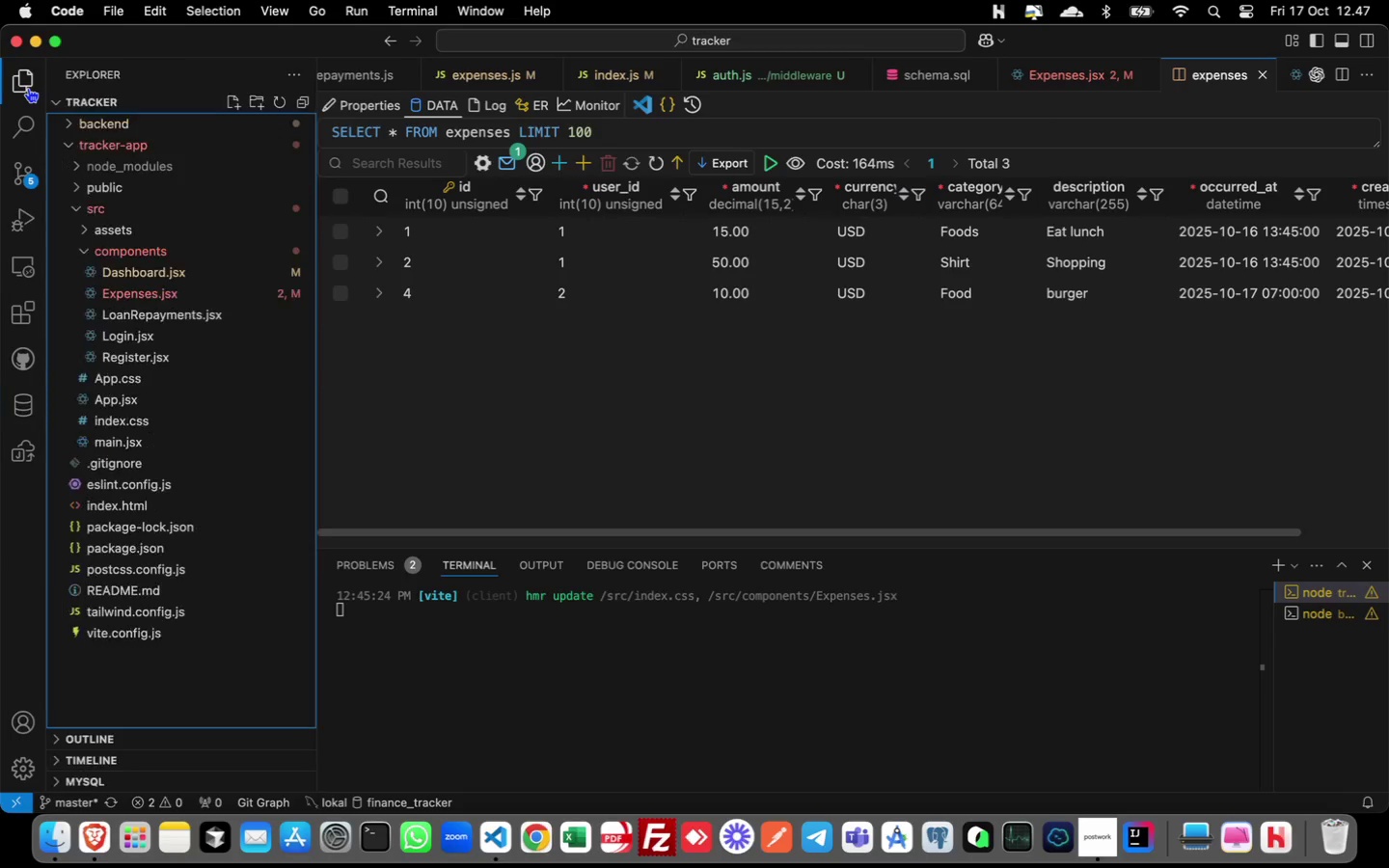 
key(Meta+Tab)
 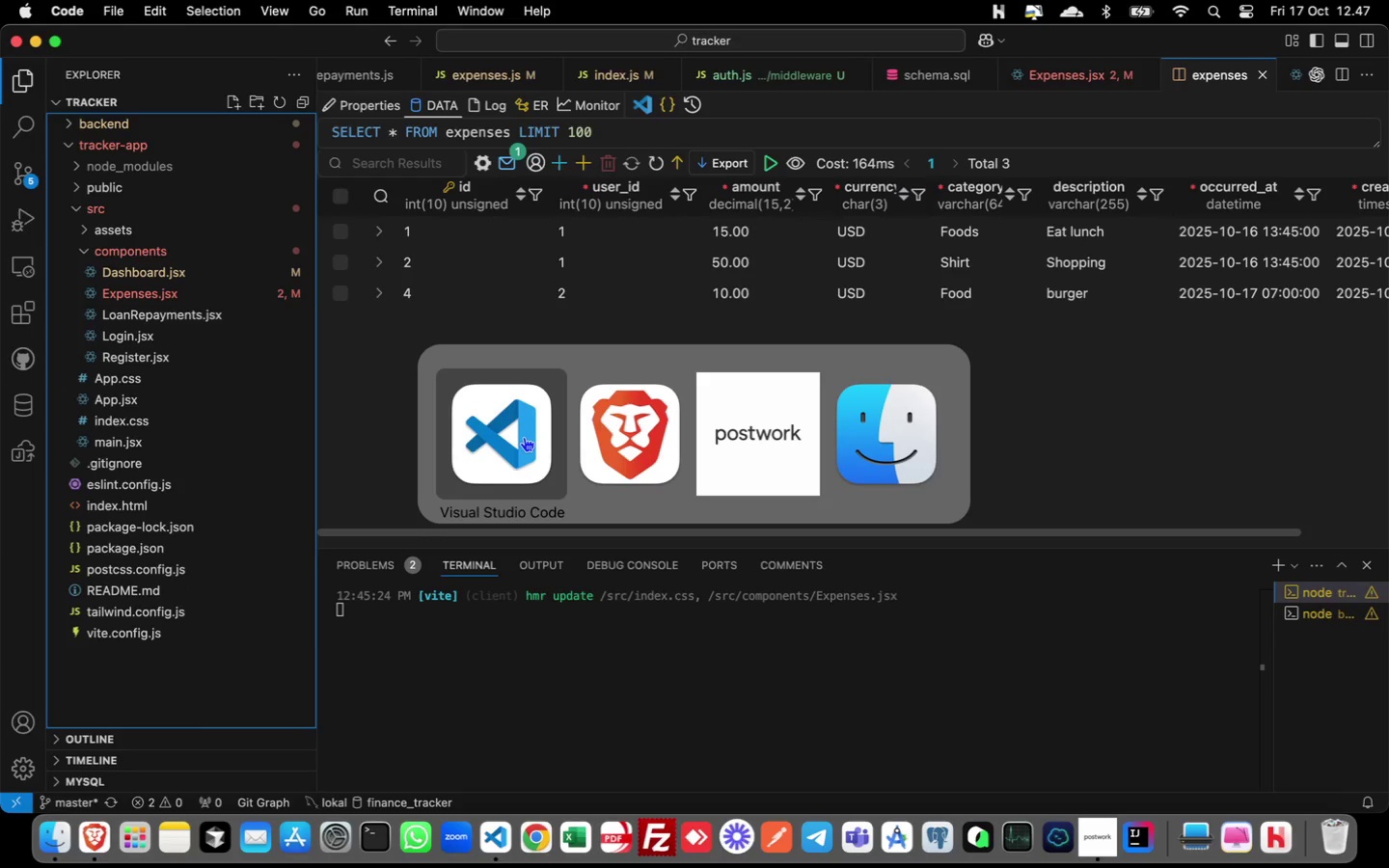 
wait(5.35)
 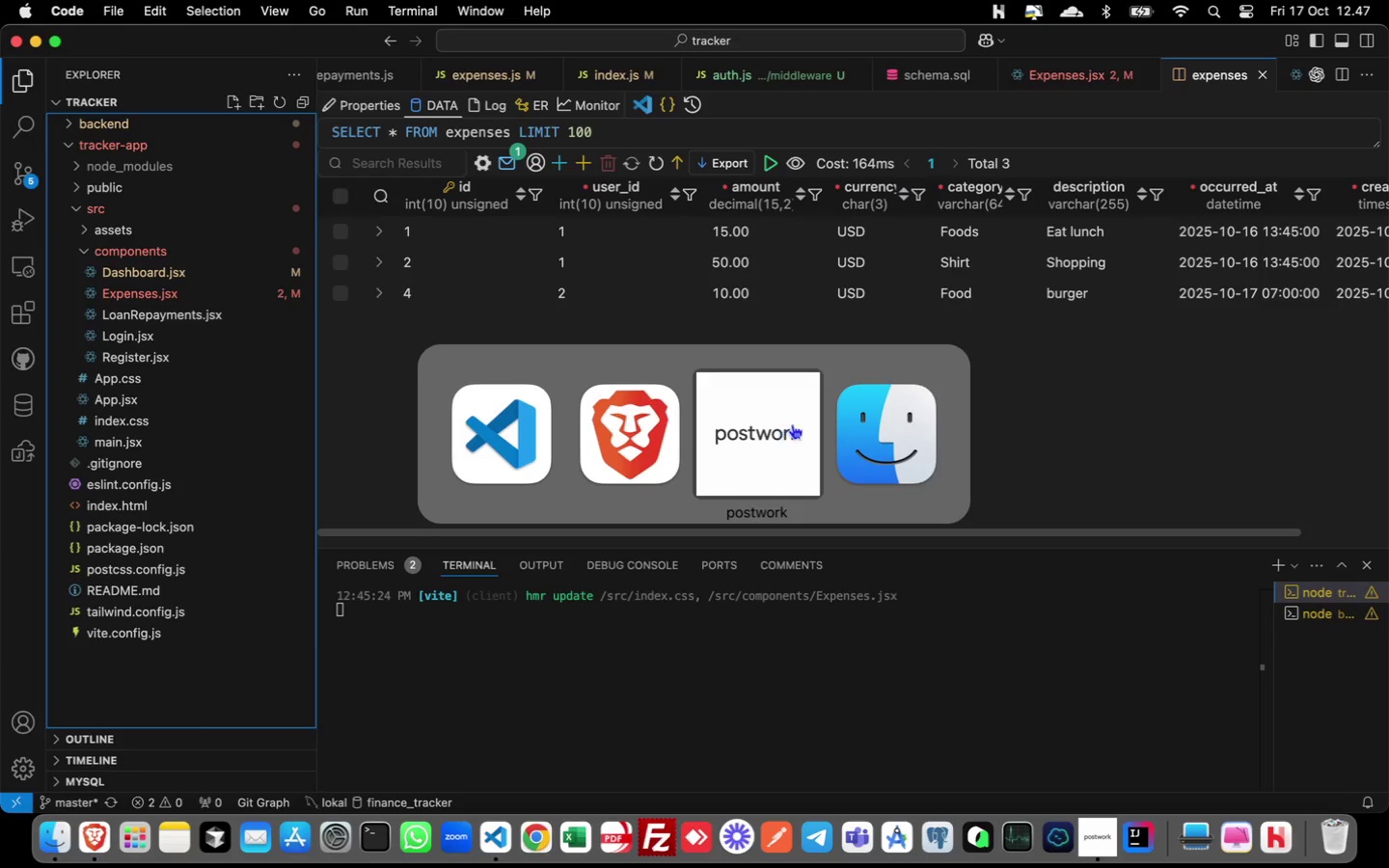 
left_click([524, 437])
 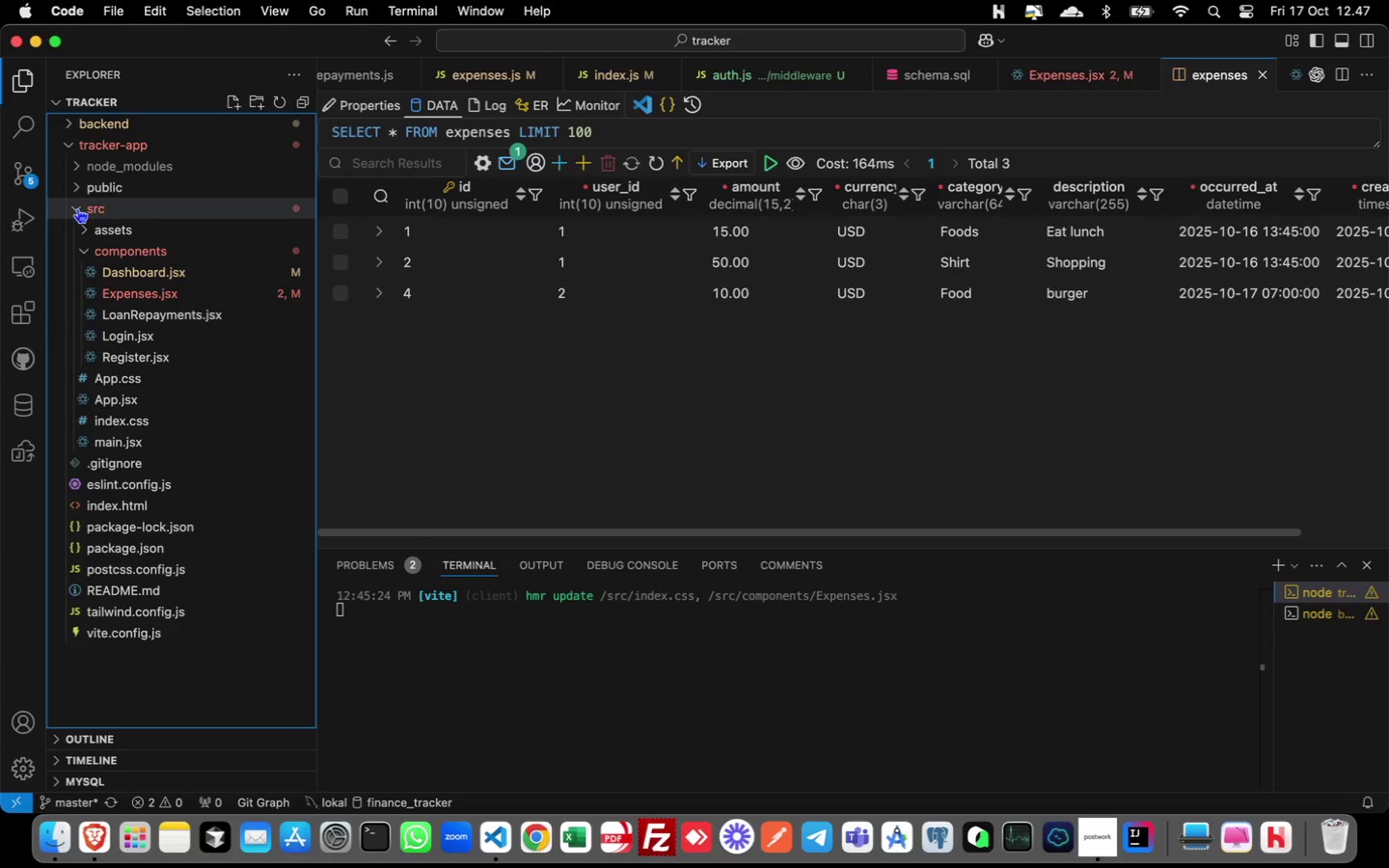 
left_click([77, 209])
 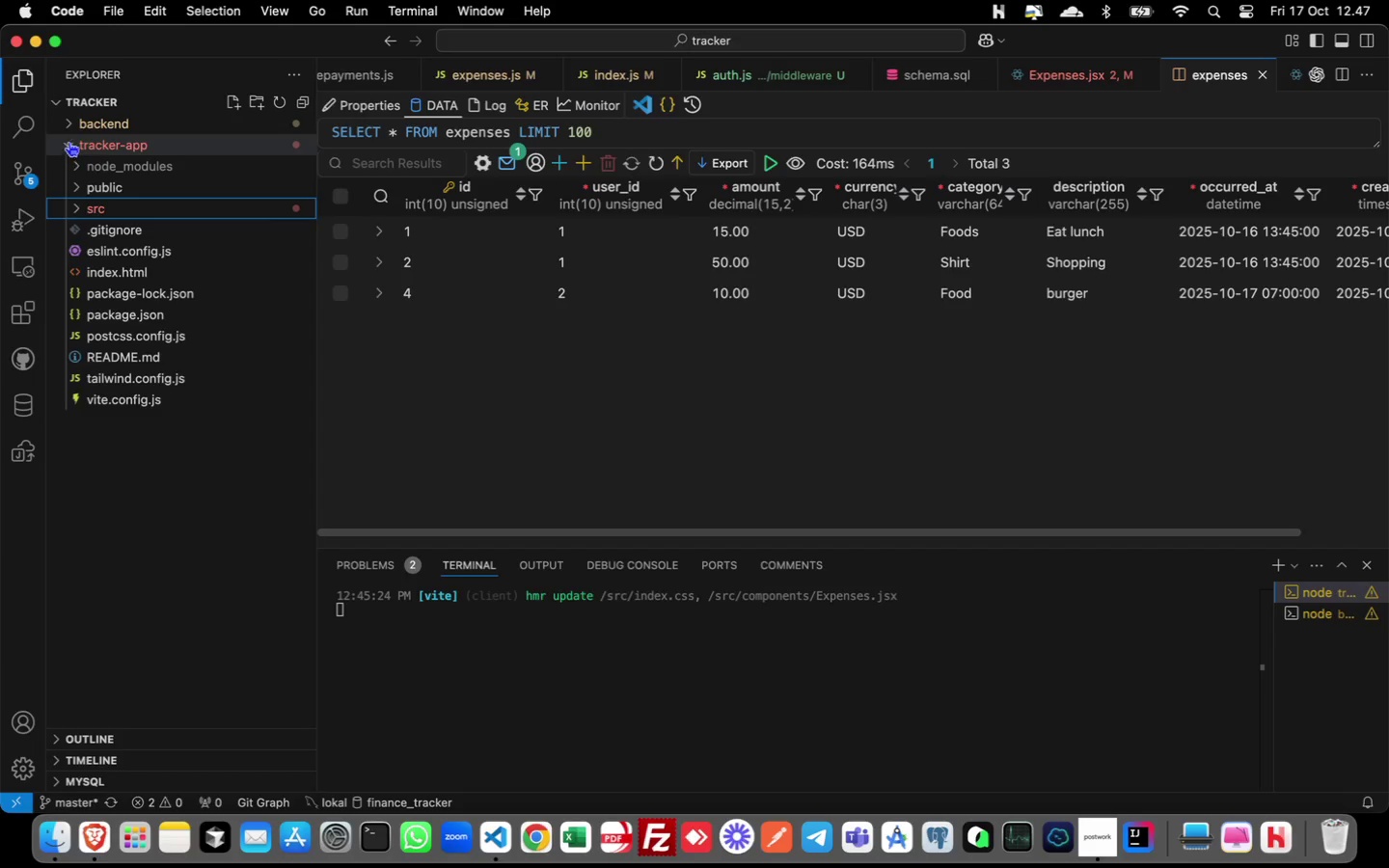 
left_click([70, 126])
 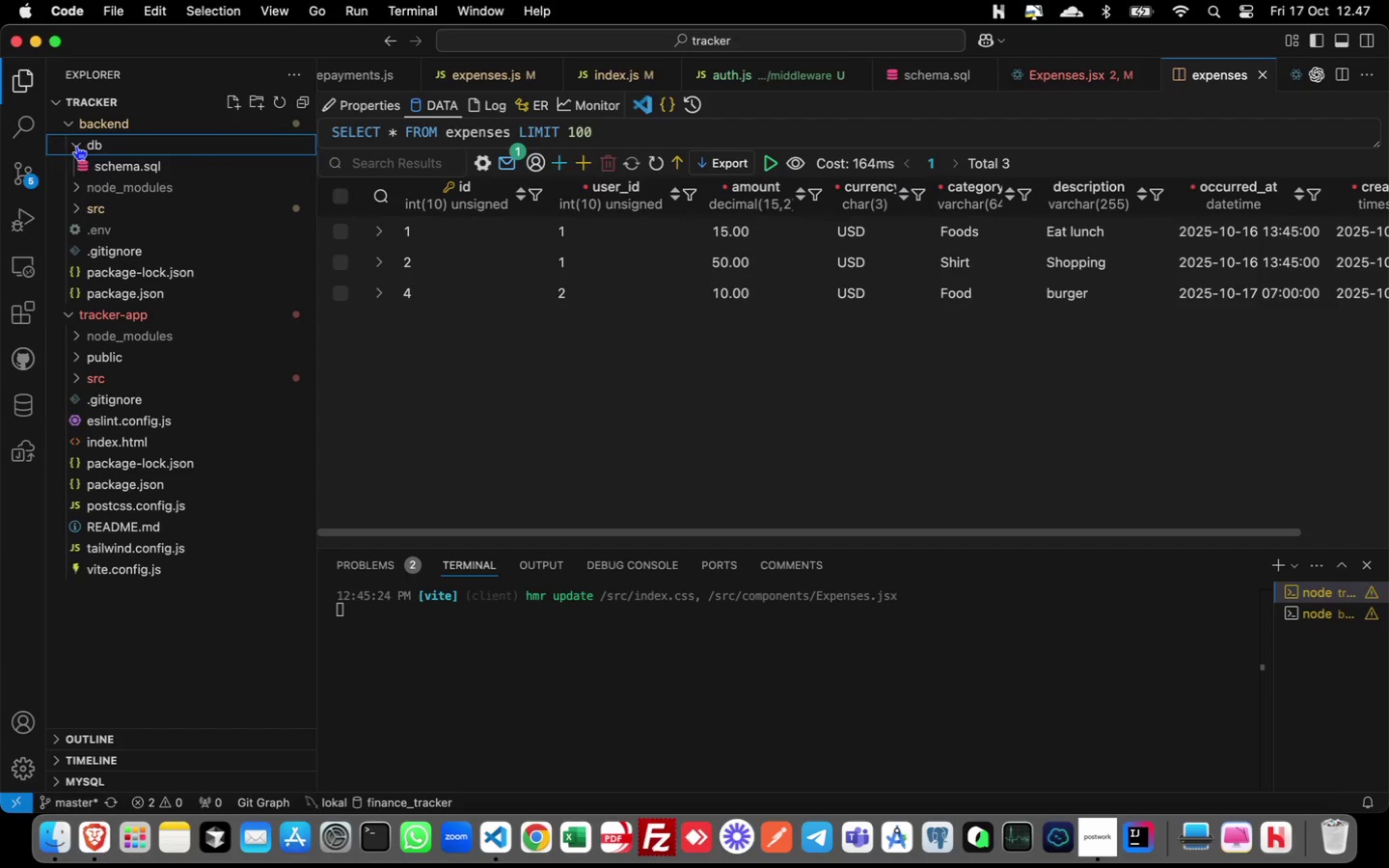 
left_click([93, 165])
 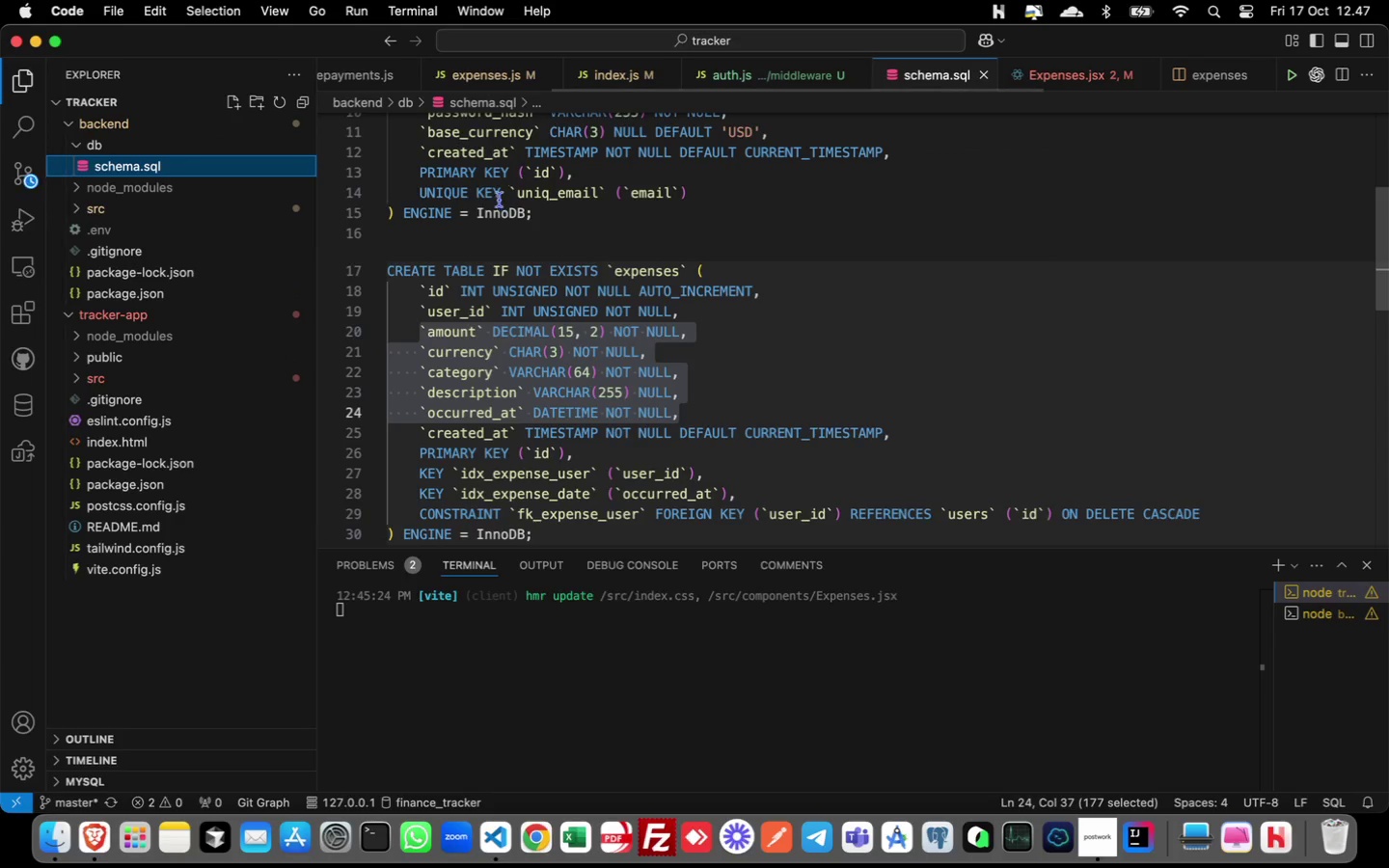 
scroll: coordinate [690, 300], scroll_direction: up, amount: 34.0
 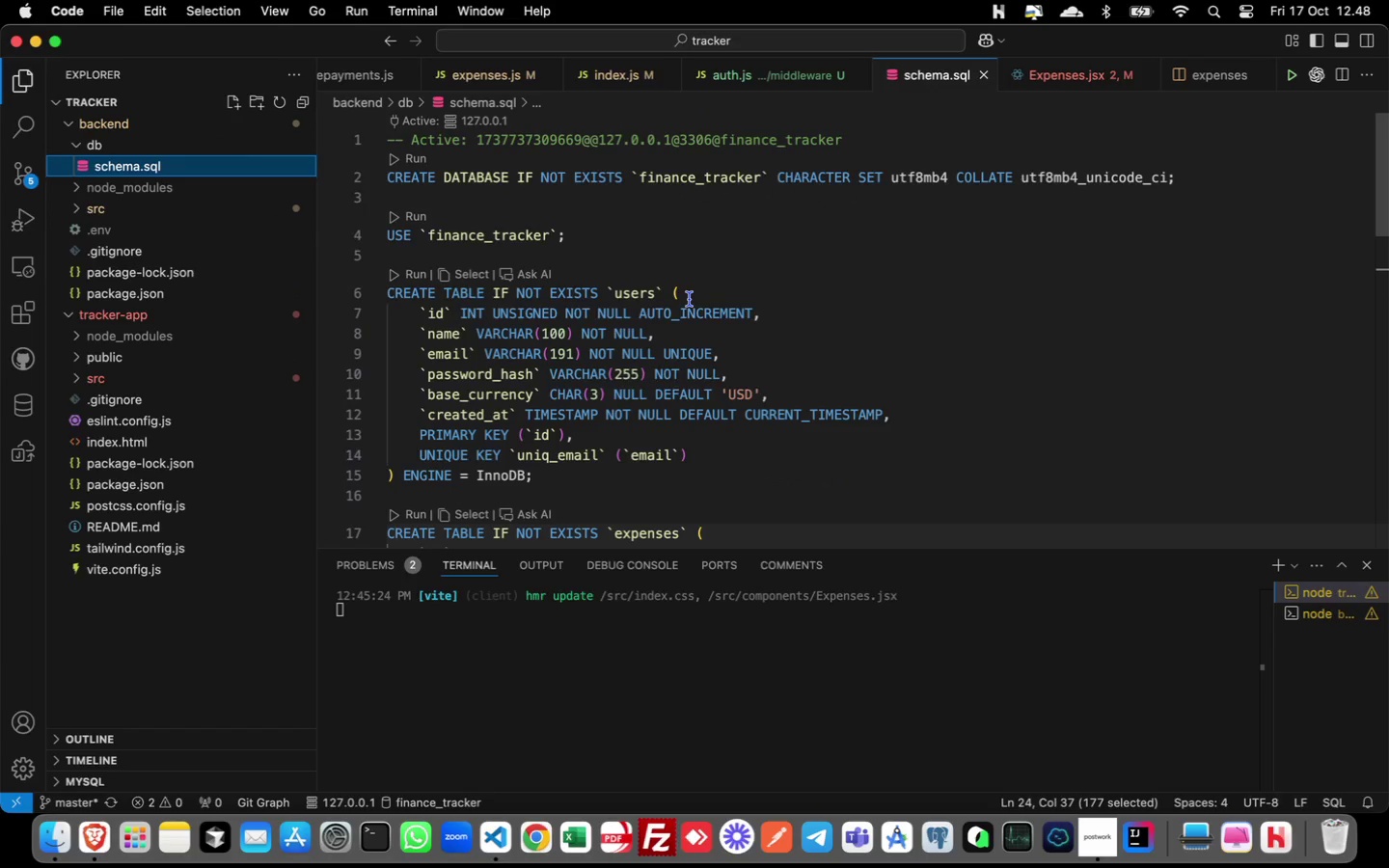 
wait(8.89)
 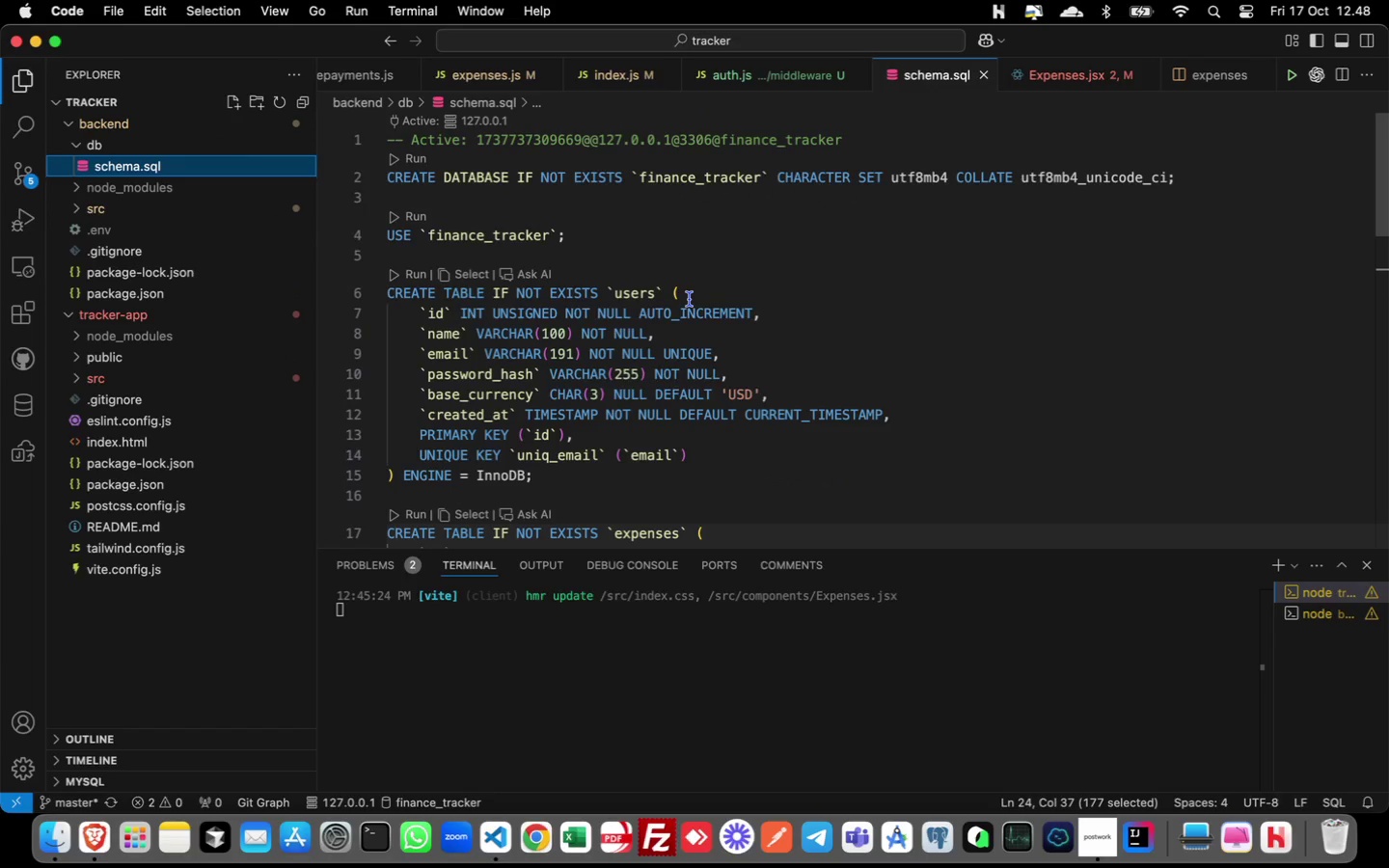 
scroll: coordinate [690, 300], scroll_direction: down, amount: 1.0
 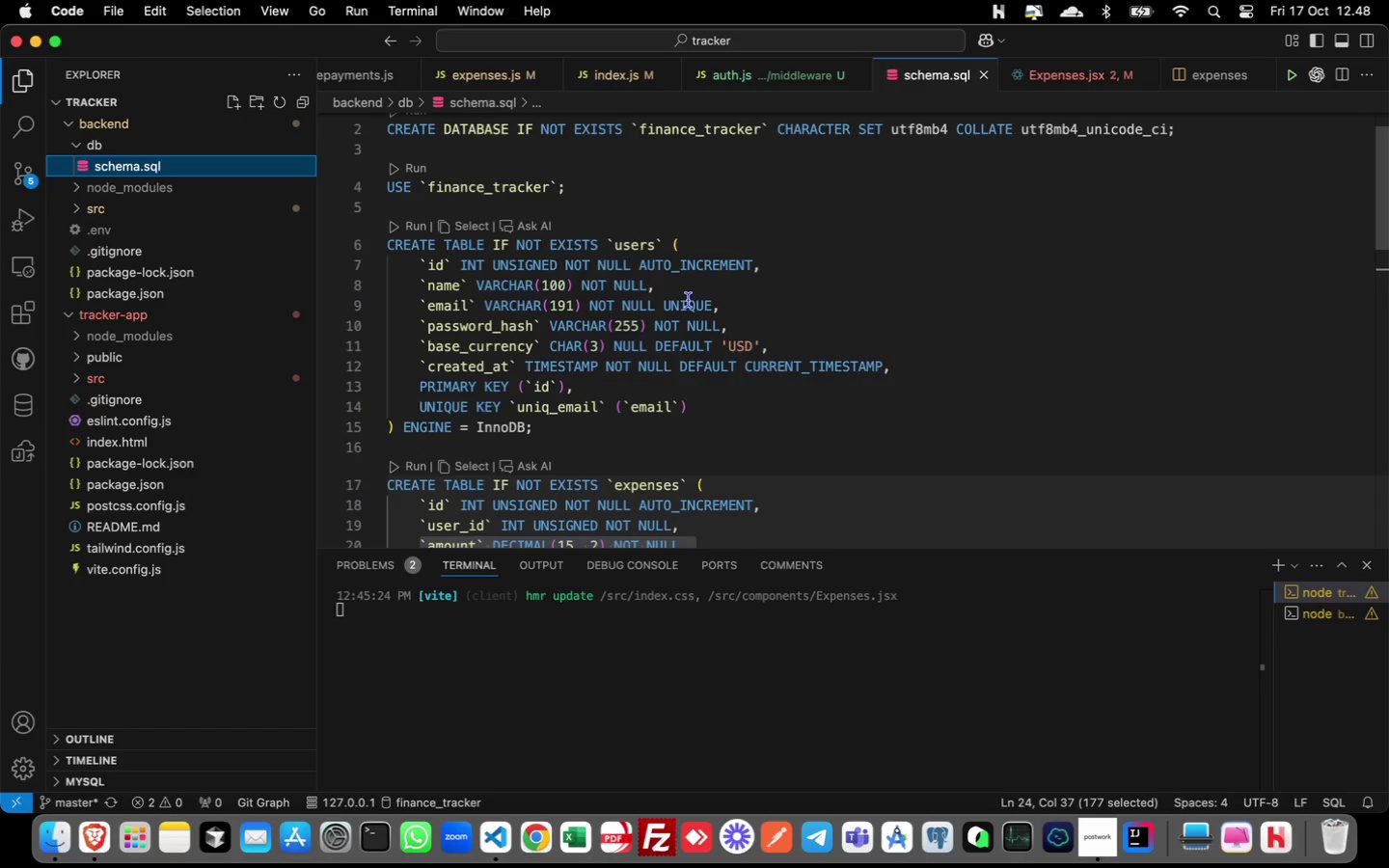 
scroll: coordinate [689, 300], scroll_direction: up, amount: 2.0
 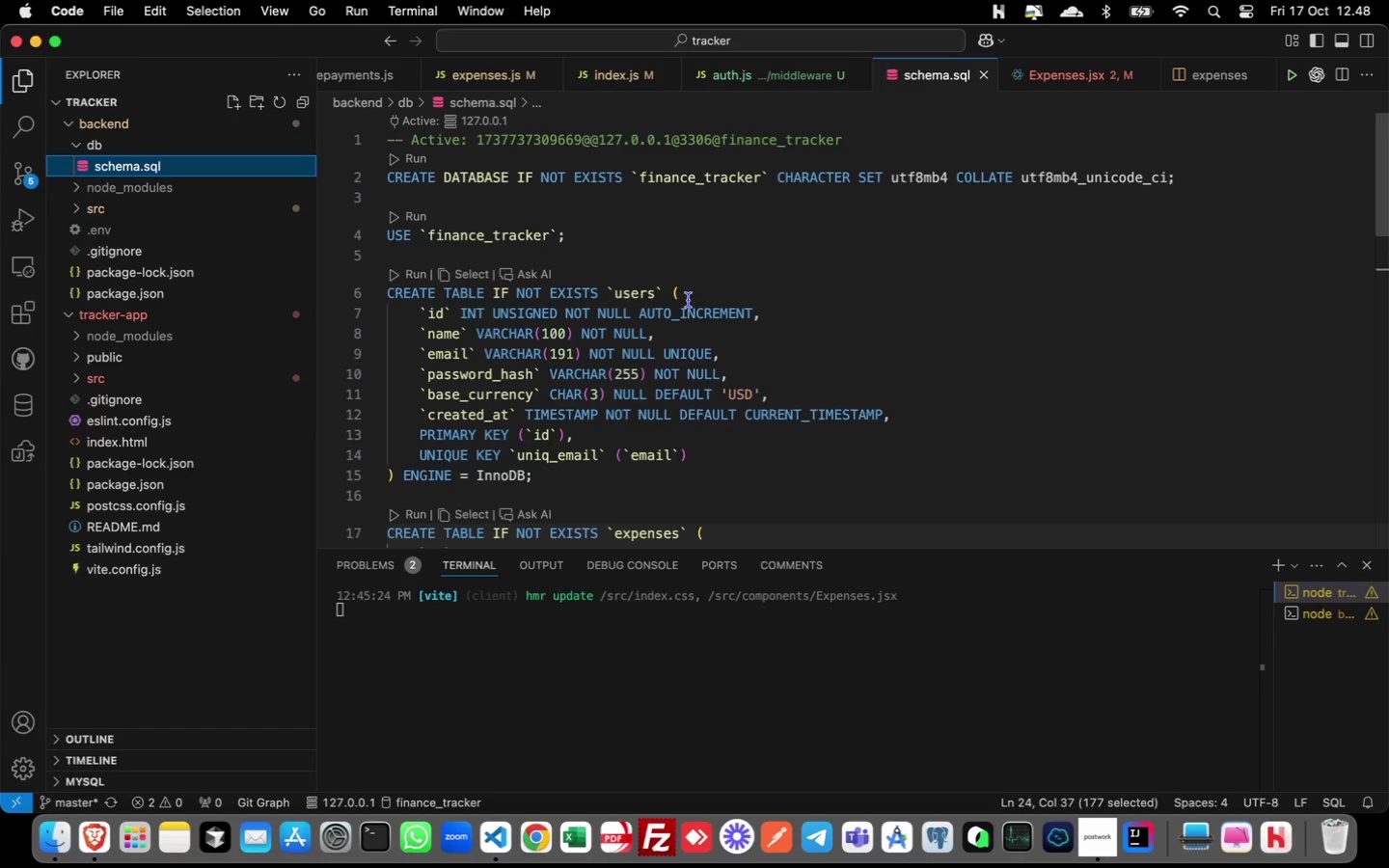 
scroll: coordinate [689, 300], scroll_direction: down, amount: 5.0
 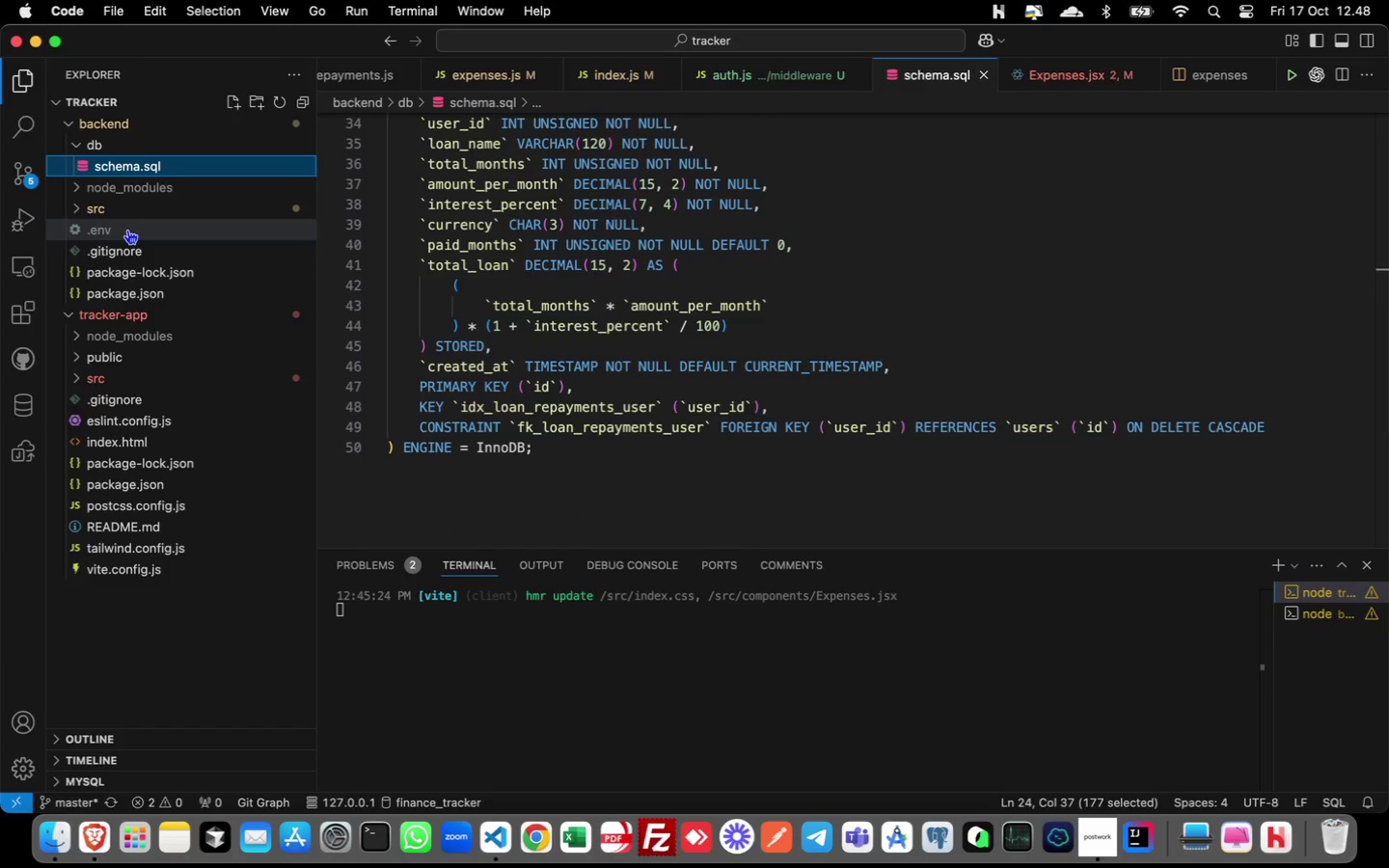 
left_click([77, 215])
 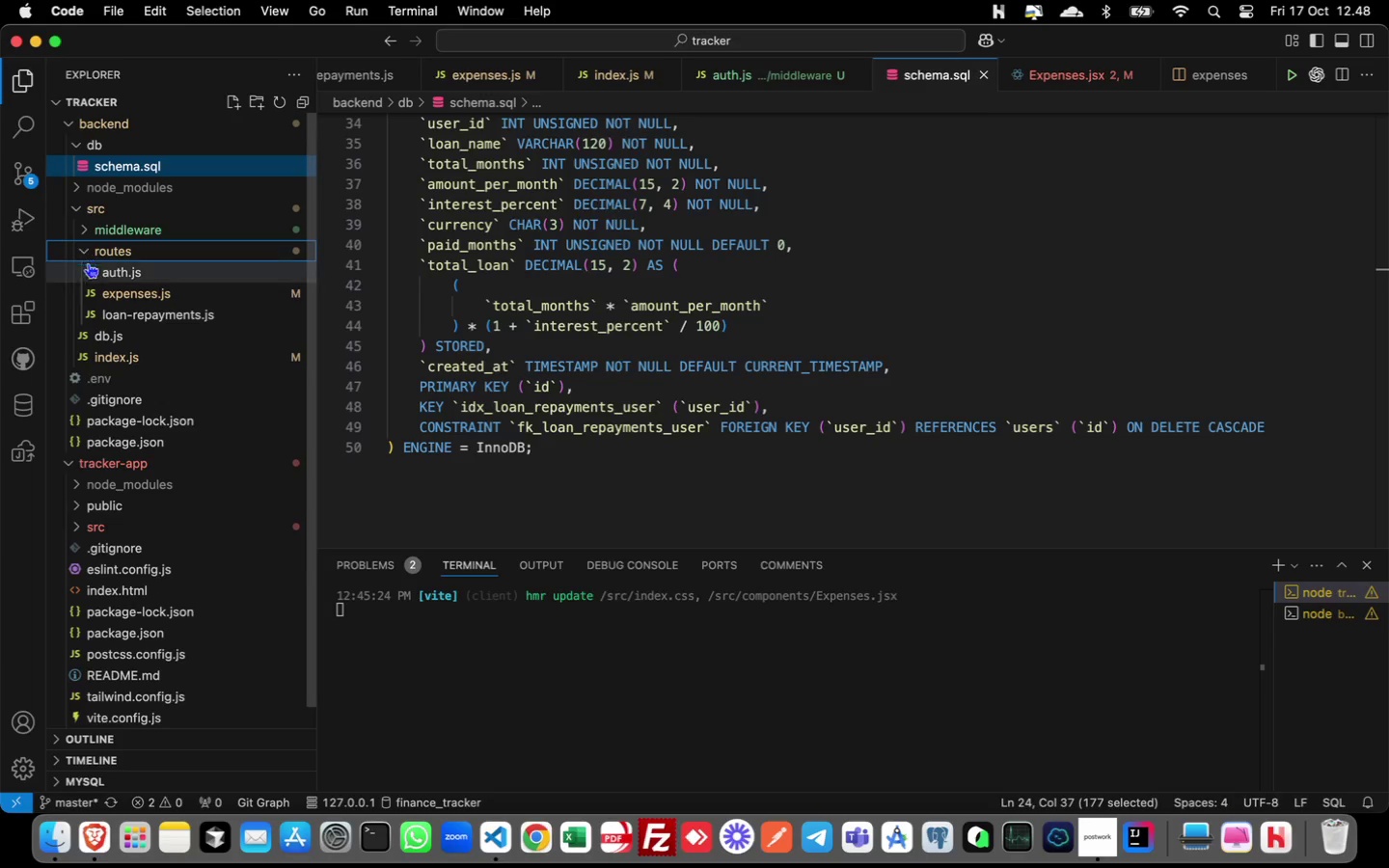 
left_click([98, 290])
 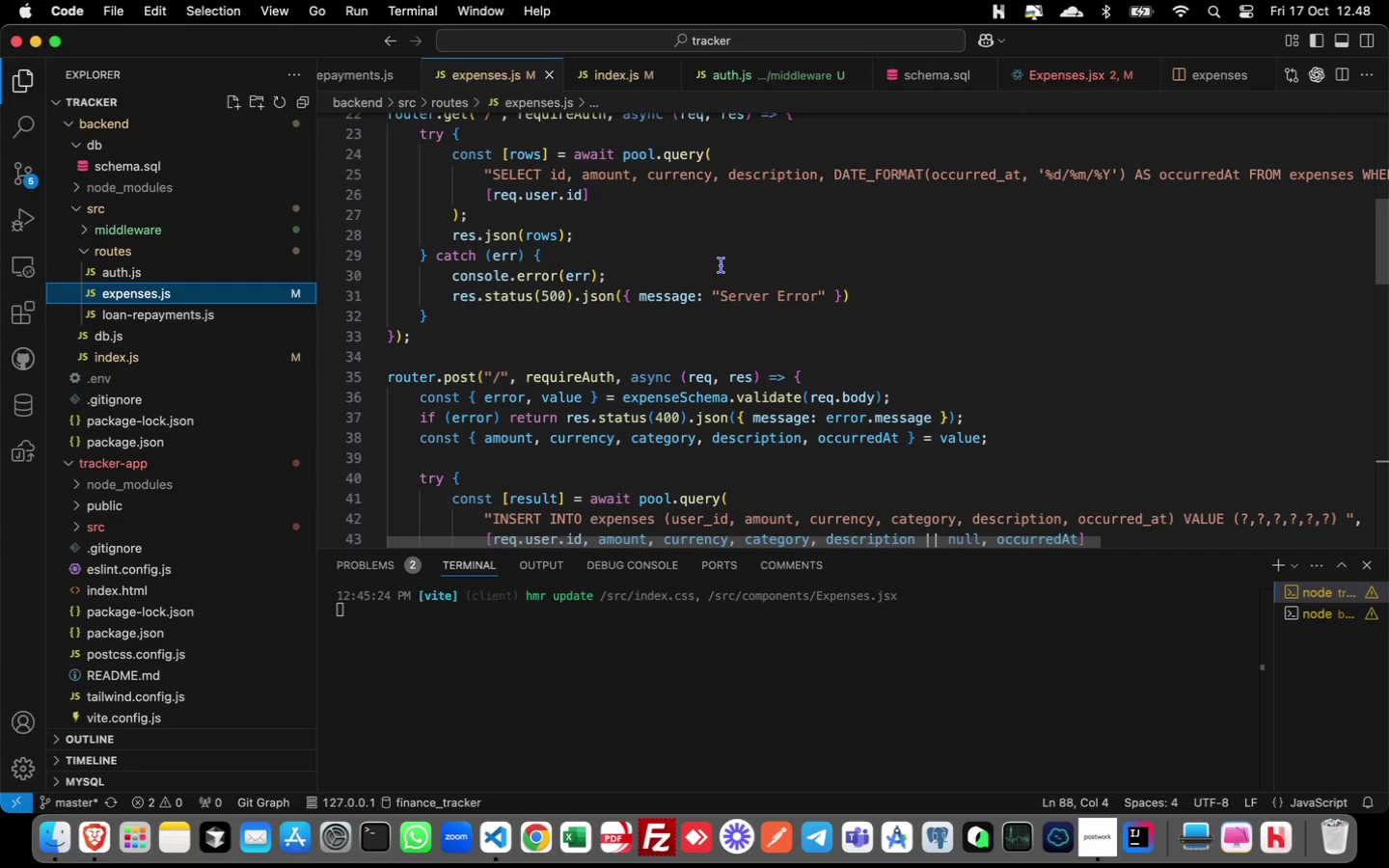 
scroll: coordinate [699, 278], scroll_direction: down, amount: 3.0
 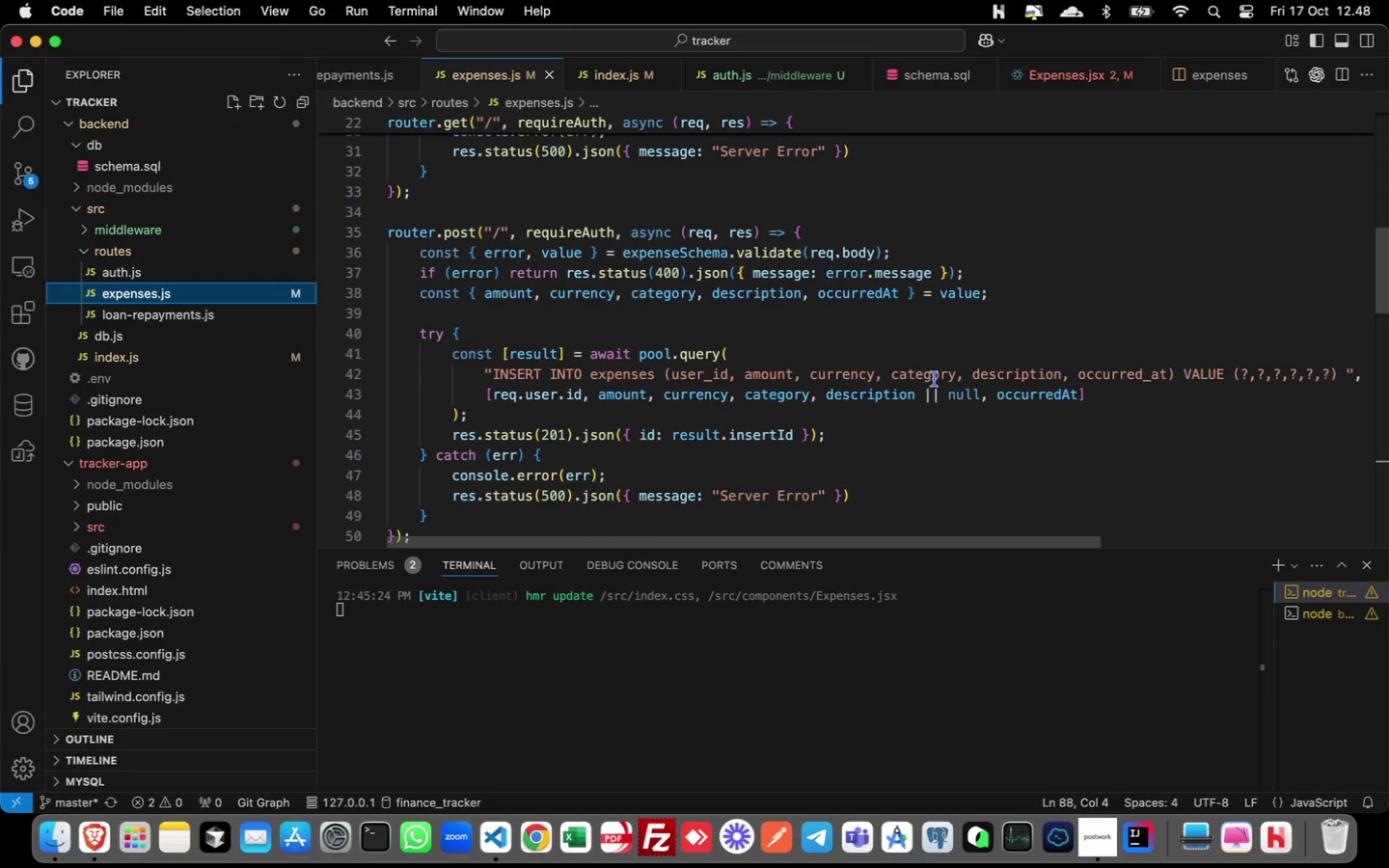 
double_click([935, 378])
 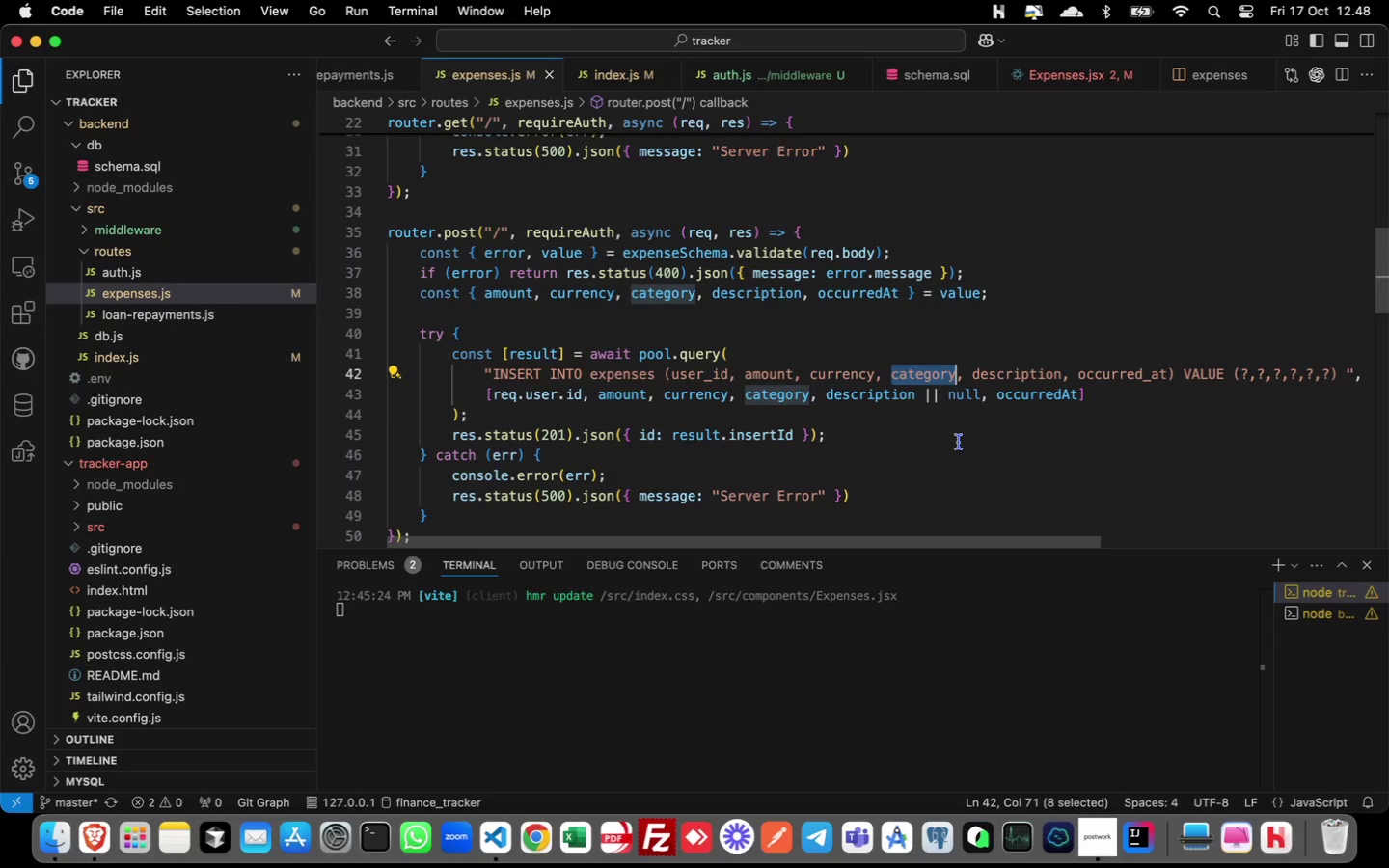 
scroll: coordinate [958, 442], scroll_direction: down, amount: 2.0
 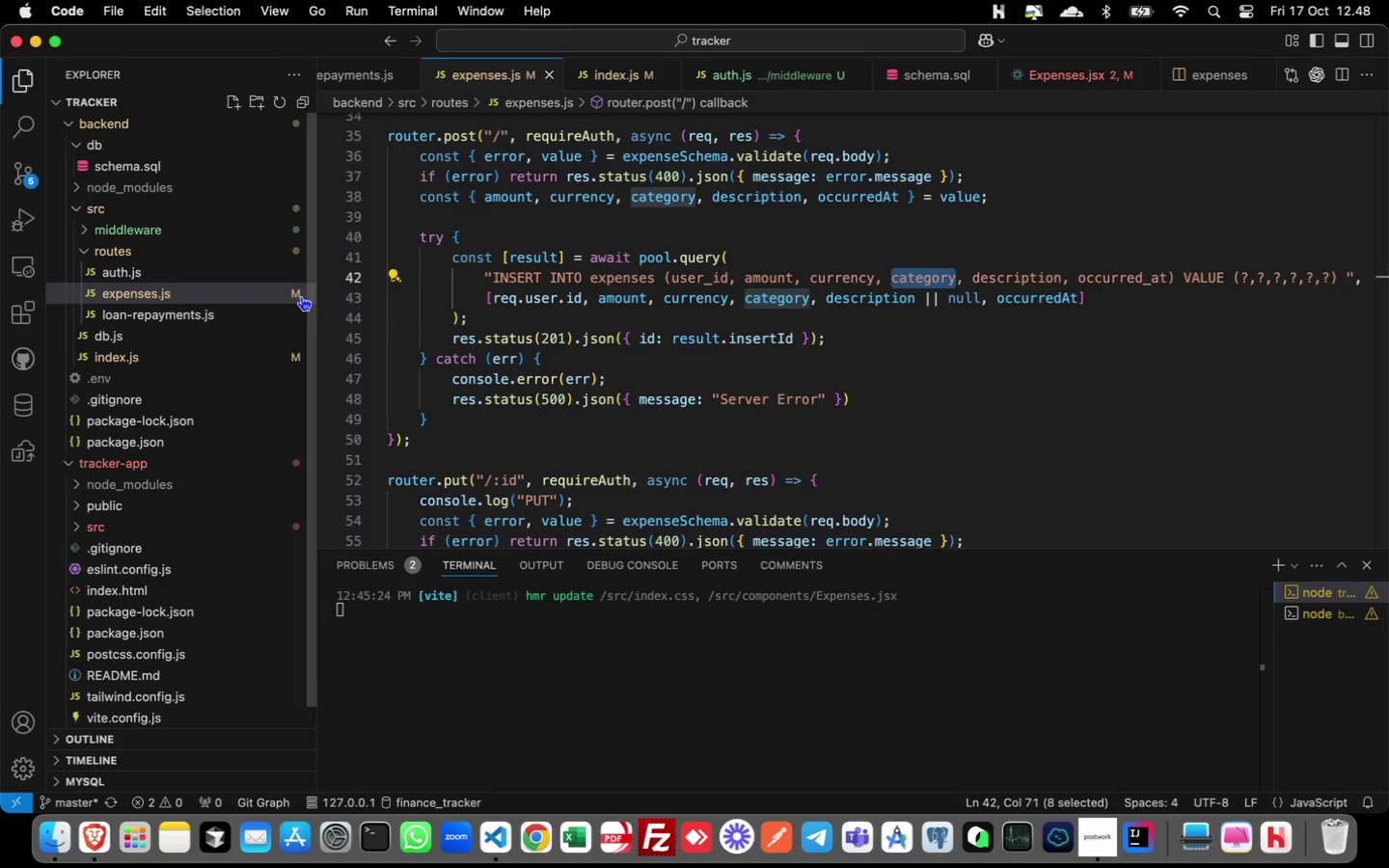 
wait(6.03)
 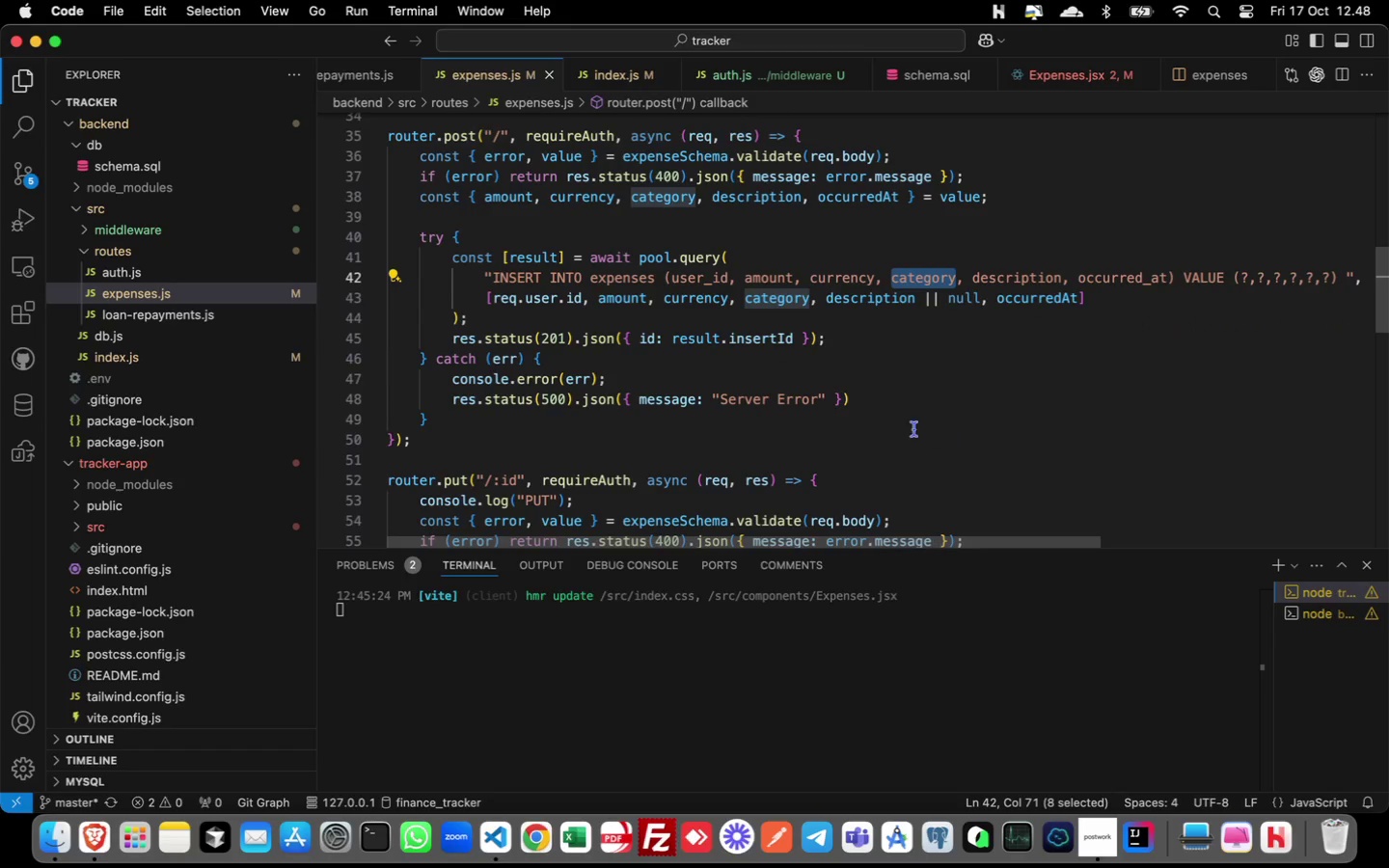 
scroll: coordinate [856, 246], scroll_direction: up, amount: 2.0
 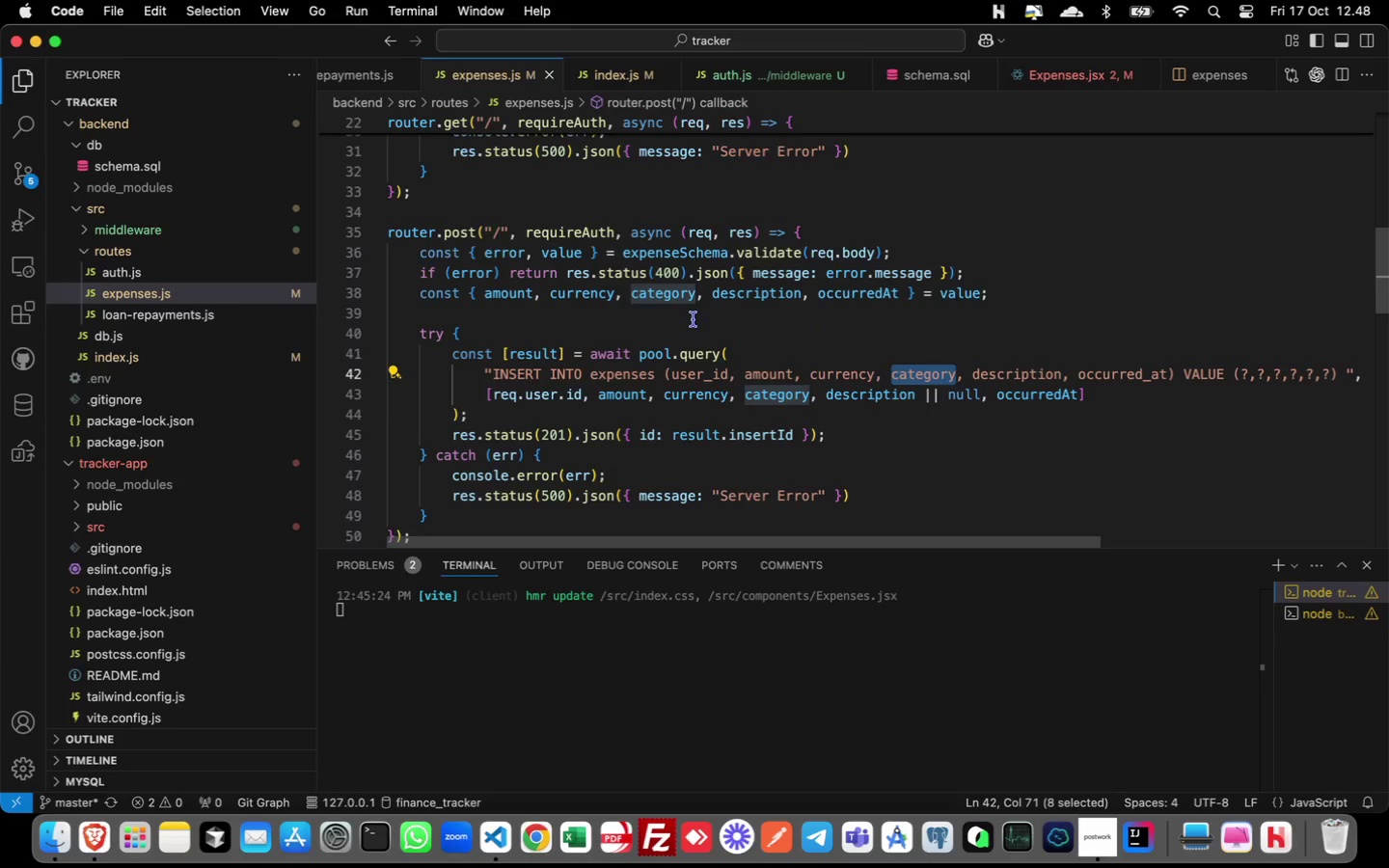 
wait(10.16)
 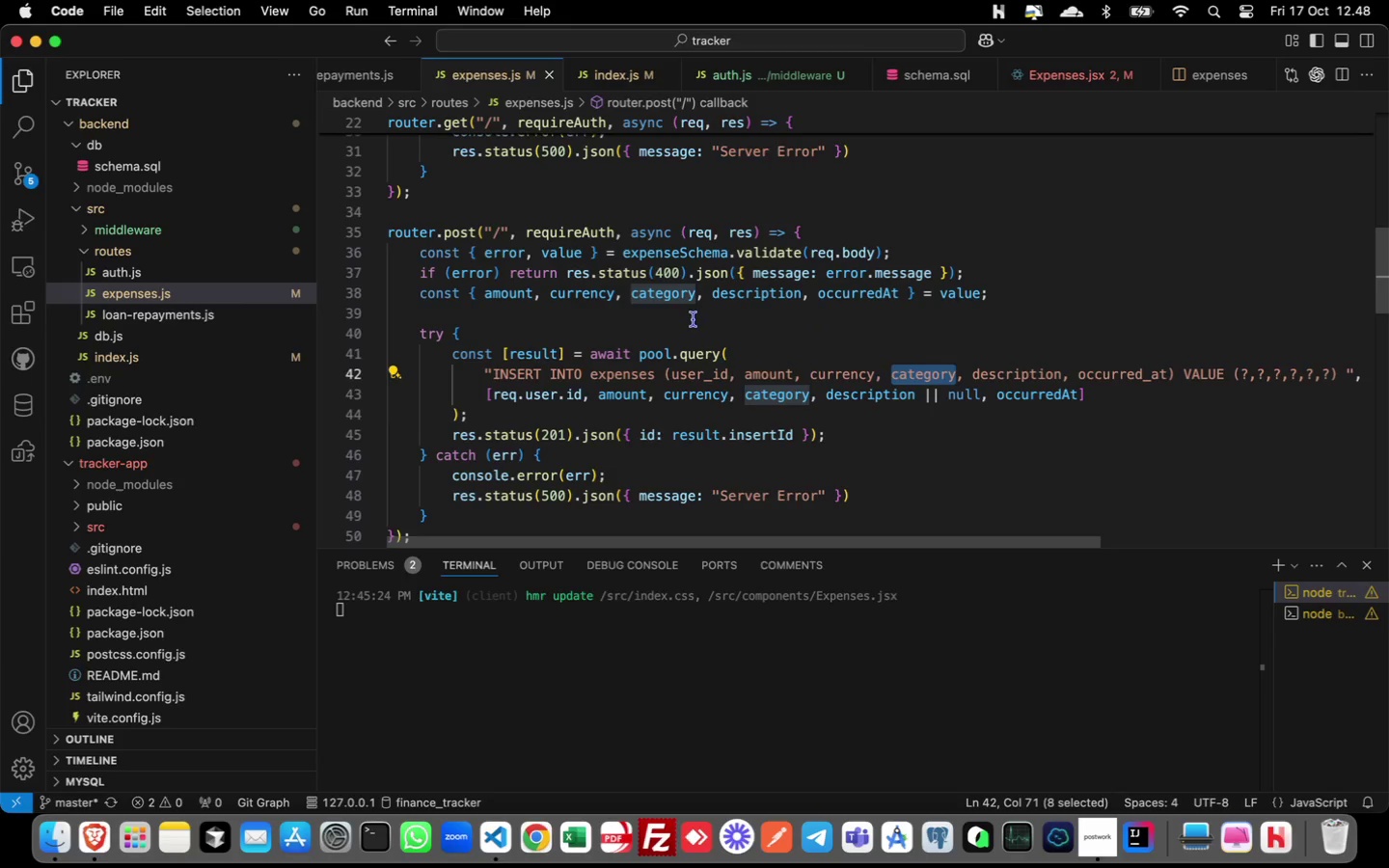 
left_click([1219, 73])
 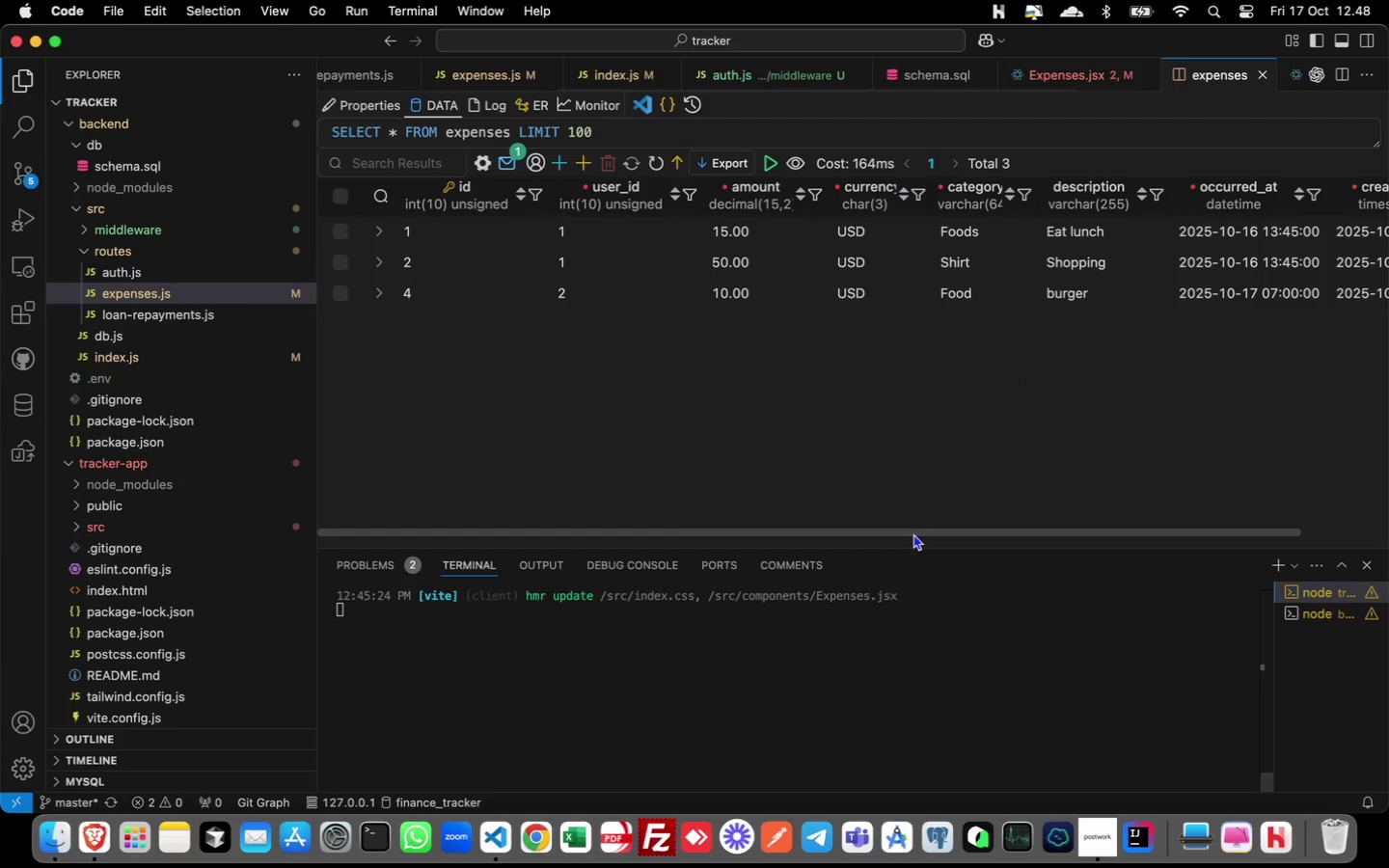 
left_click_drag(start_coordinate=[940, 532], to_coordinate=[1319, 533])
 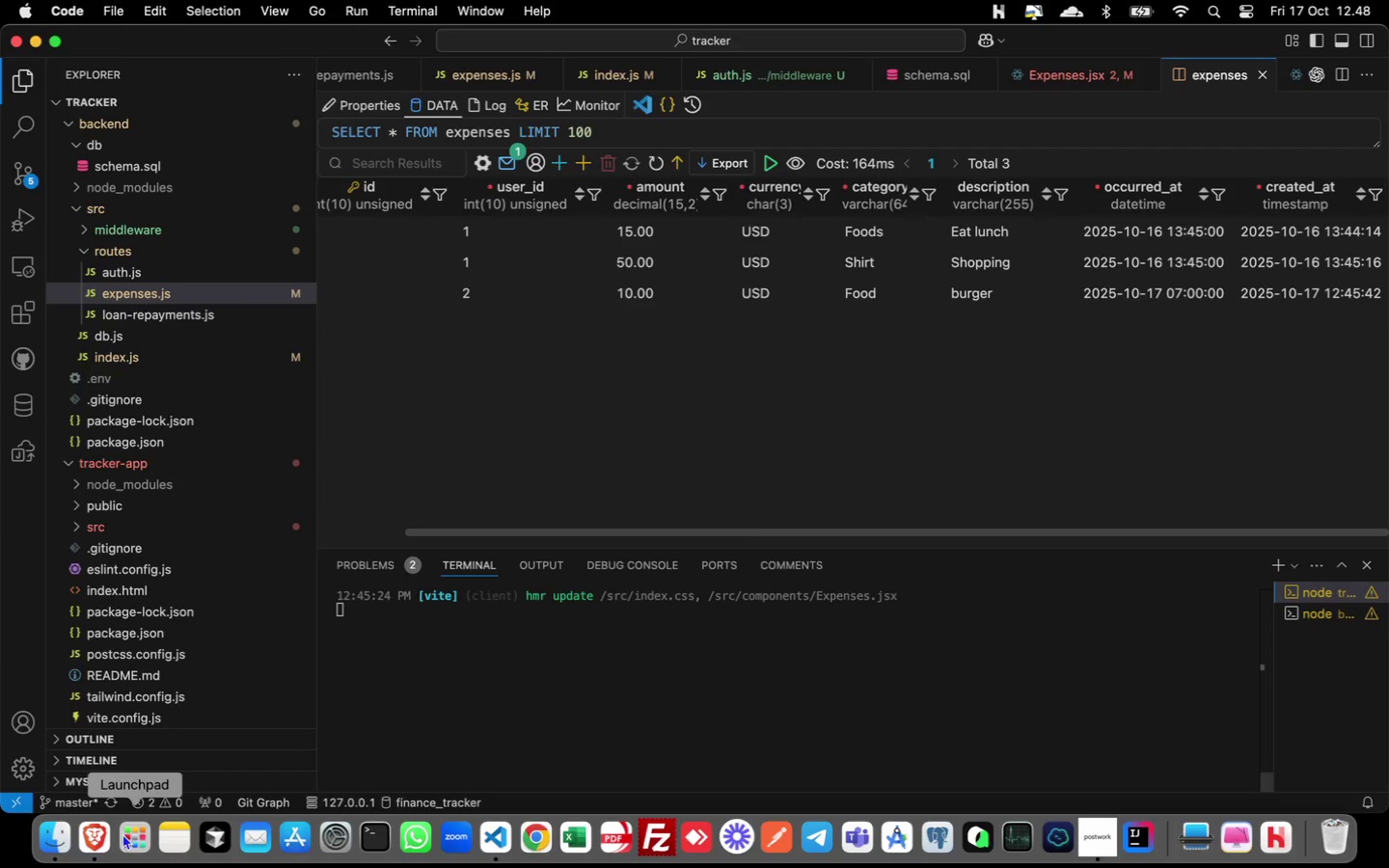 
left_click([93, 838])
 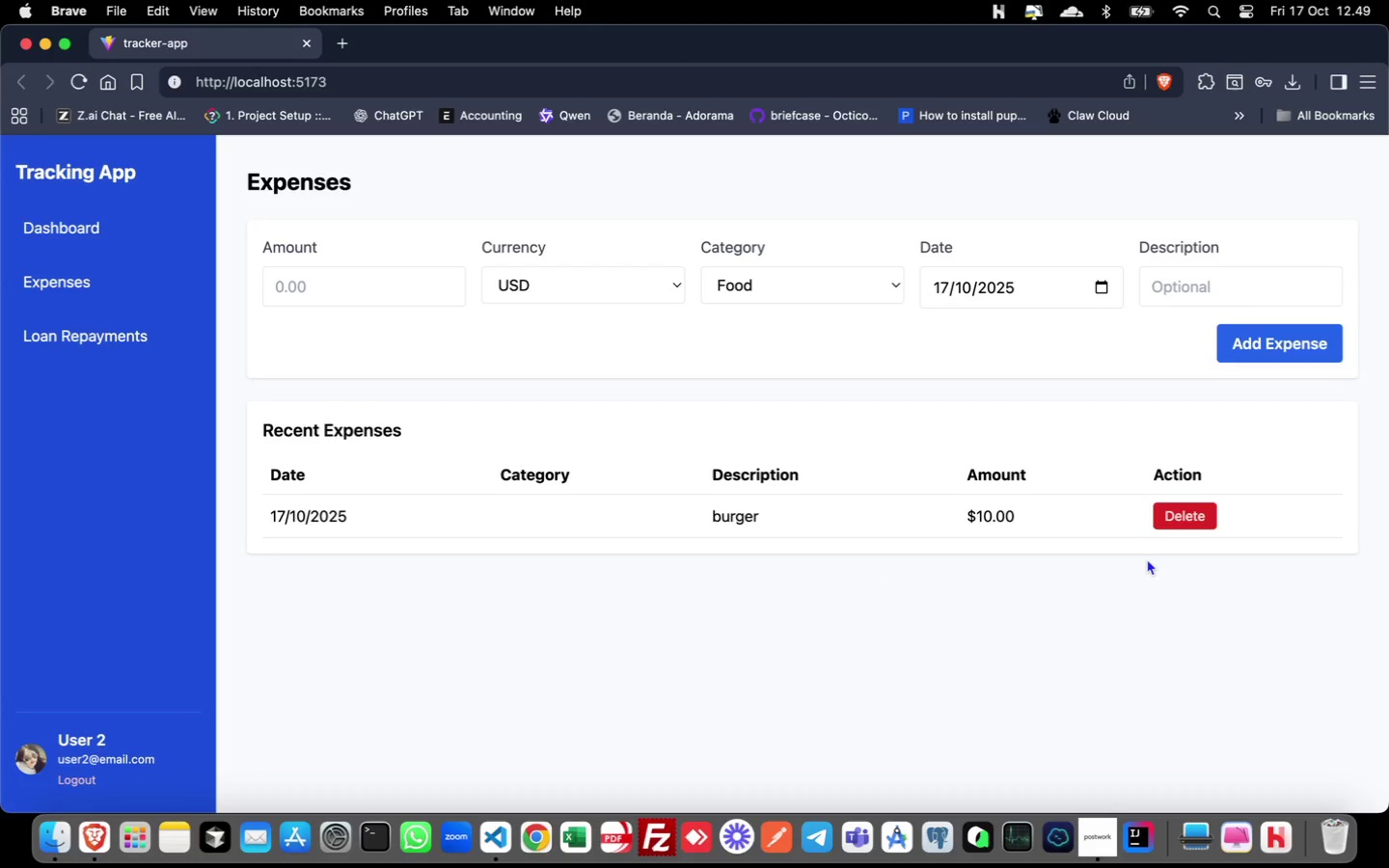 
wait(12.67)
 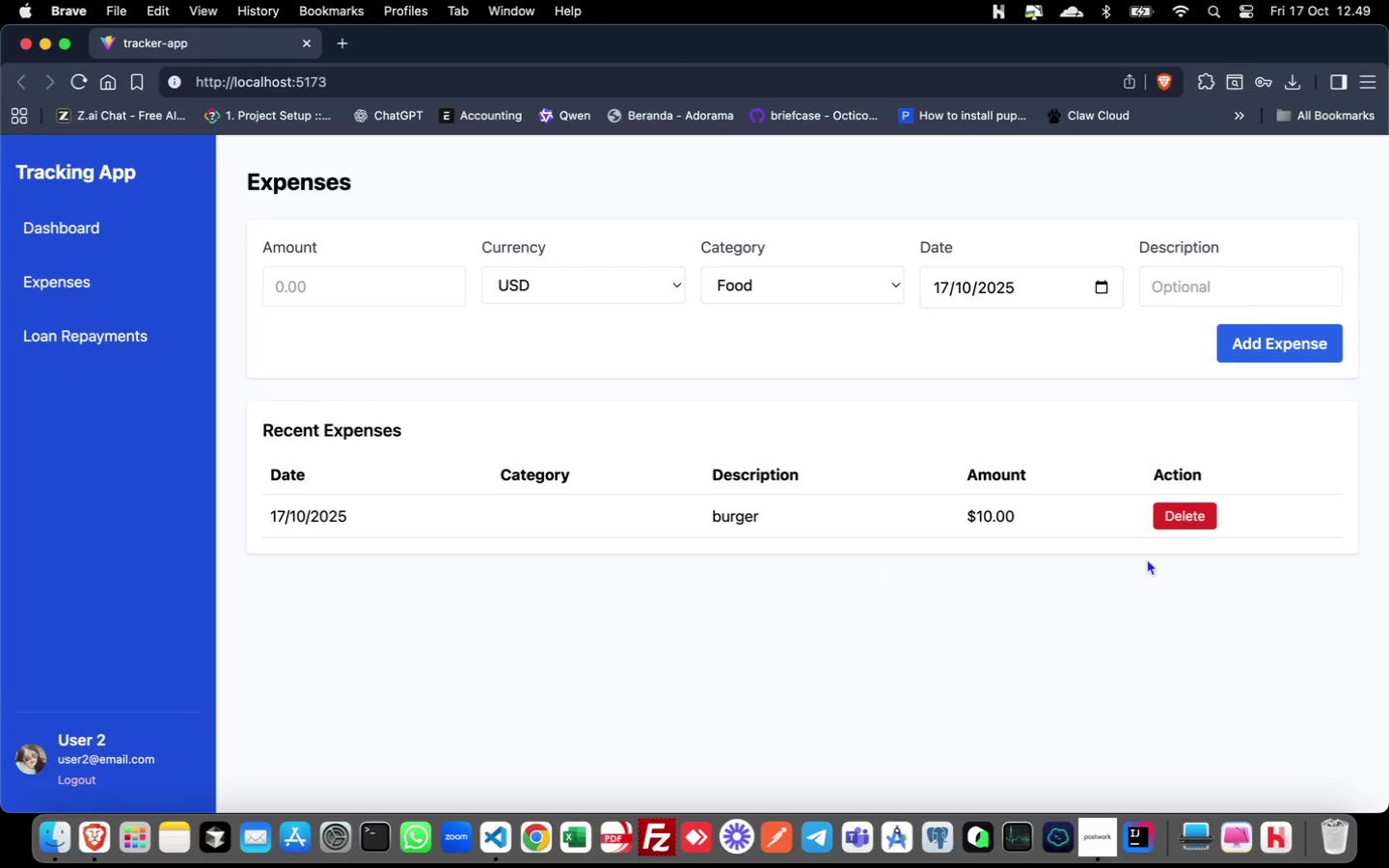 
left_click_drag(start_coordinate=[1160, 529], to_coordinate=[1206, 534])
 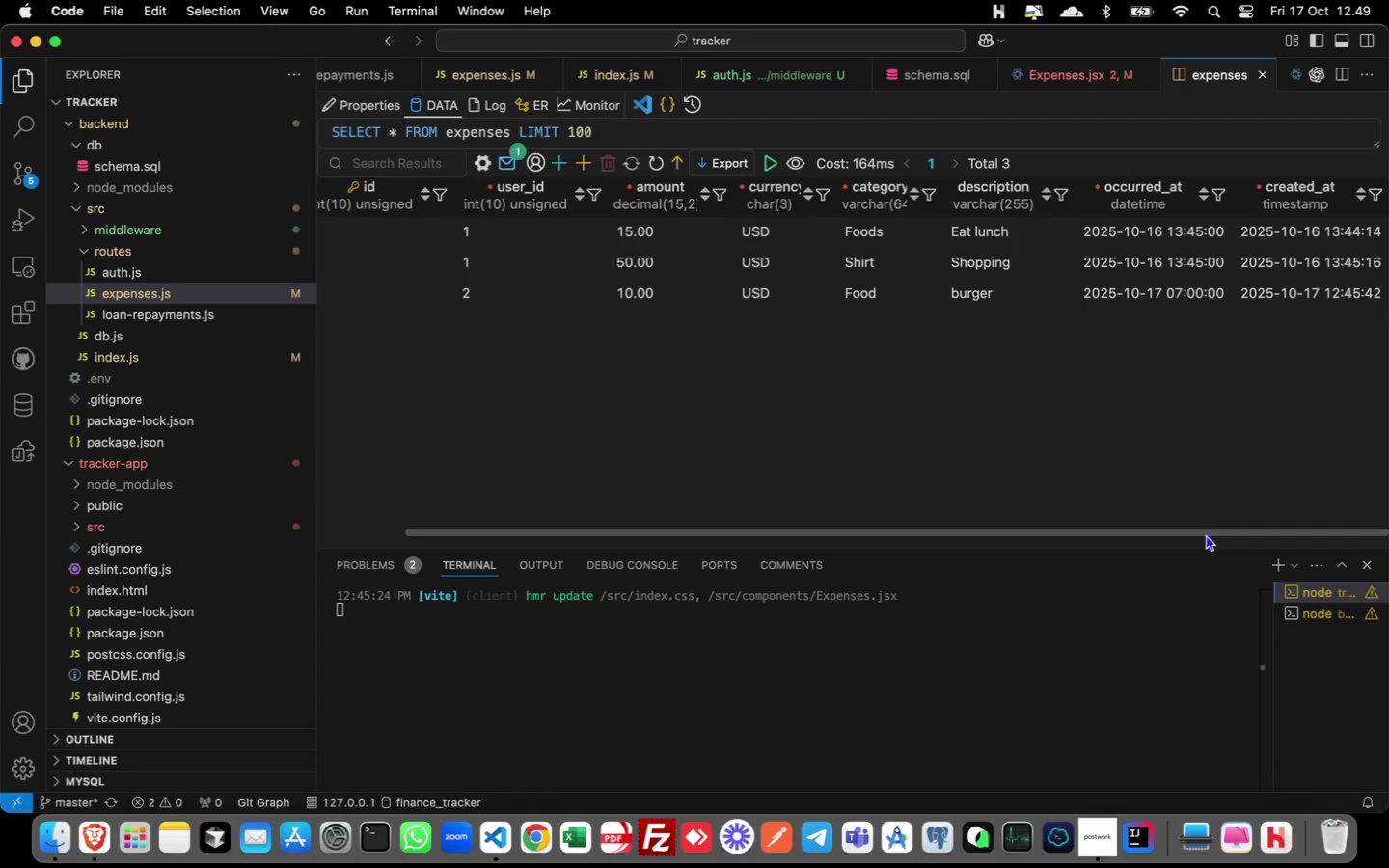 
left_click_drag(start_coordinate=[1206, 534], to_coordinate=[845, 538])
 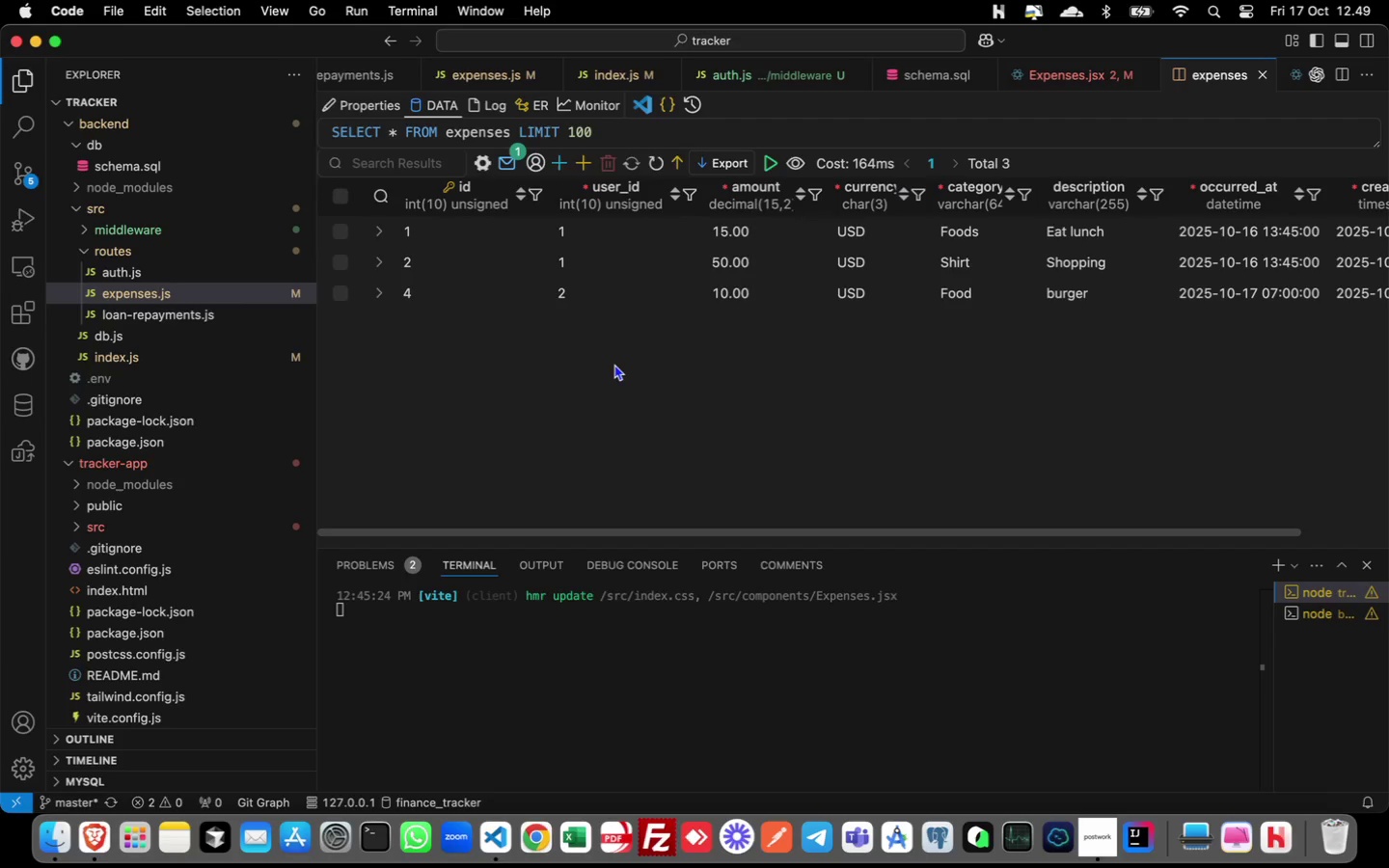 
mouse_move([963, 298])
 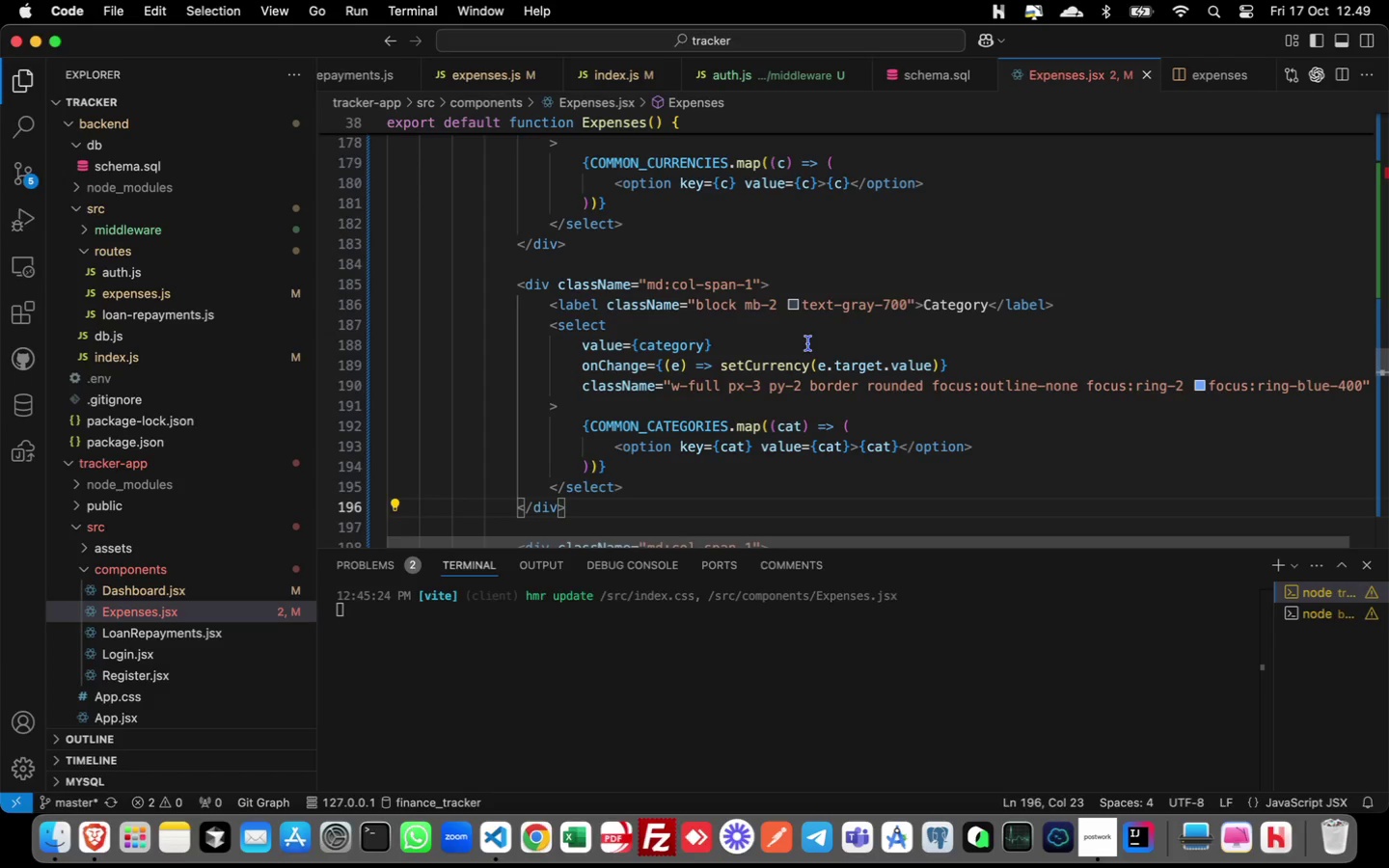 
wait(7.54)
 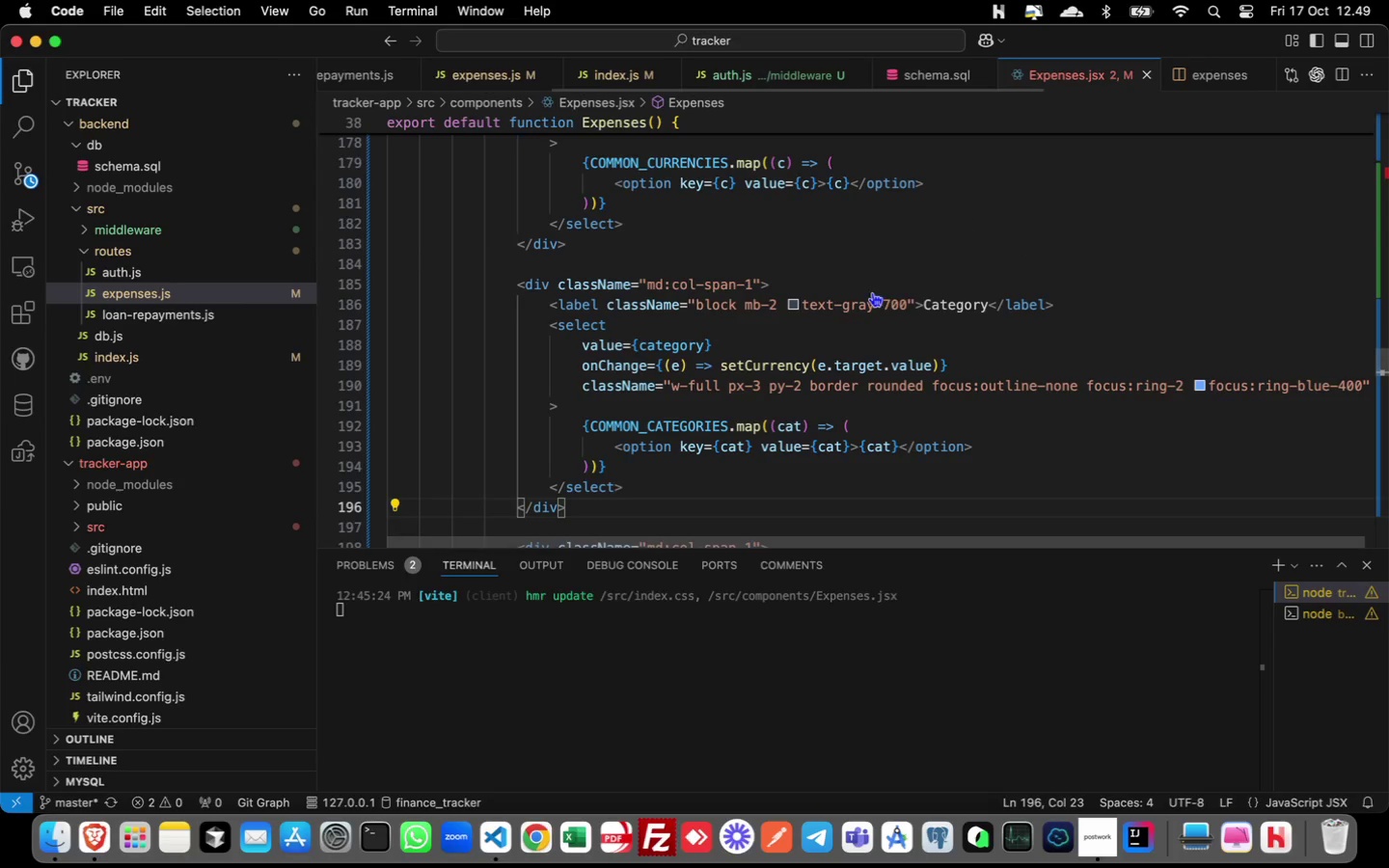 
double_click([772, 368])
 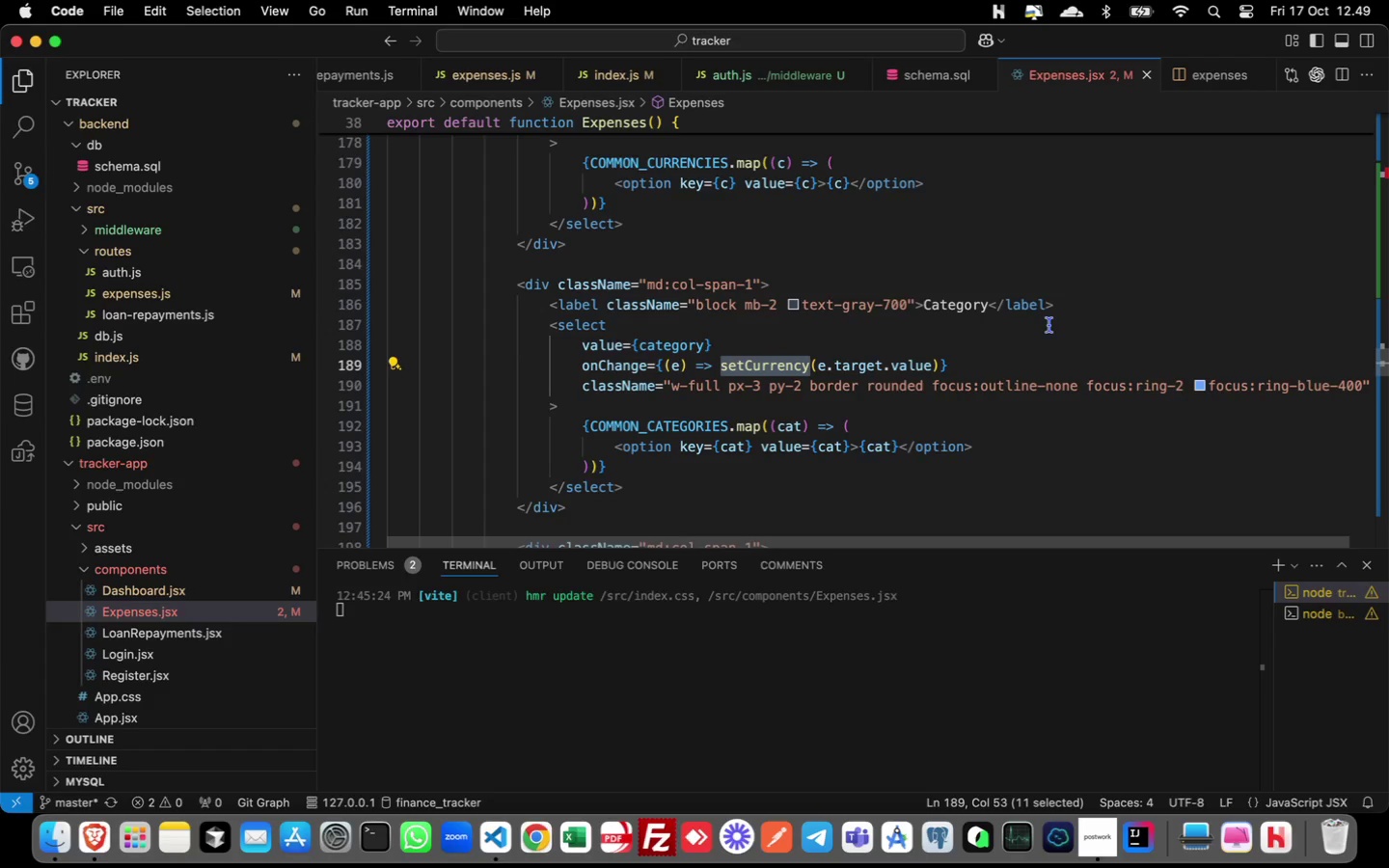 
key(ArrowRight)
 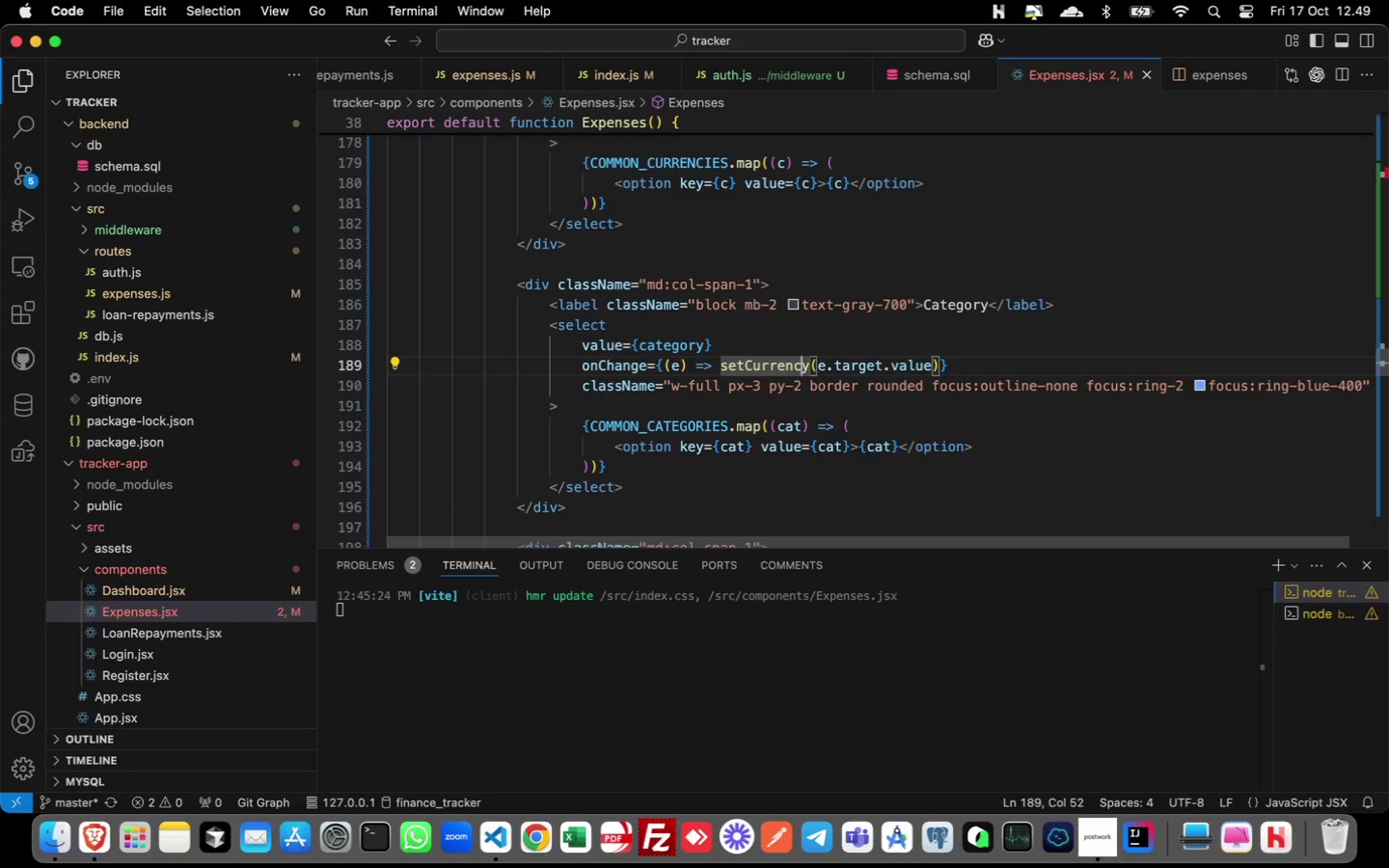 
key(ArrowLeft)
 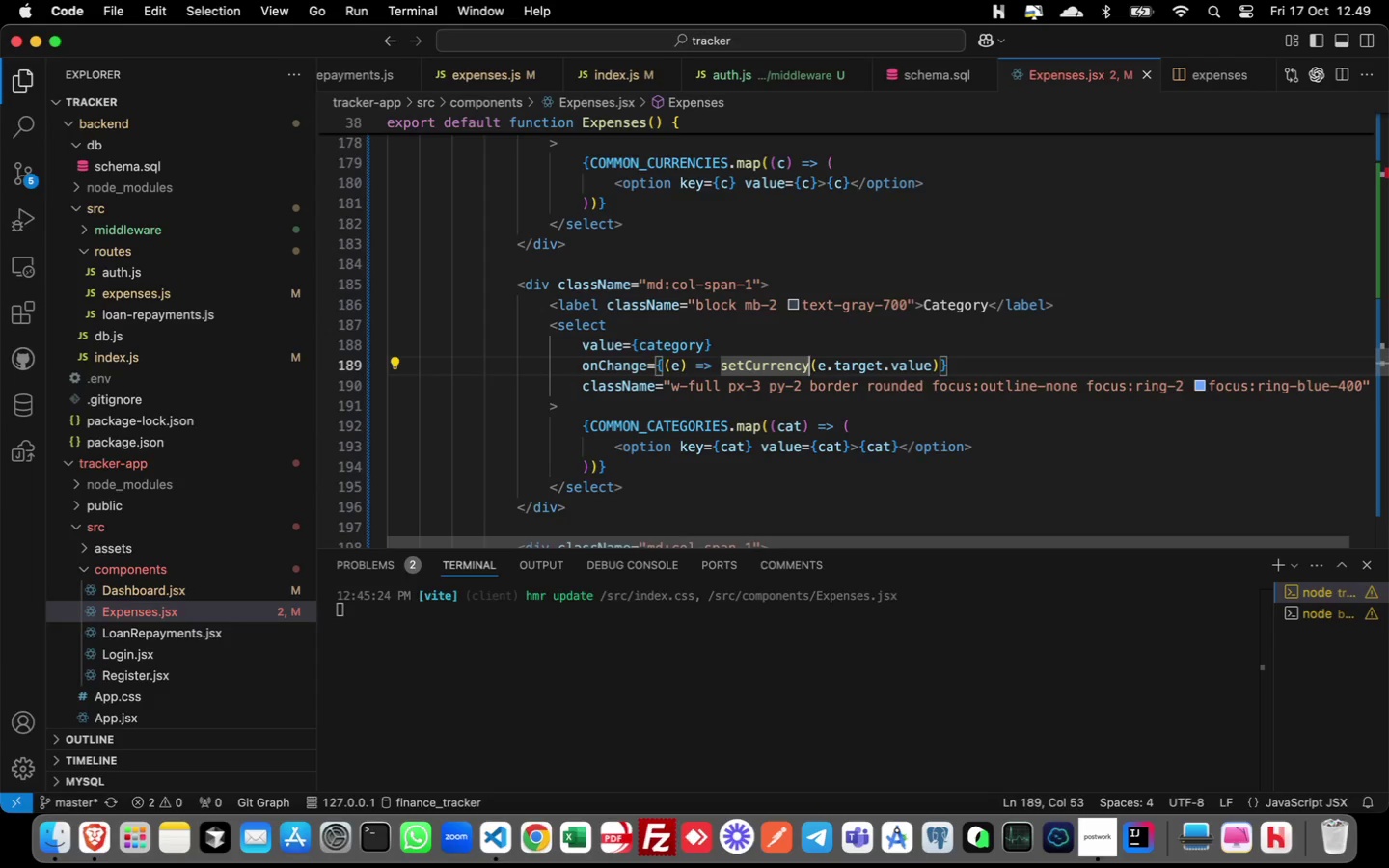 
key(ArrowRight)
 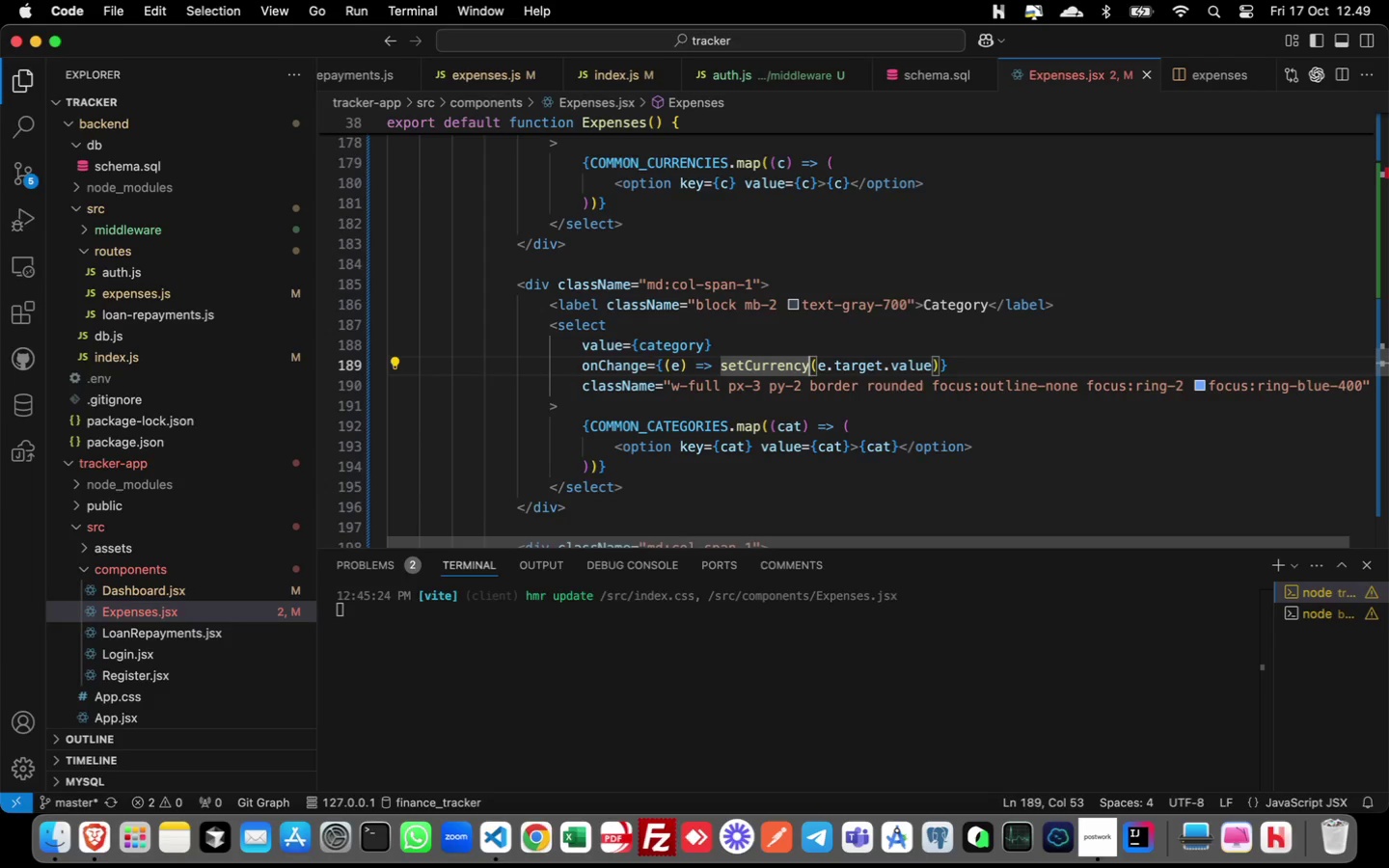 
key(Backspace)
key(Backspace)
key(Backspace)
key(Backspace)
key(Backspace)
key(Backspace)
key(Backspace)
type(ategory)
 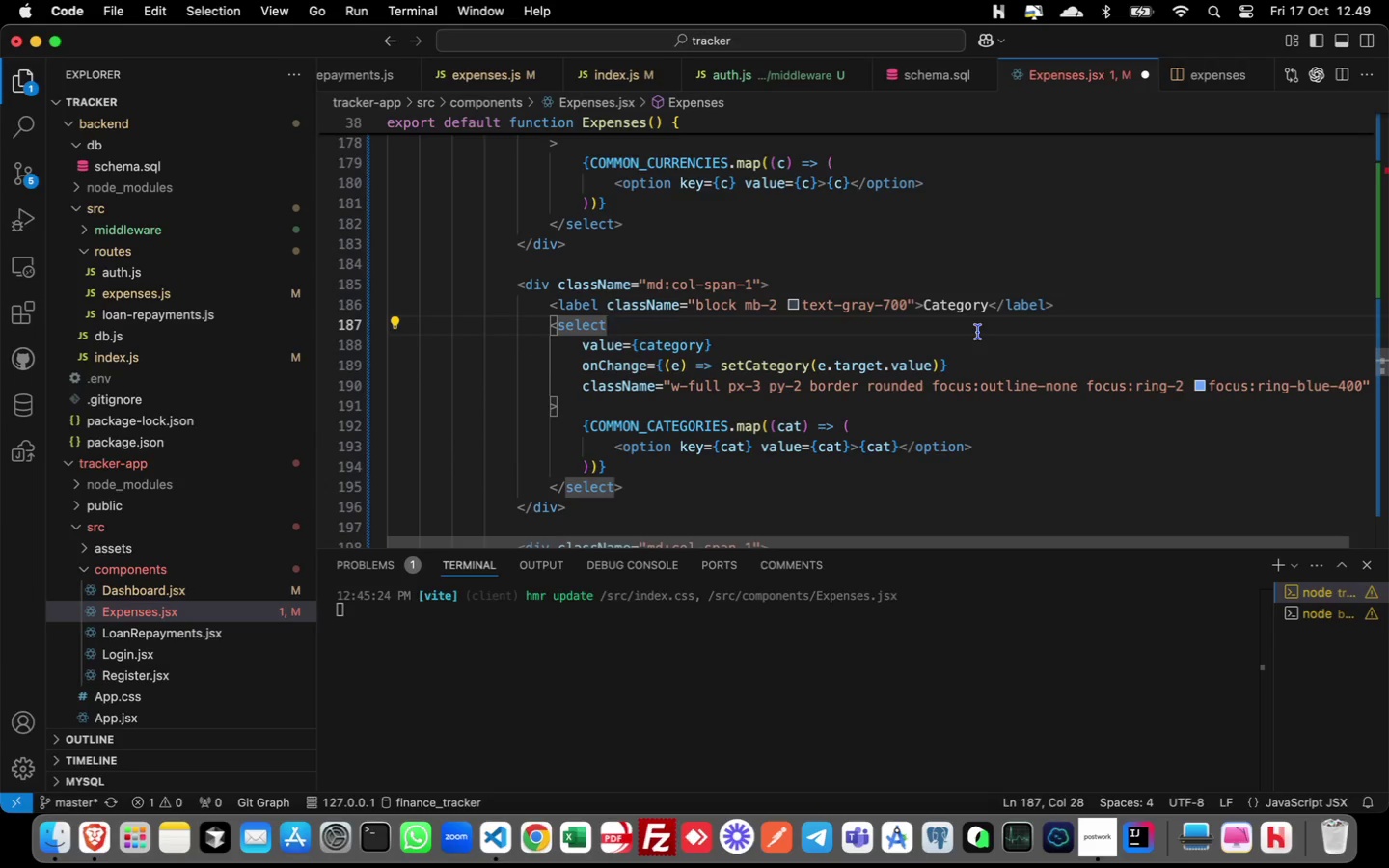 
key(Meta+S)
 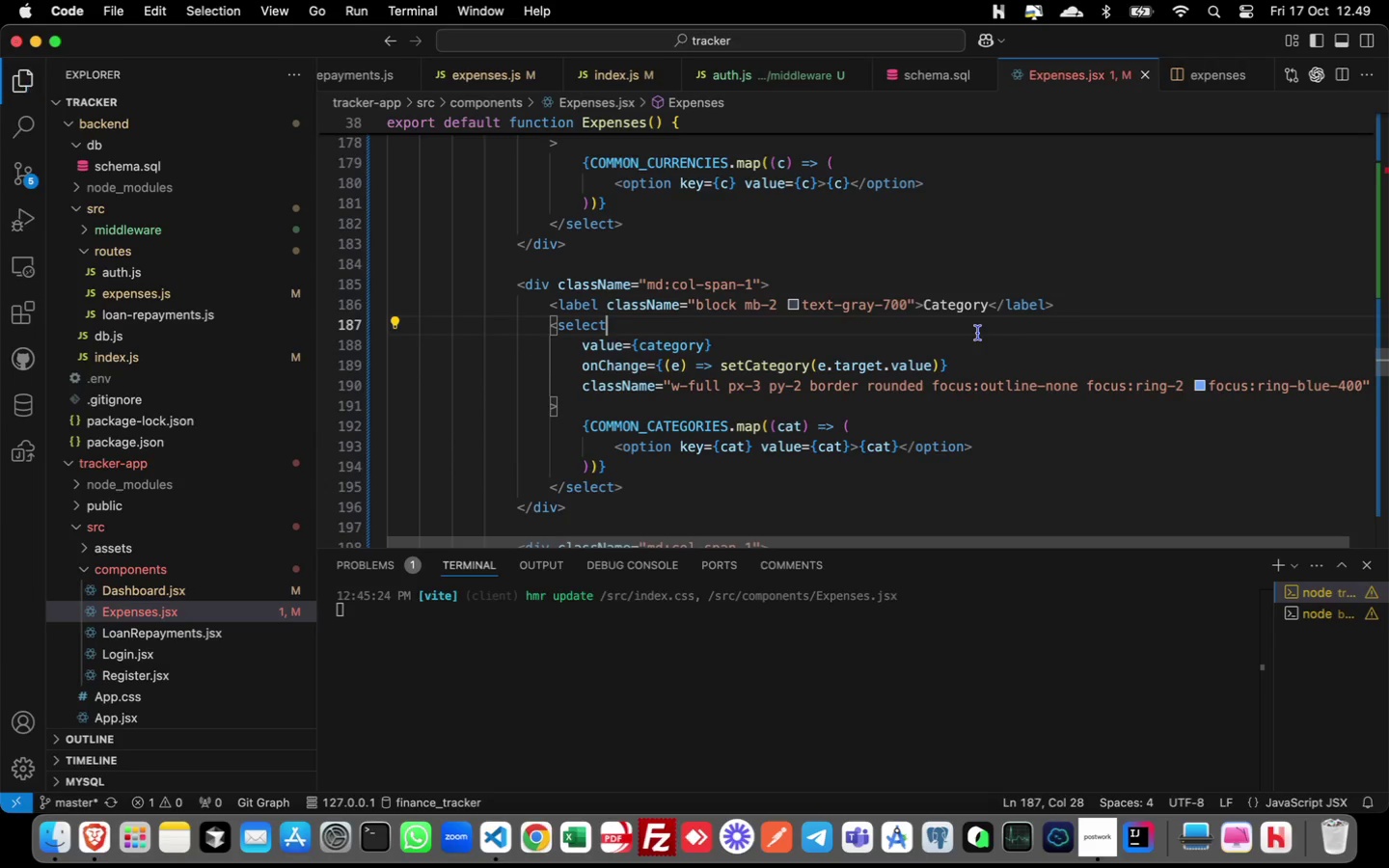 
key(Meta+CommandLeft)
 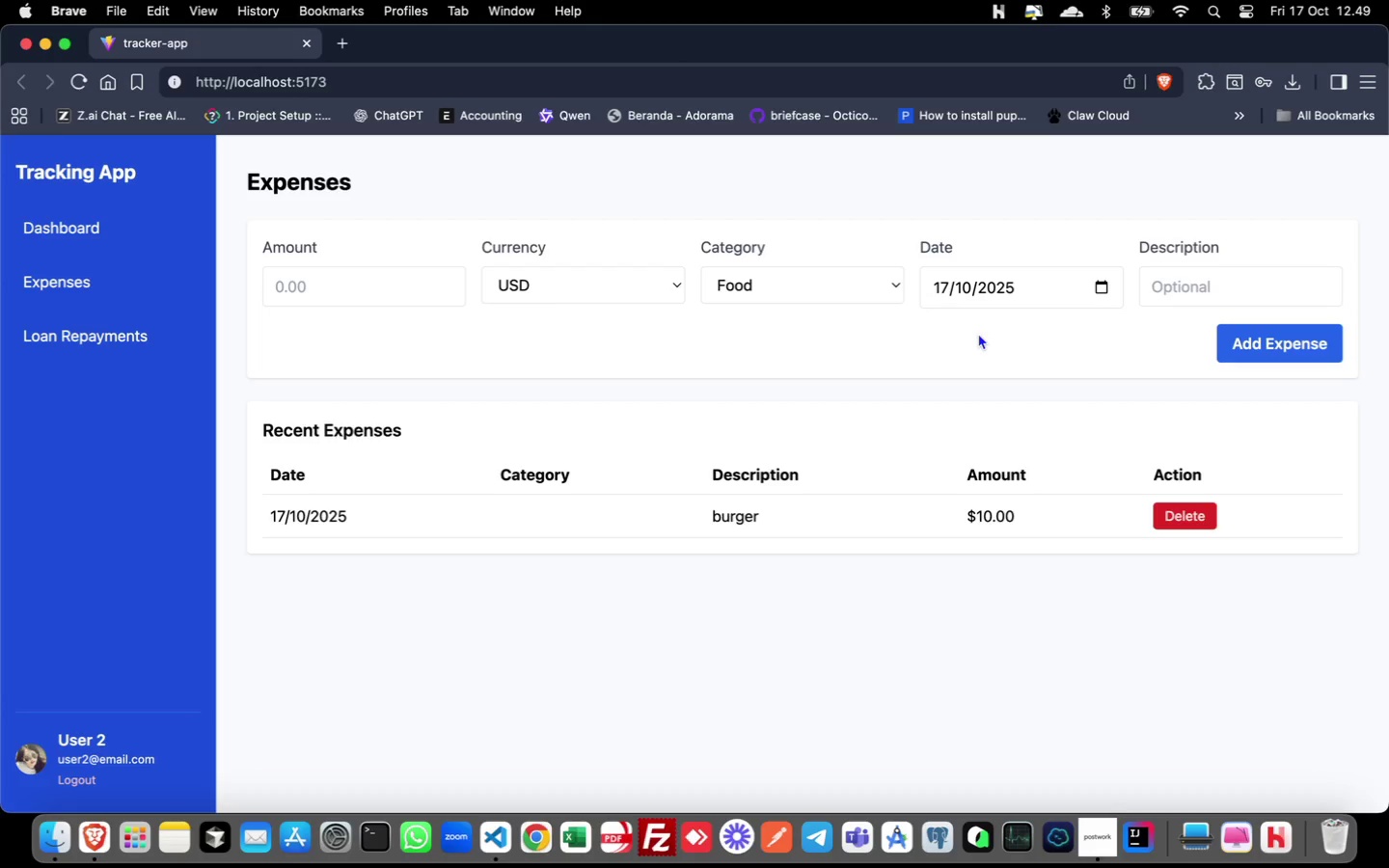 
hold_key(key=Tab, duration=0.39)
 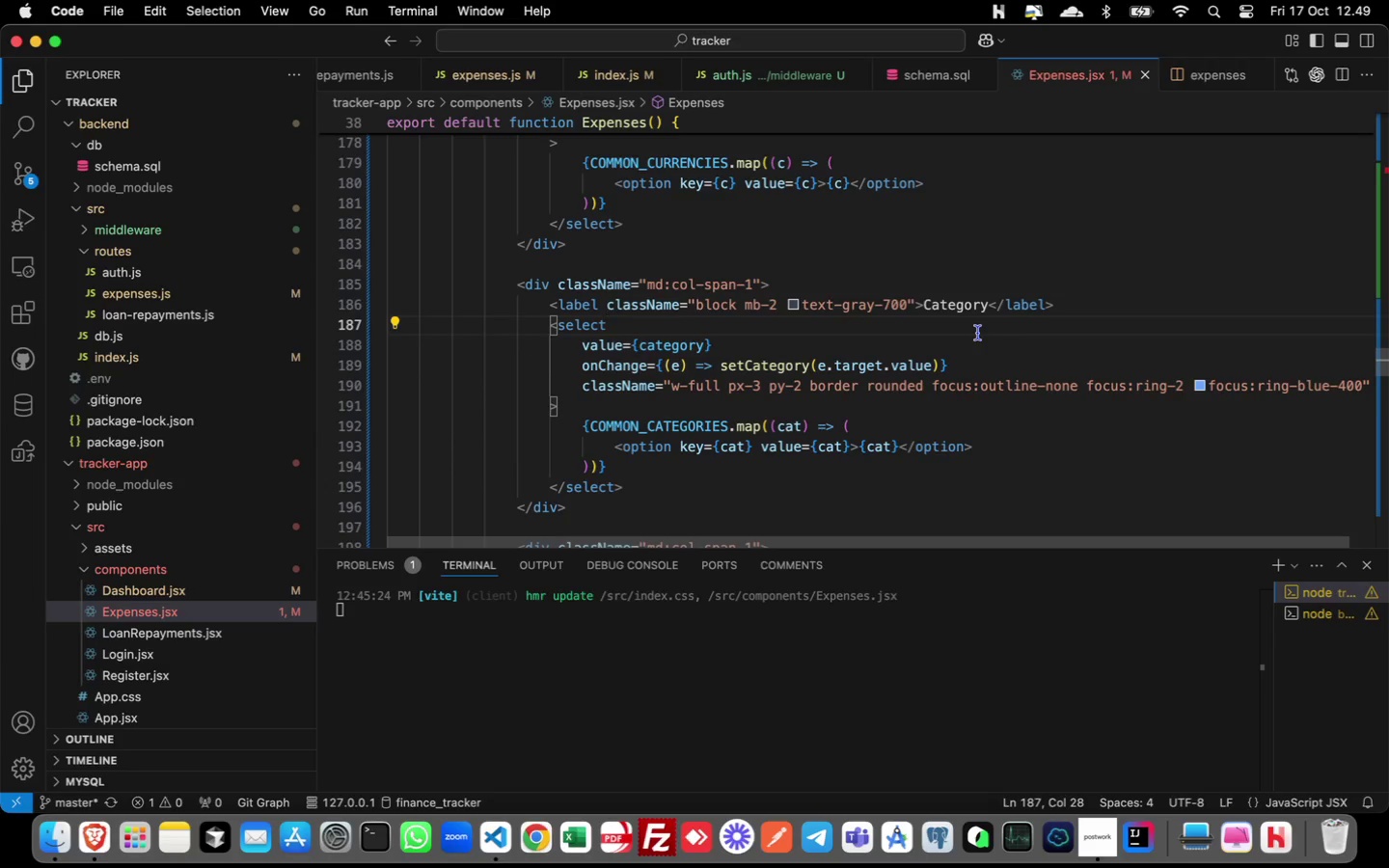 
key(Meta+CommandLeft)
 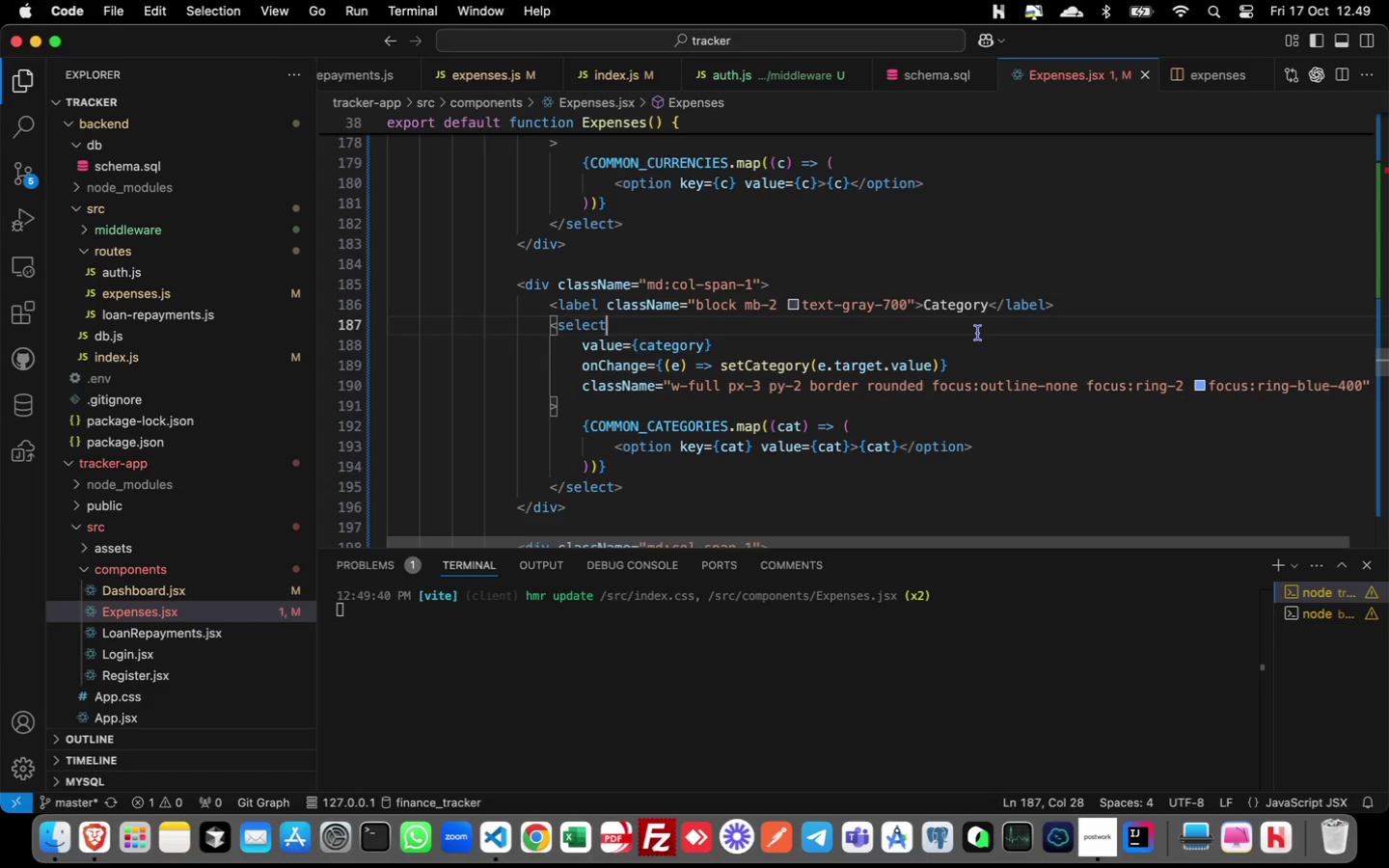 
hold_key(key=Tab, duration=0.42)
 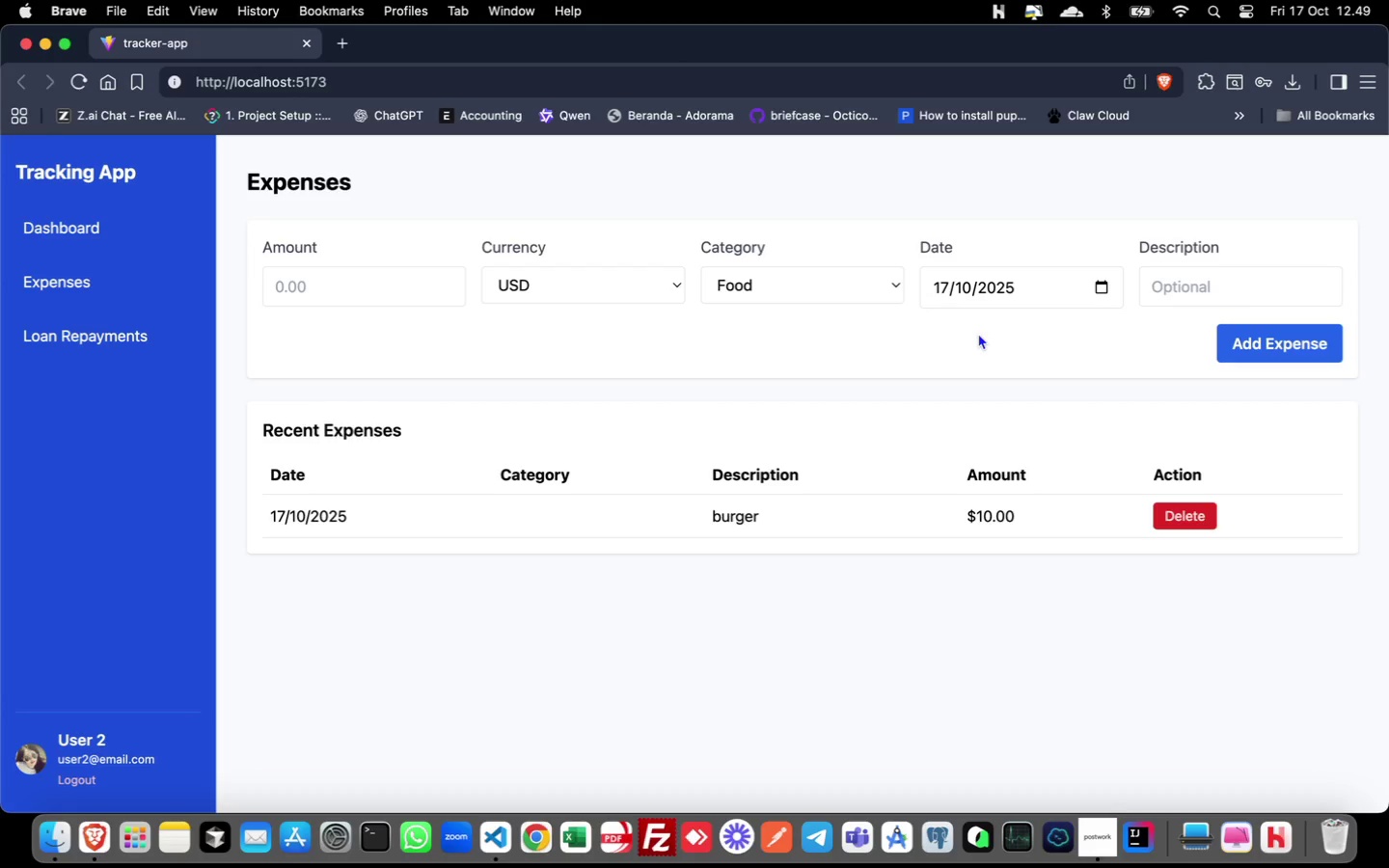 
scroll: coordinate [977, 334], scroll_direction: down, amount: 8.0
 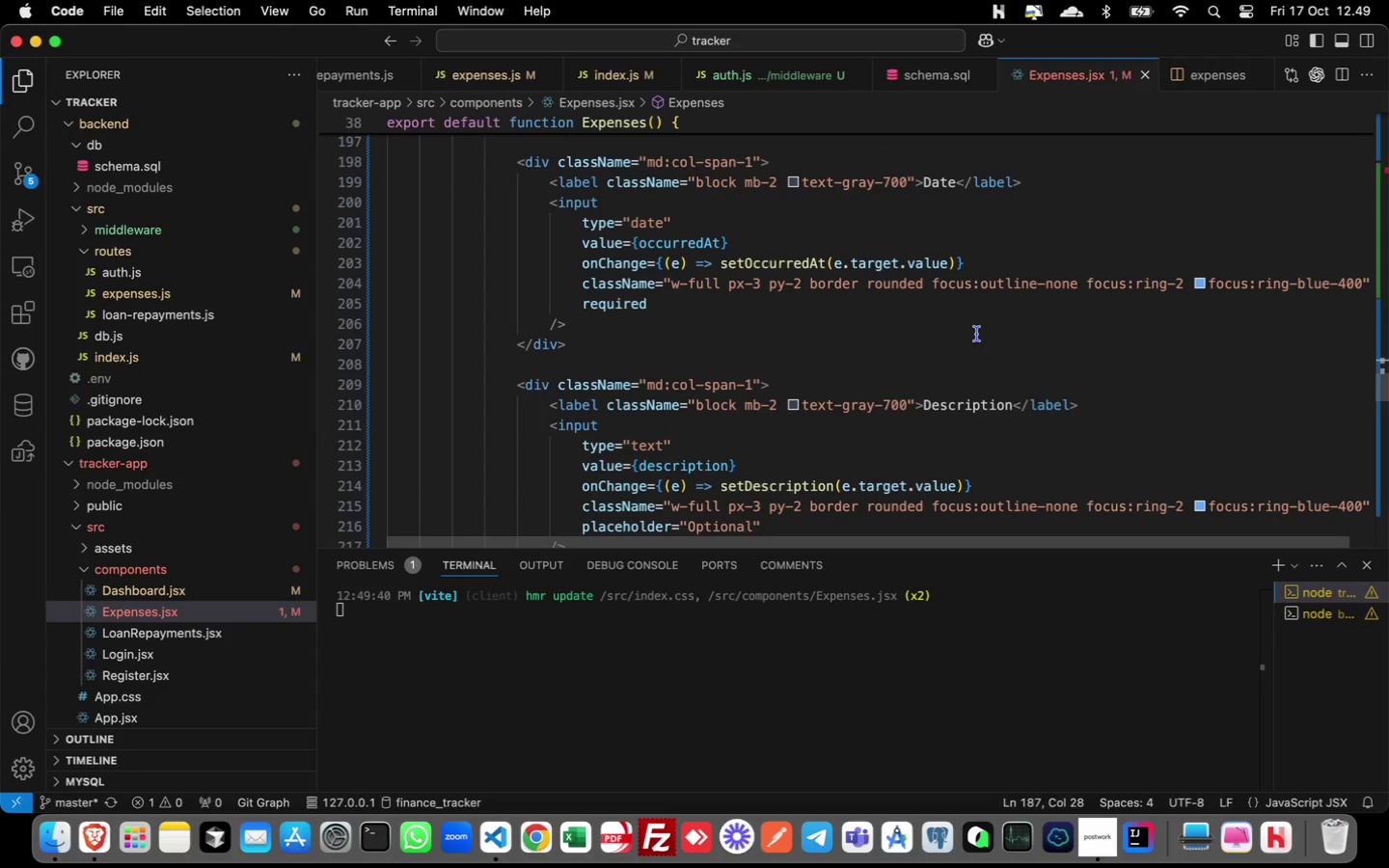 
scroll: coordinate [978, 334], scroll_direction: up, amount: 9.0
 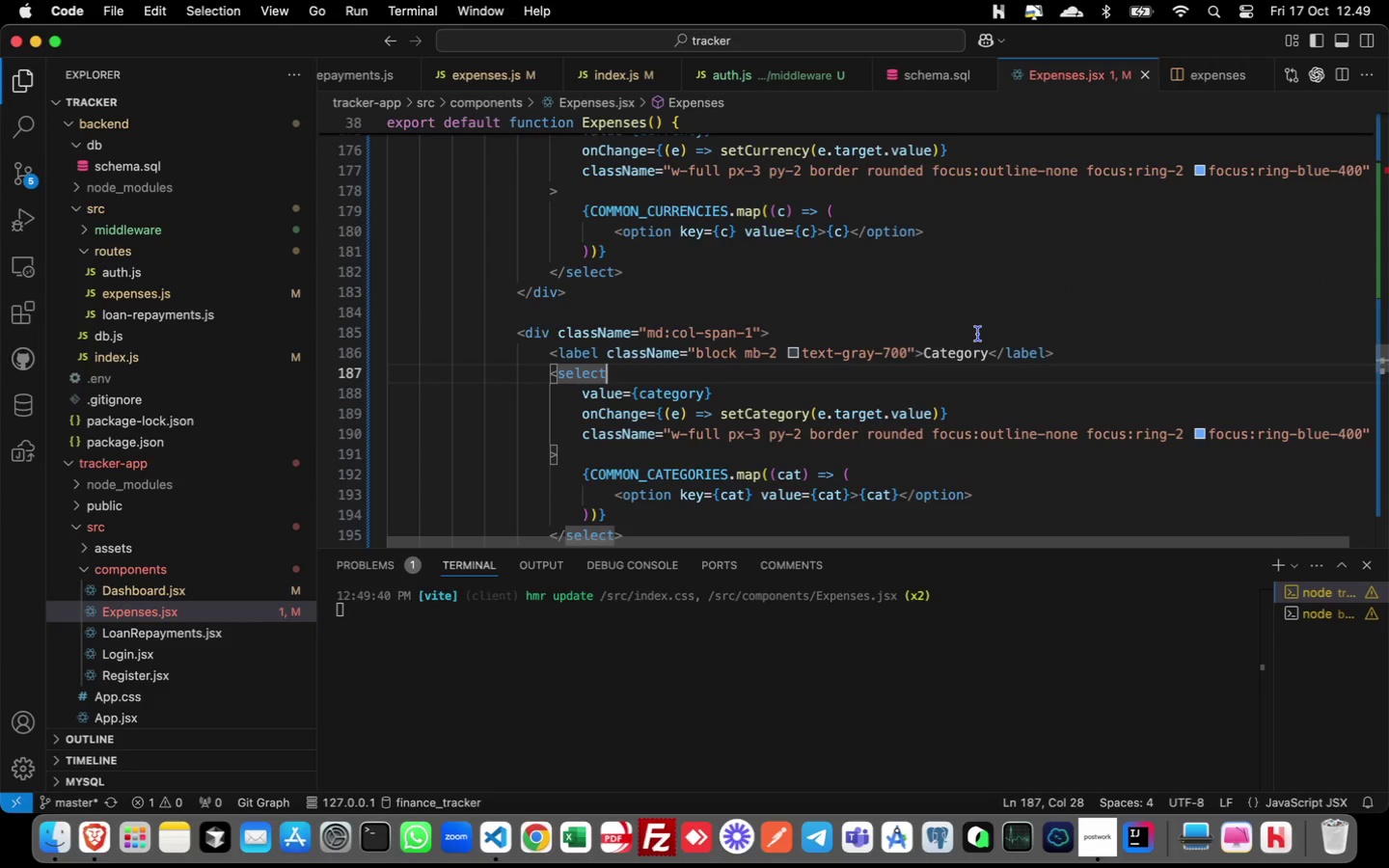 
scroll: coordinate [978, 334], scroll_direction: down, amount: 5.0
 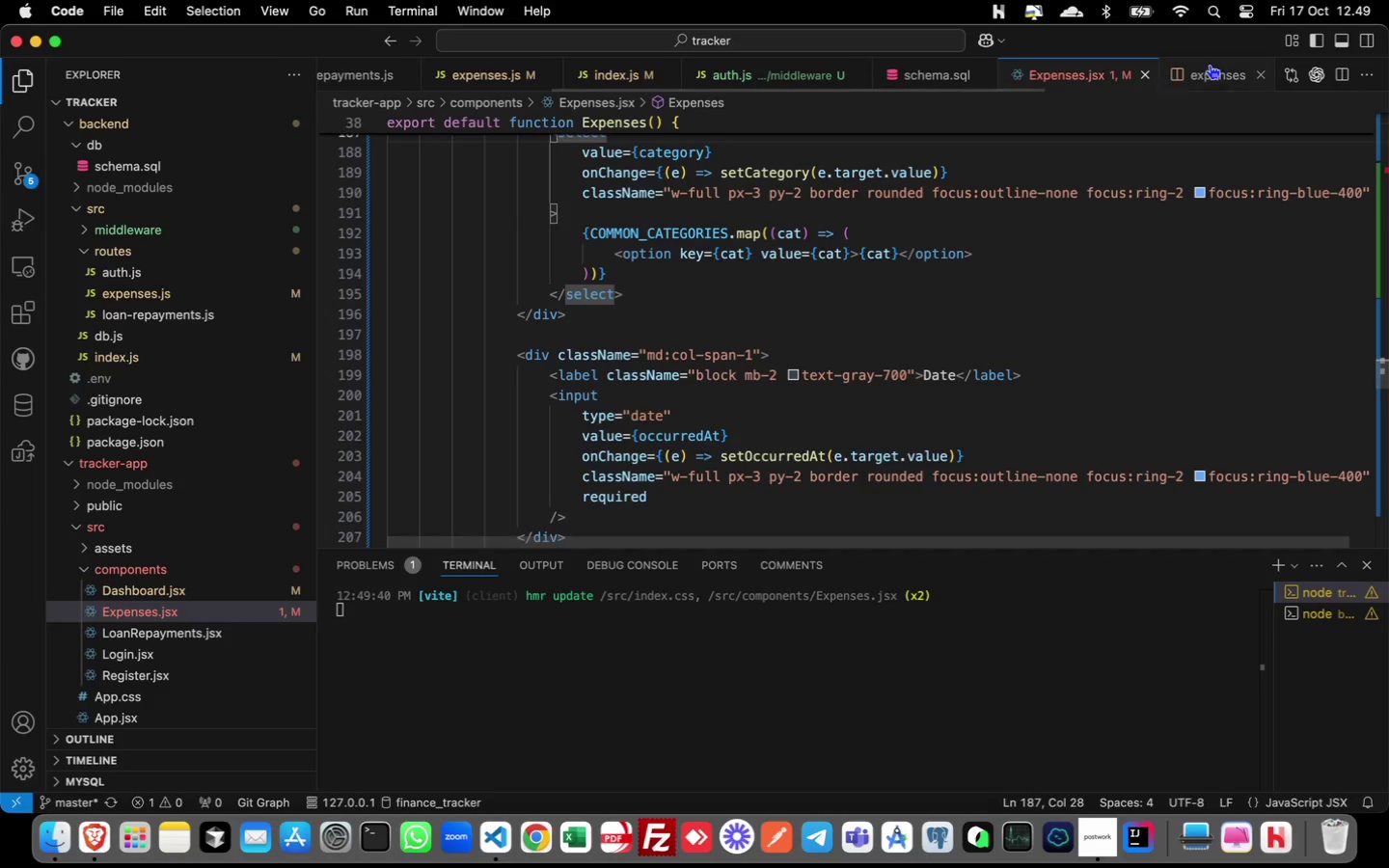 
left_click([1221, 78])
 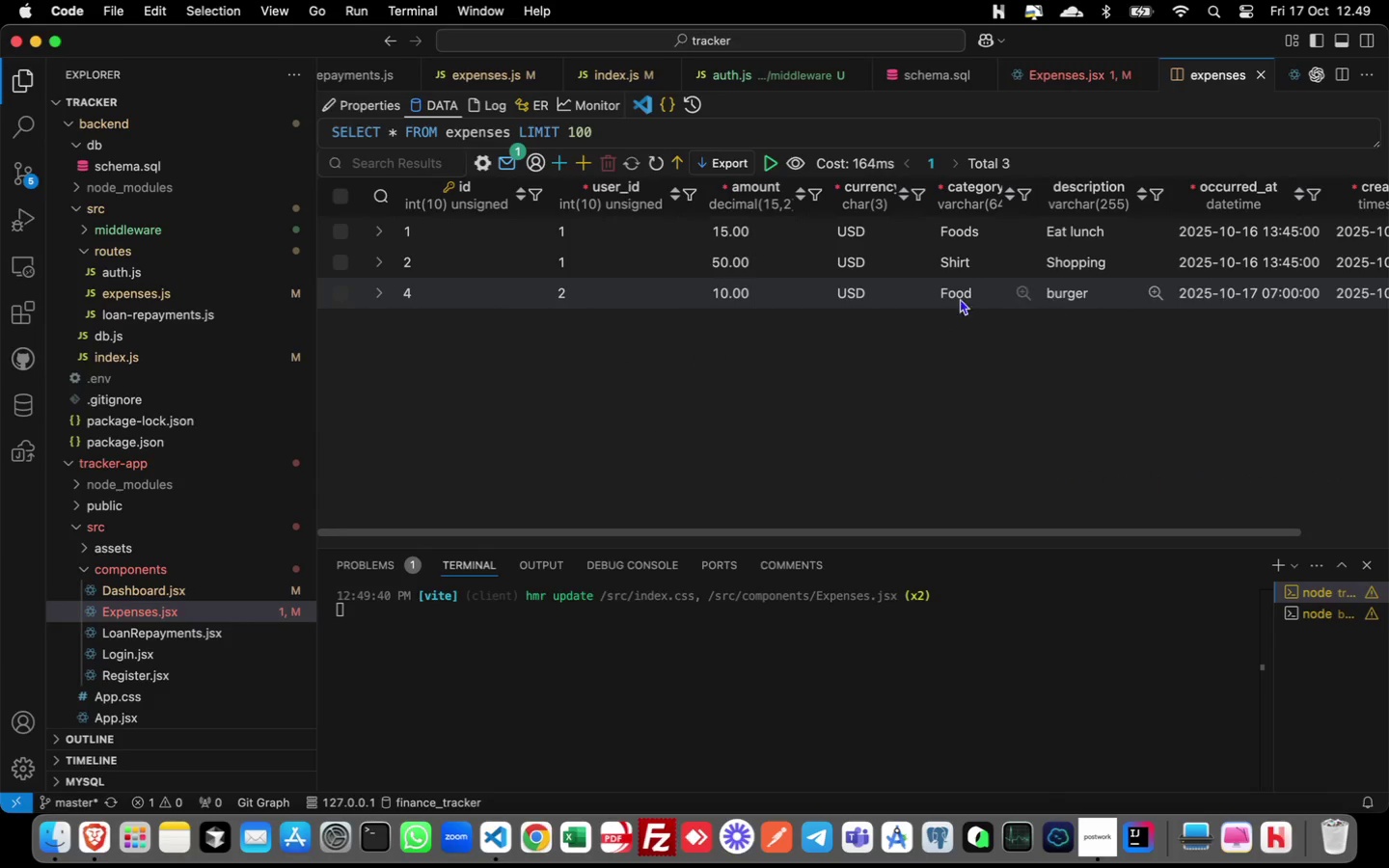 
wait(5.29)
 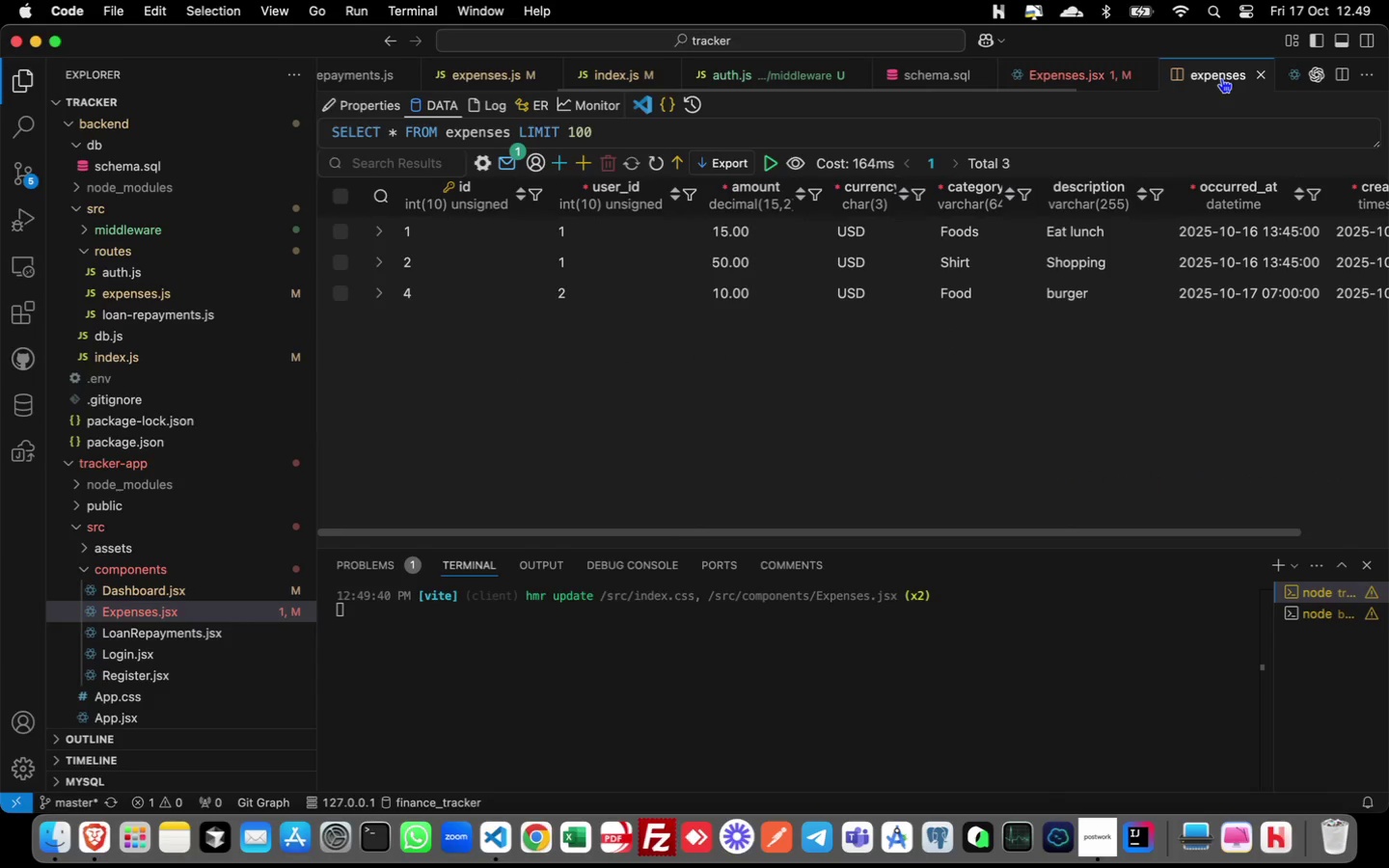 
key(Meta+CommandLeft)
 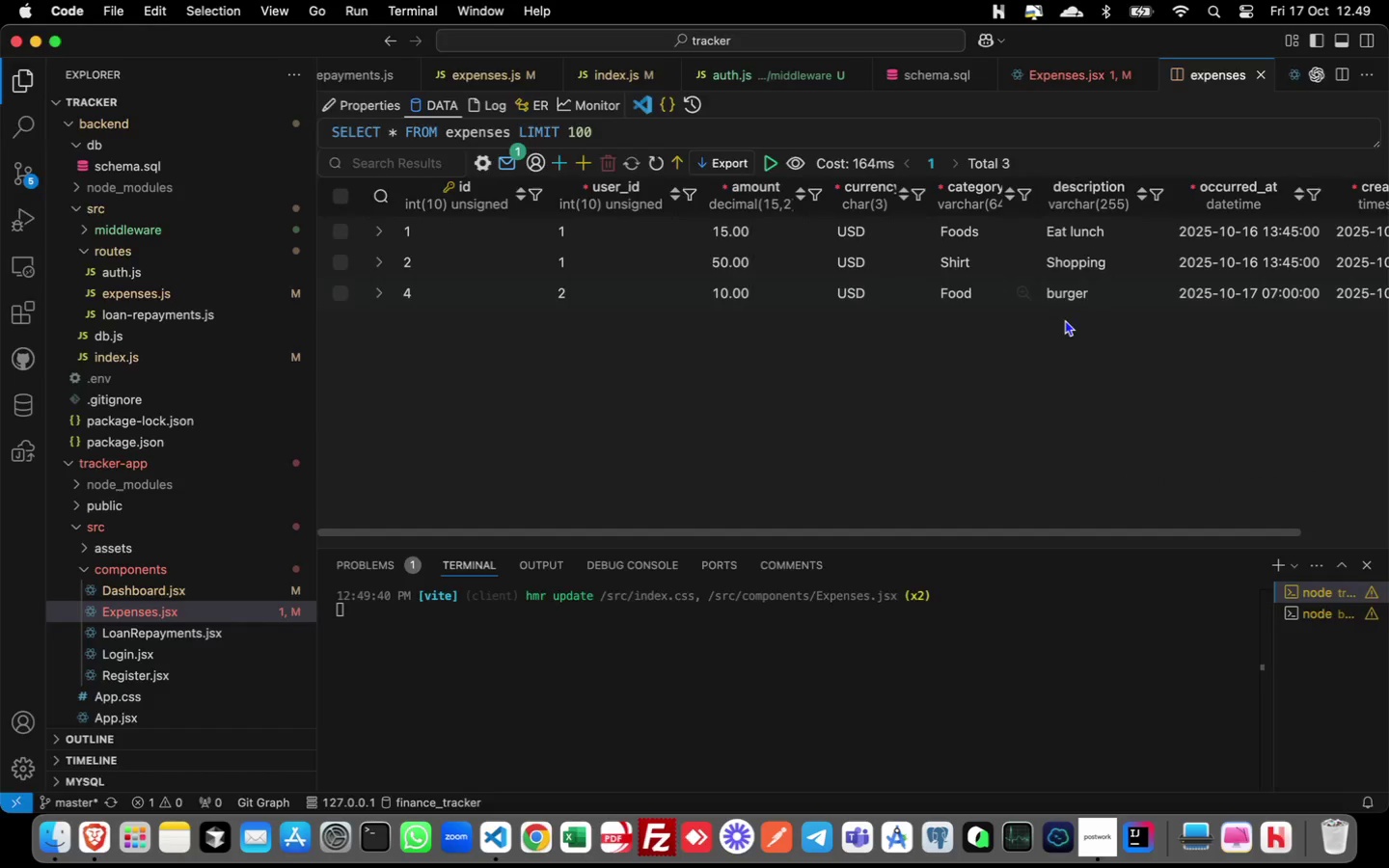 
key(Meta+Tab)
 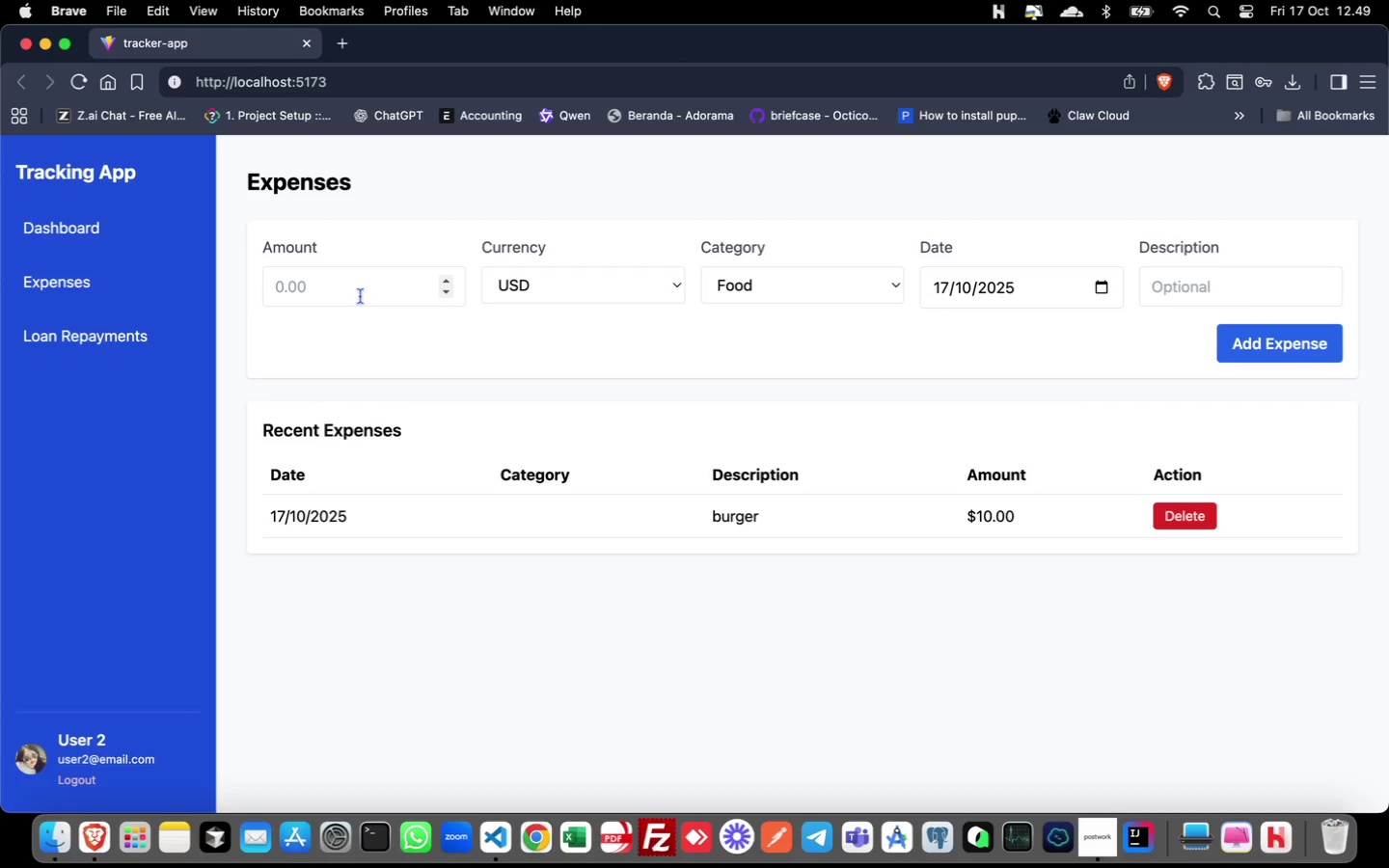 
type(12)
 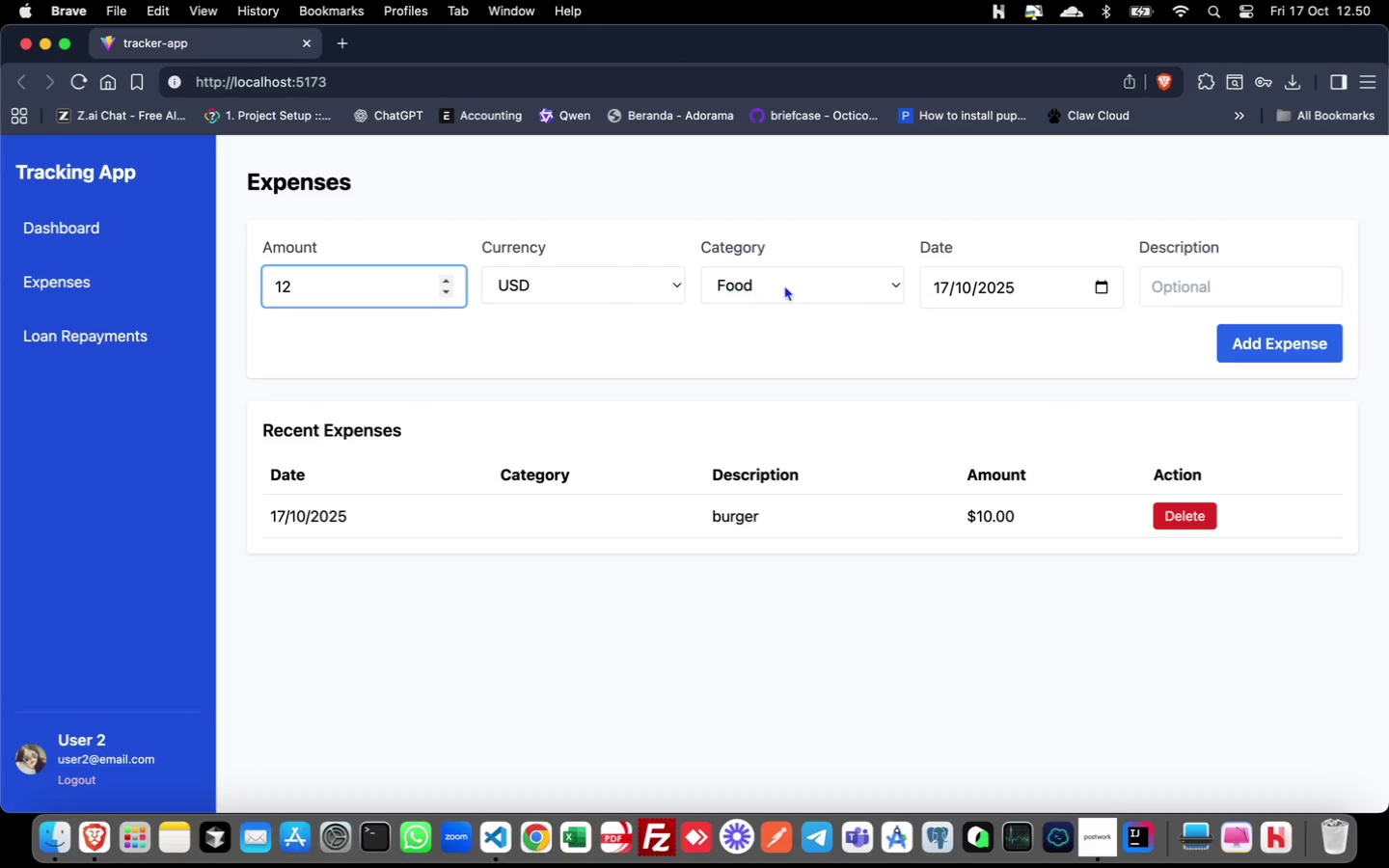 
left_click([869, 285])
 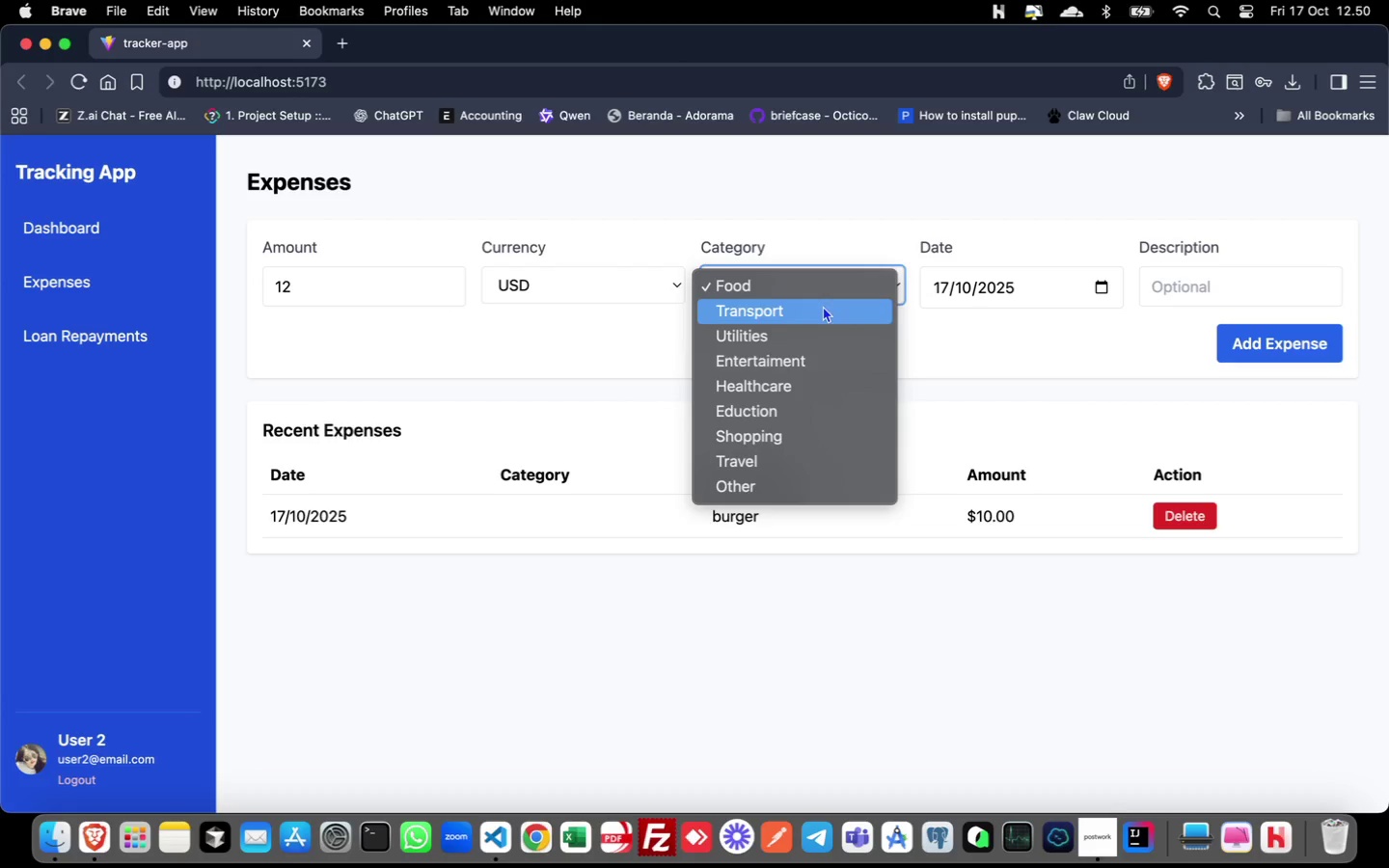 
left_click([823, 307])
 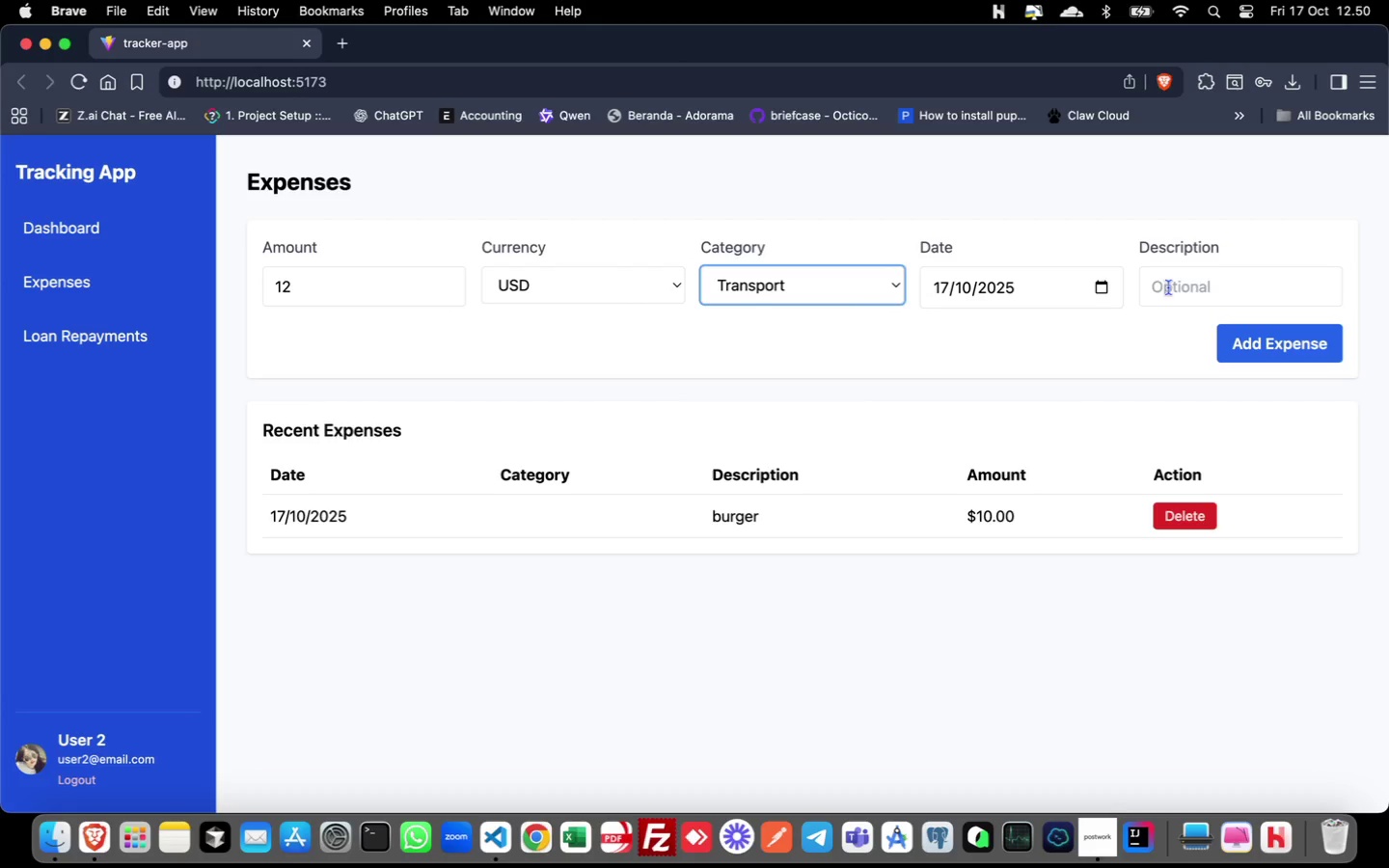 
left_click([1178, 285])
 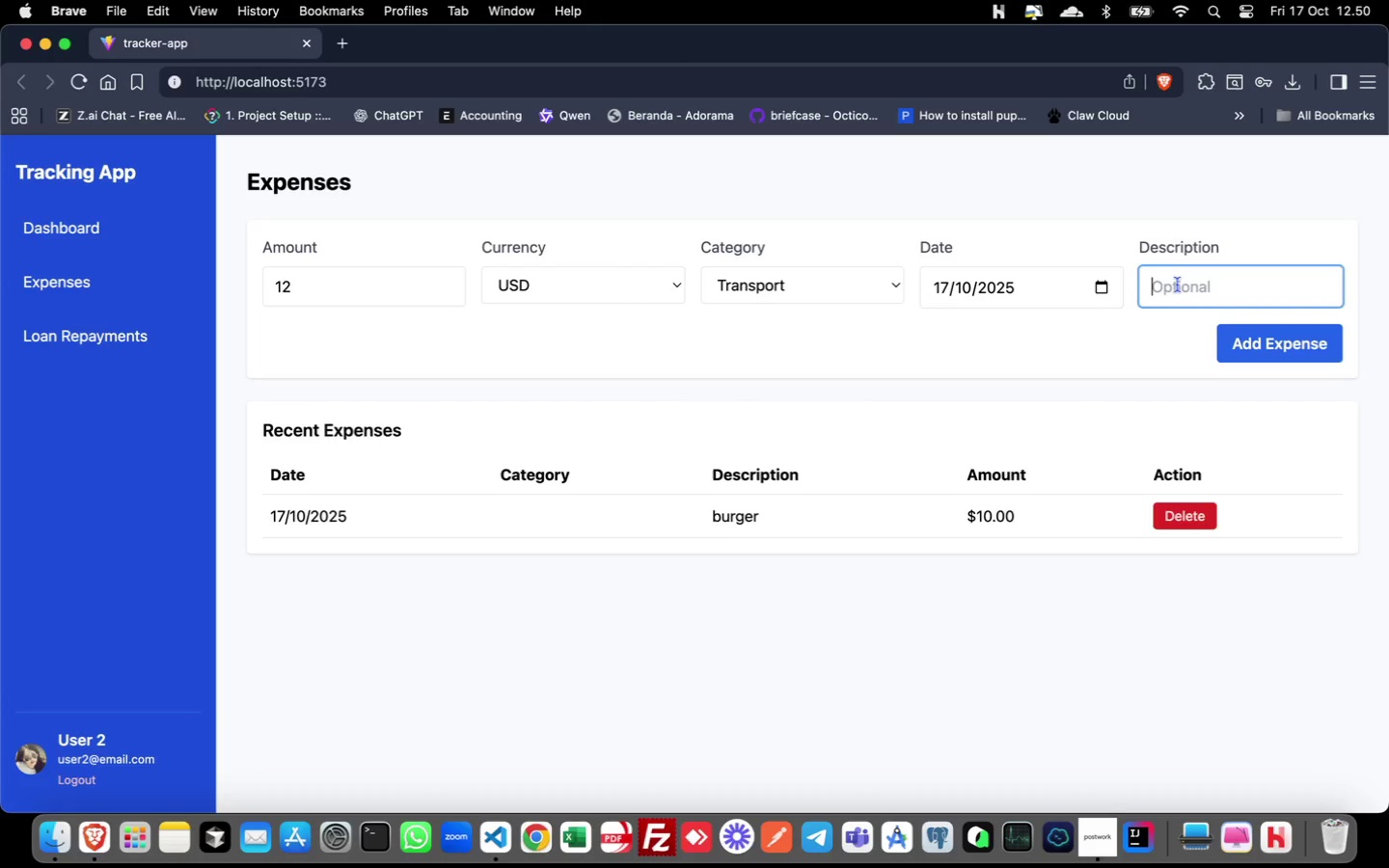 
type(to mall)
 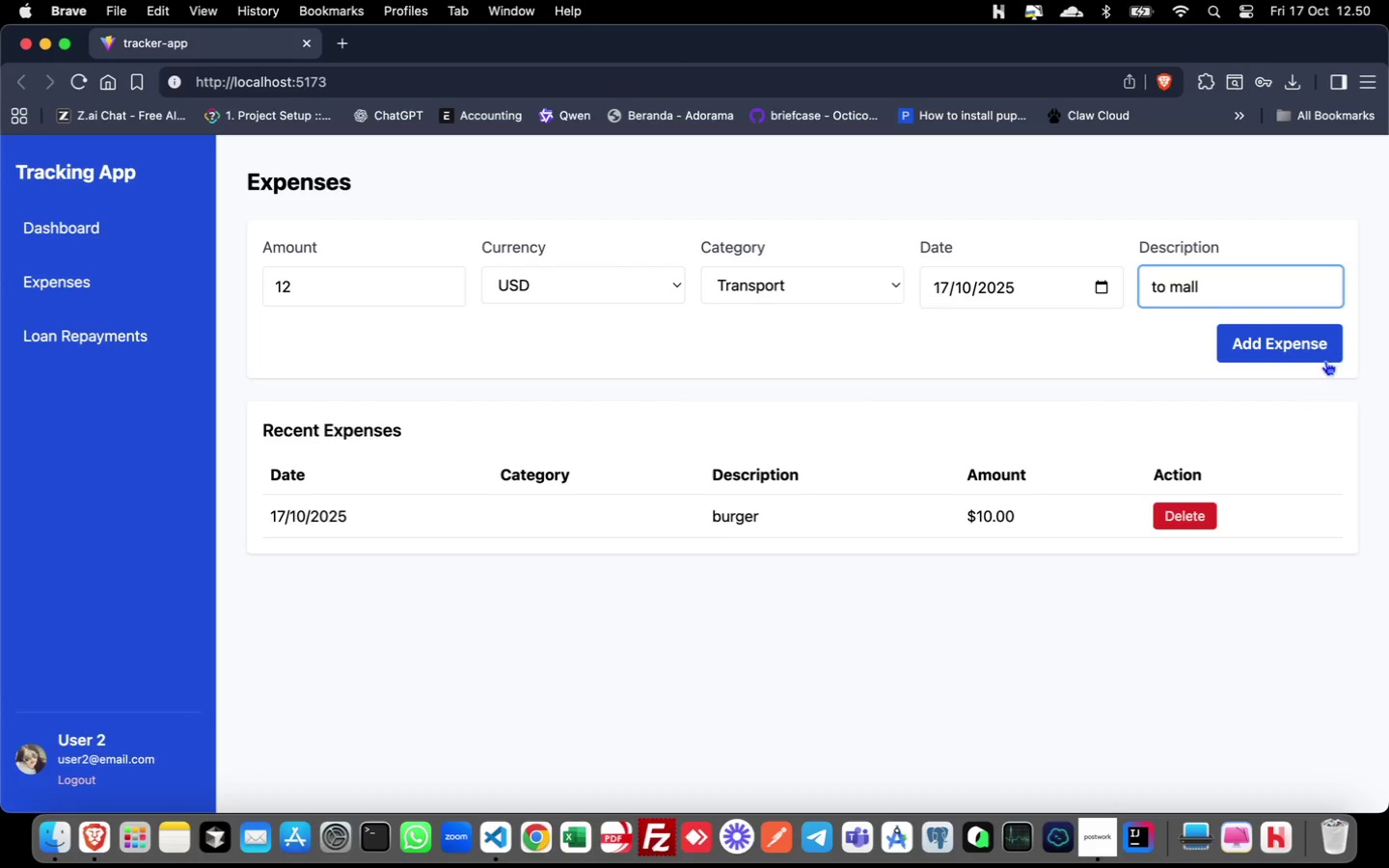 
left_click([1312, 343])
 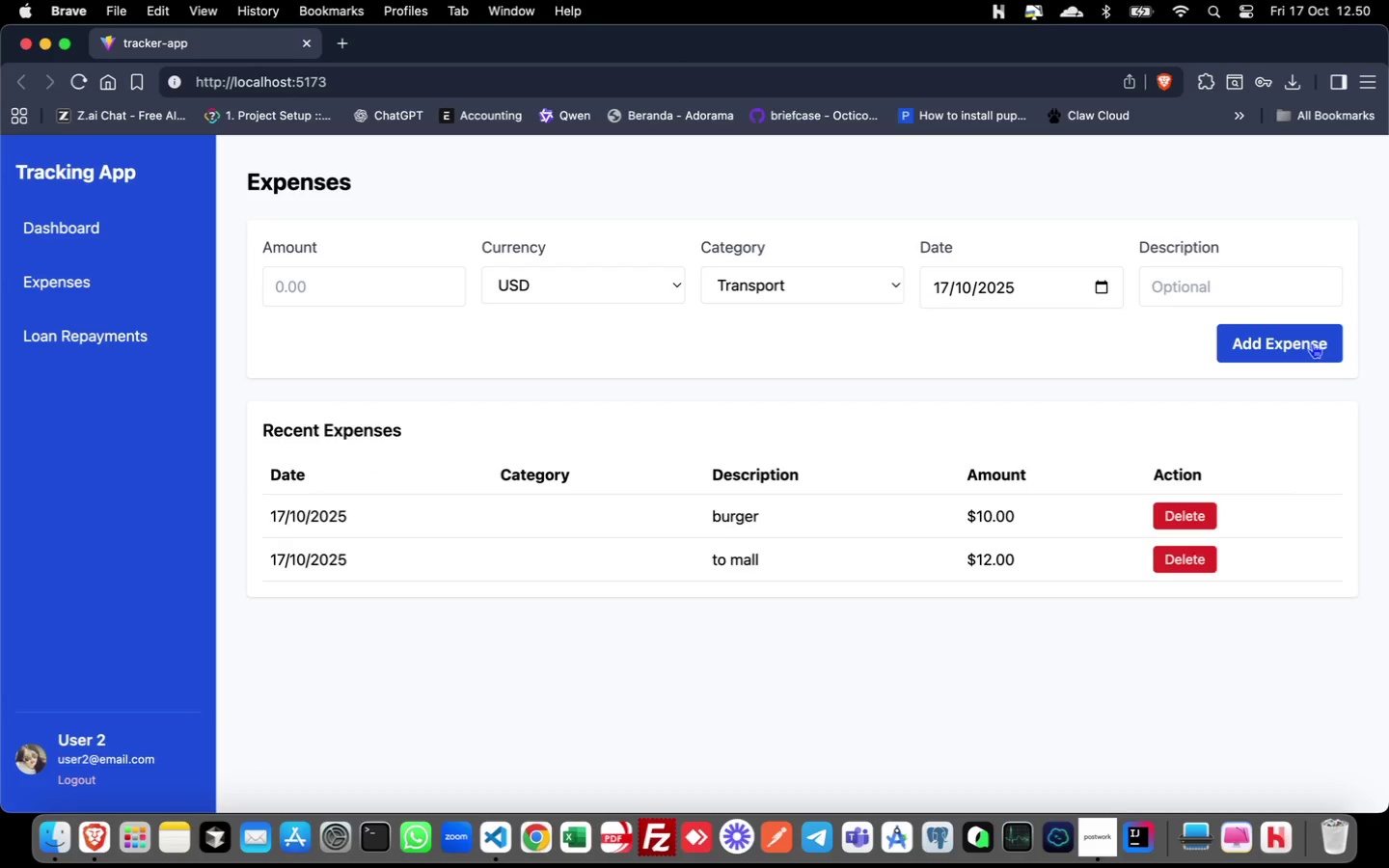 
key(Meta+Tab)
 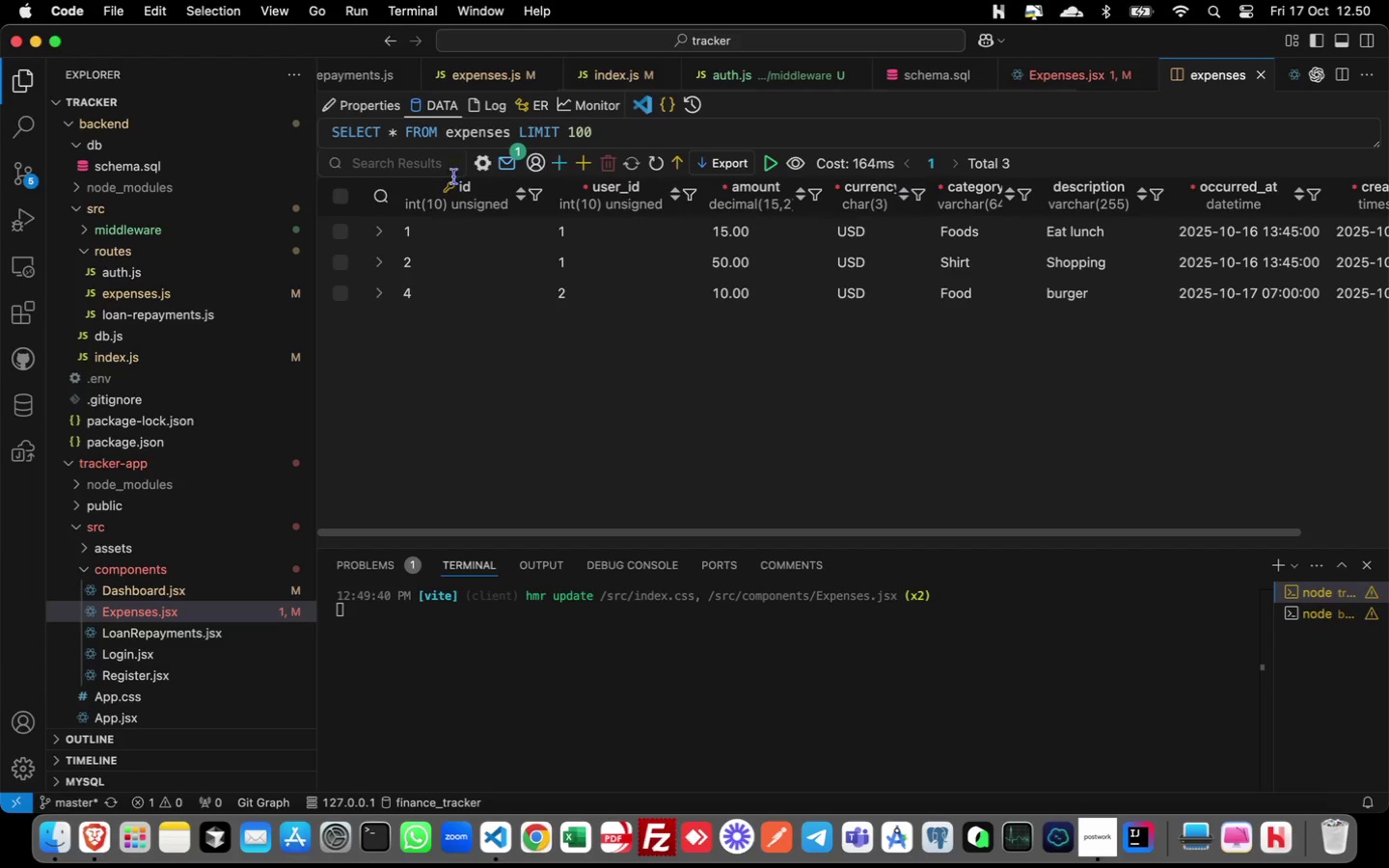 
wait(5.11)
 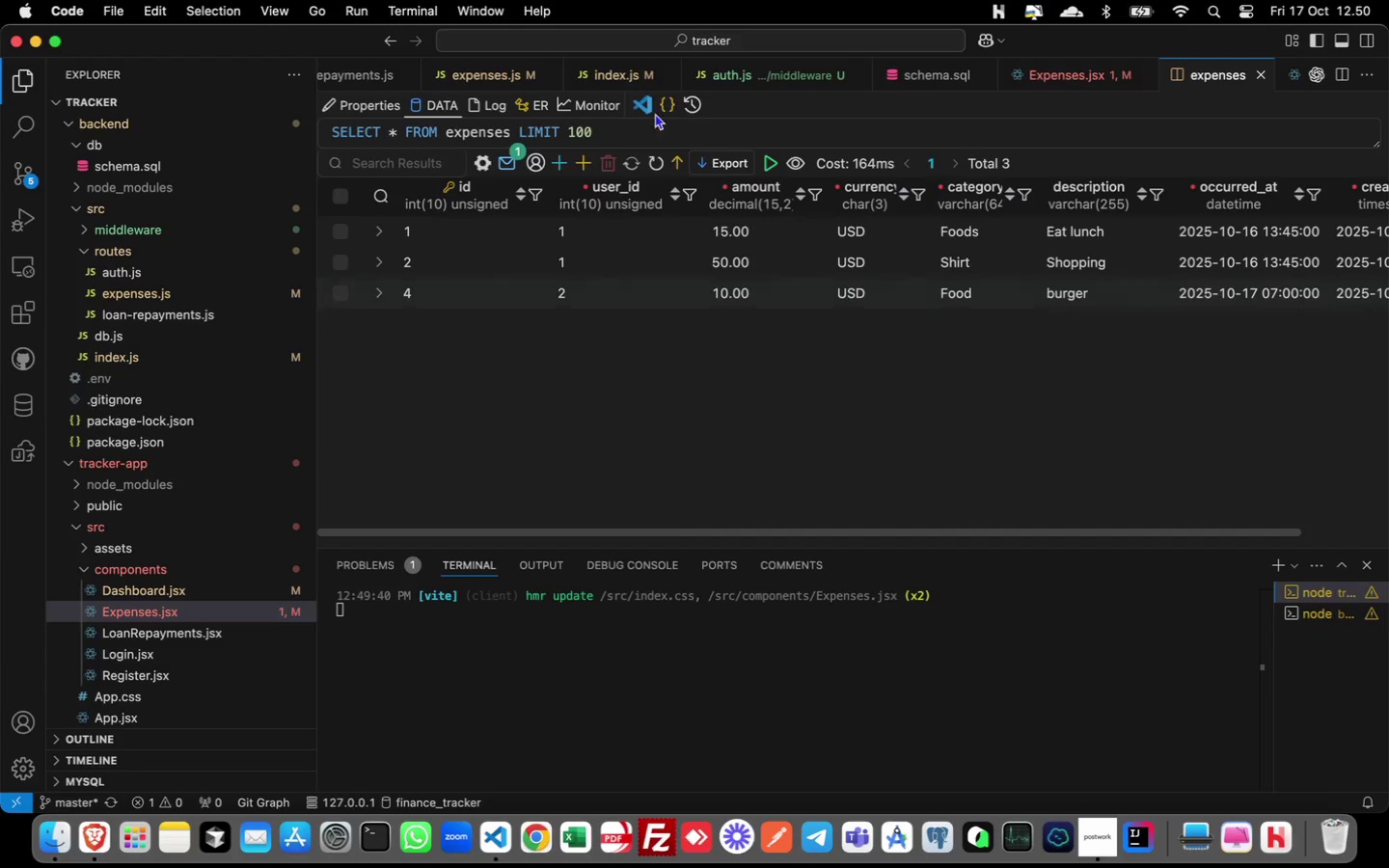 
left_click([653, 167])
 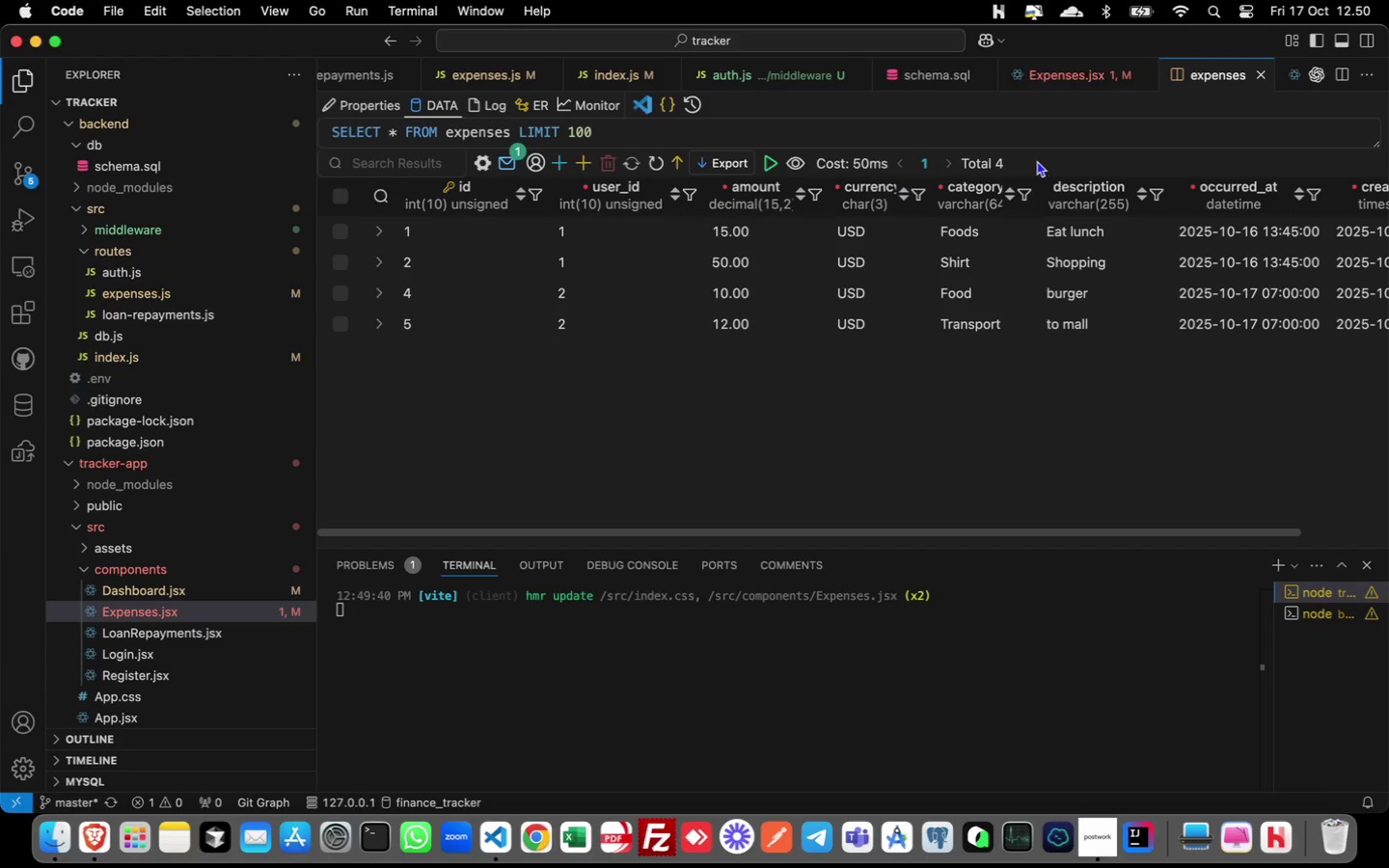 
mouse_move([1041, 104])
 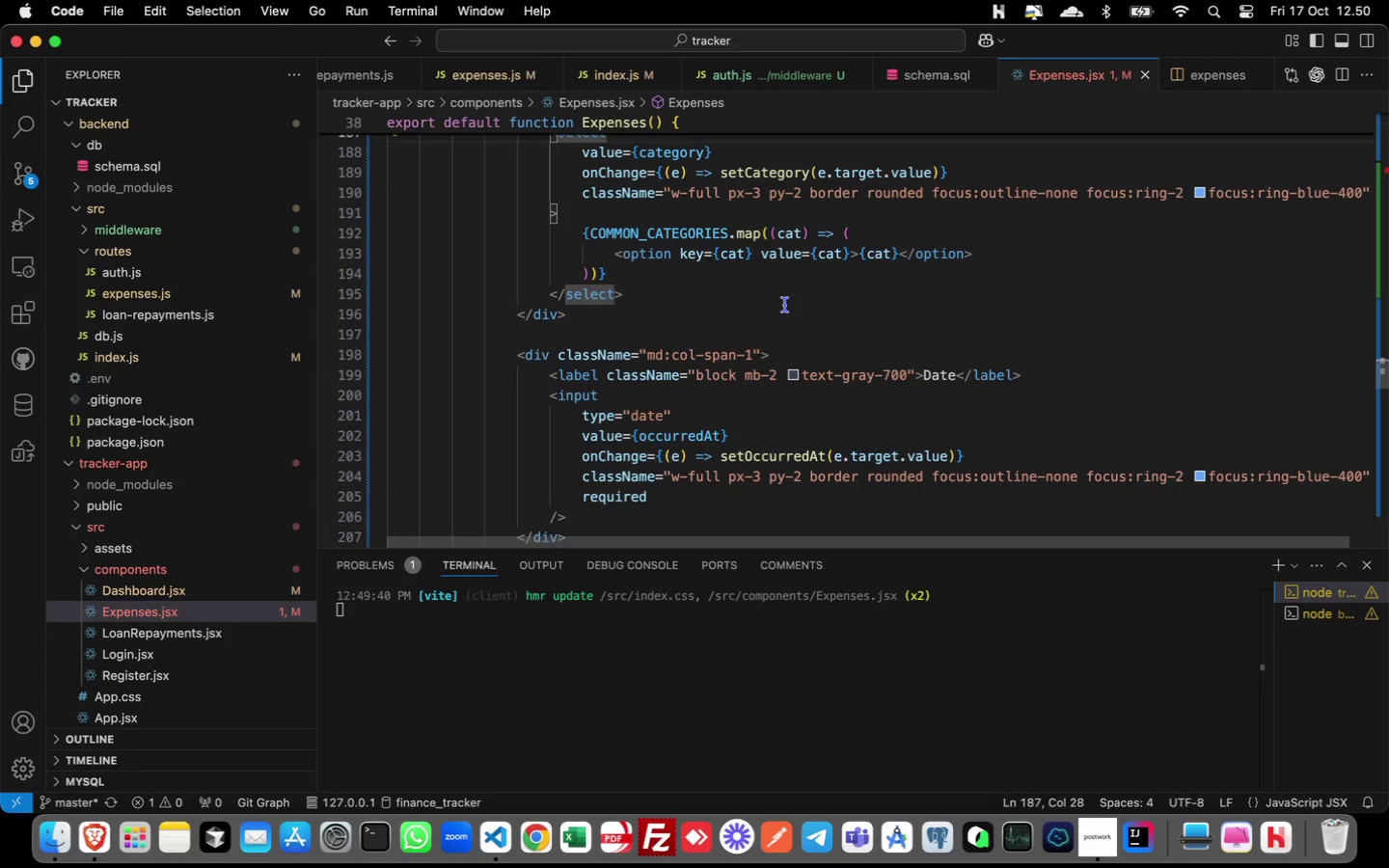 
scroll: coordinate [785, 305], scroll_direction: up, amount: 3.0
 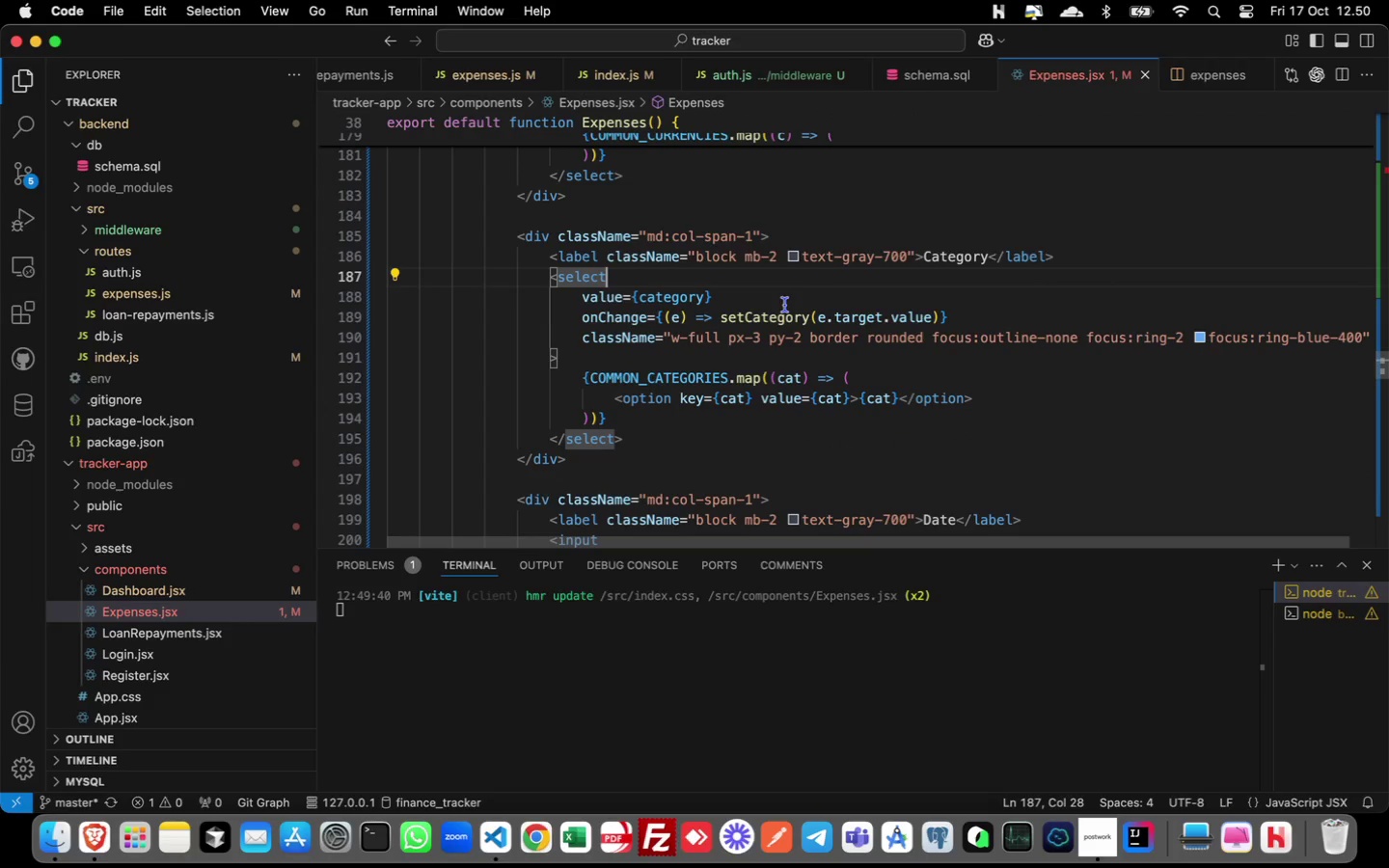 
scroll: coordinate [785, 305], scroll_direction: down, amount: 21.0
 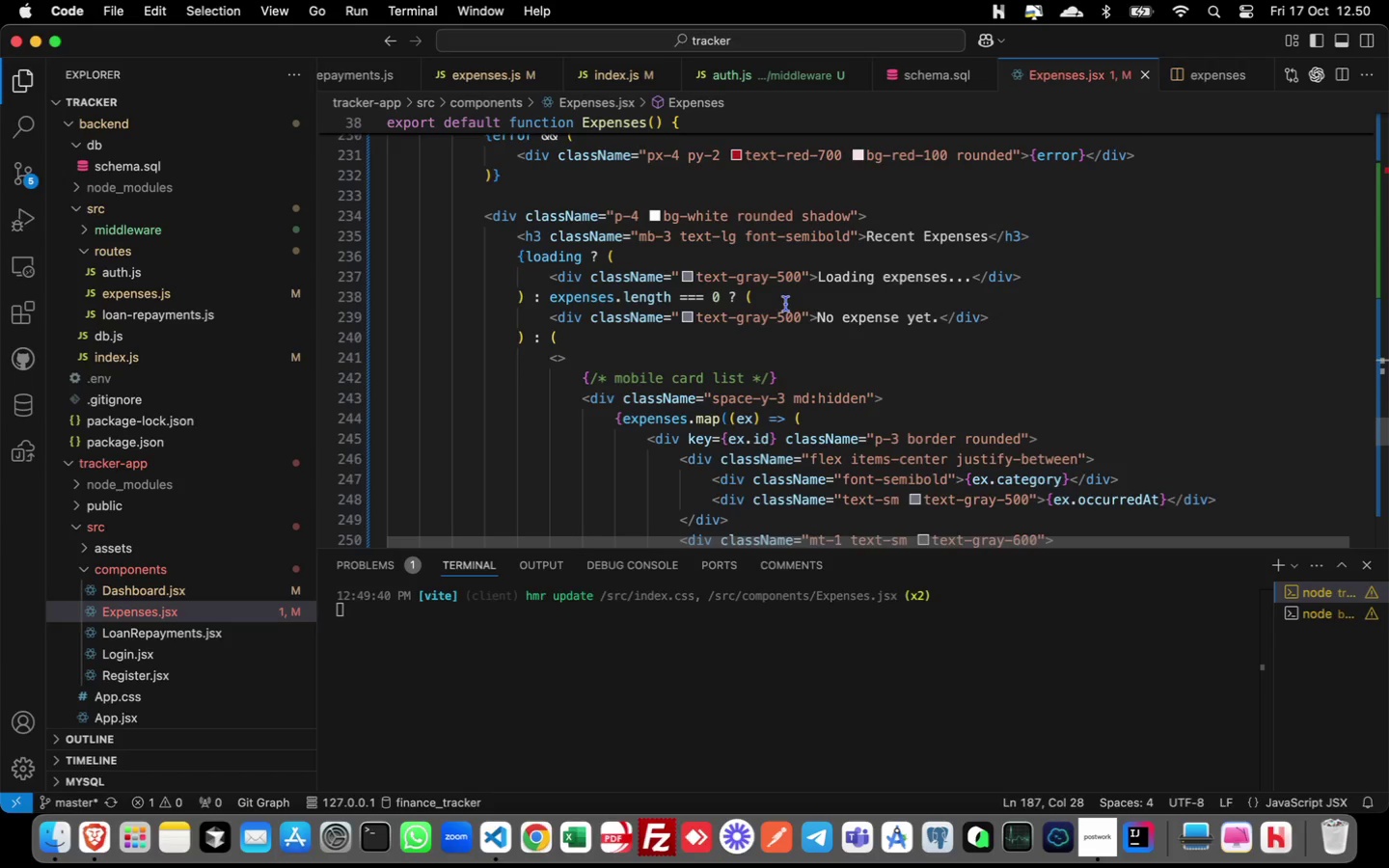 
wait(5.6)
 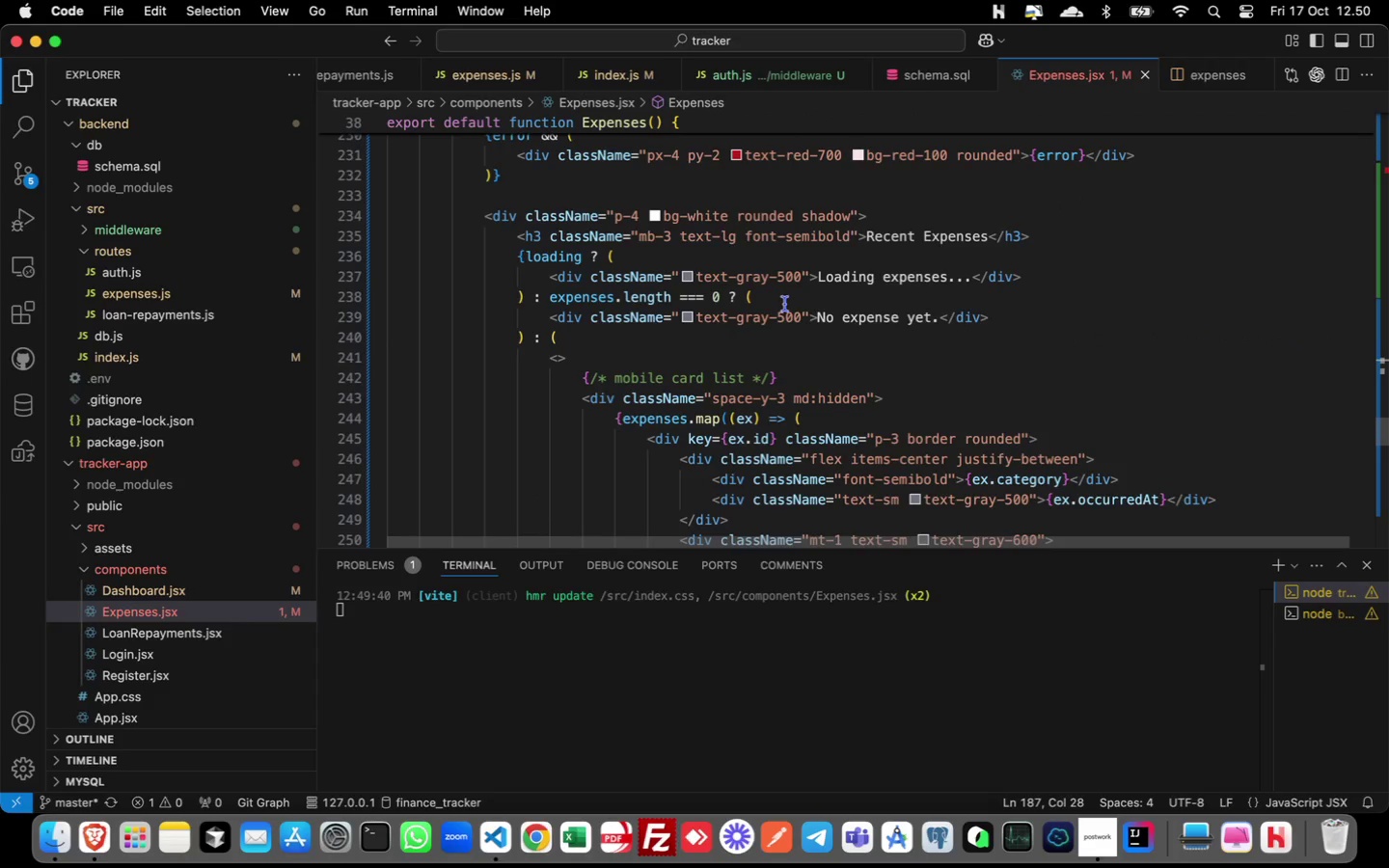 
scroll: coordinate [786, 304], scroll_direction: down, amount: 1.0
 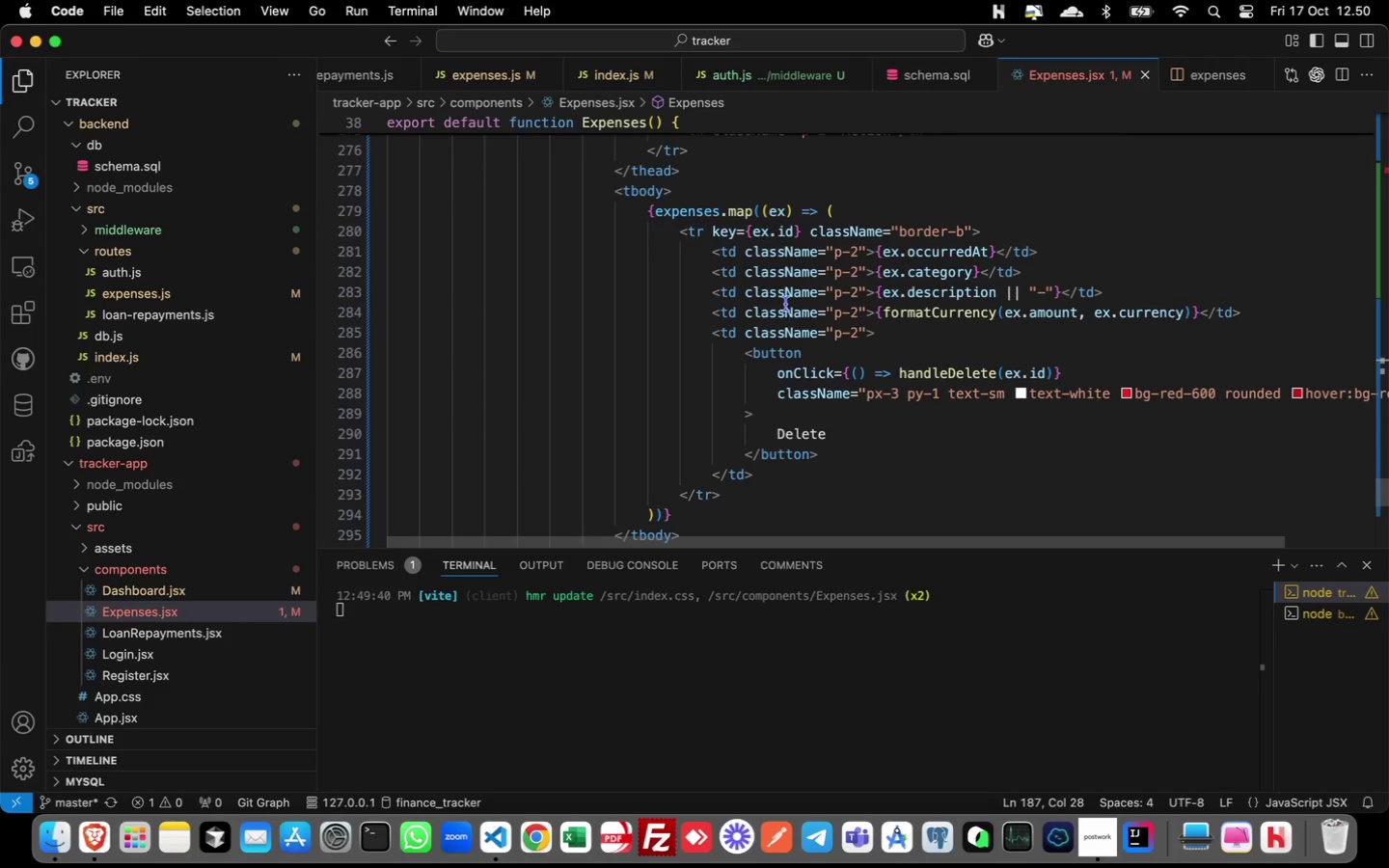 
scroll: coordinate [786, 304], scroll_direction: up, amount: 5.0
 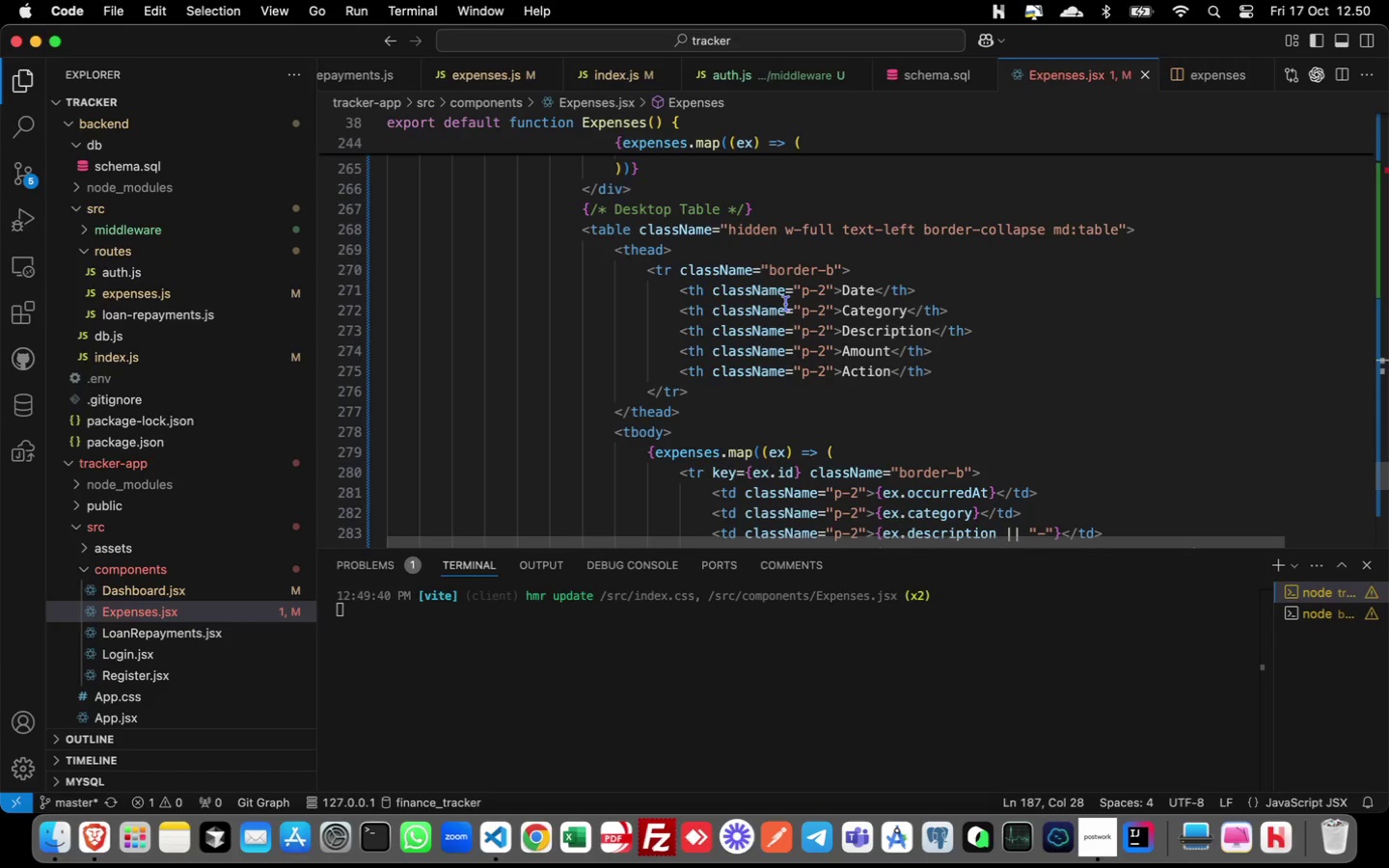 
key(Meta+CommandLeft)
 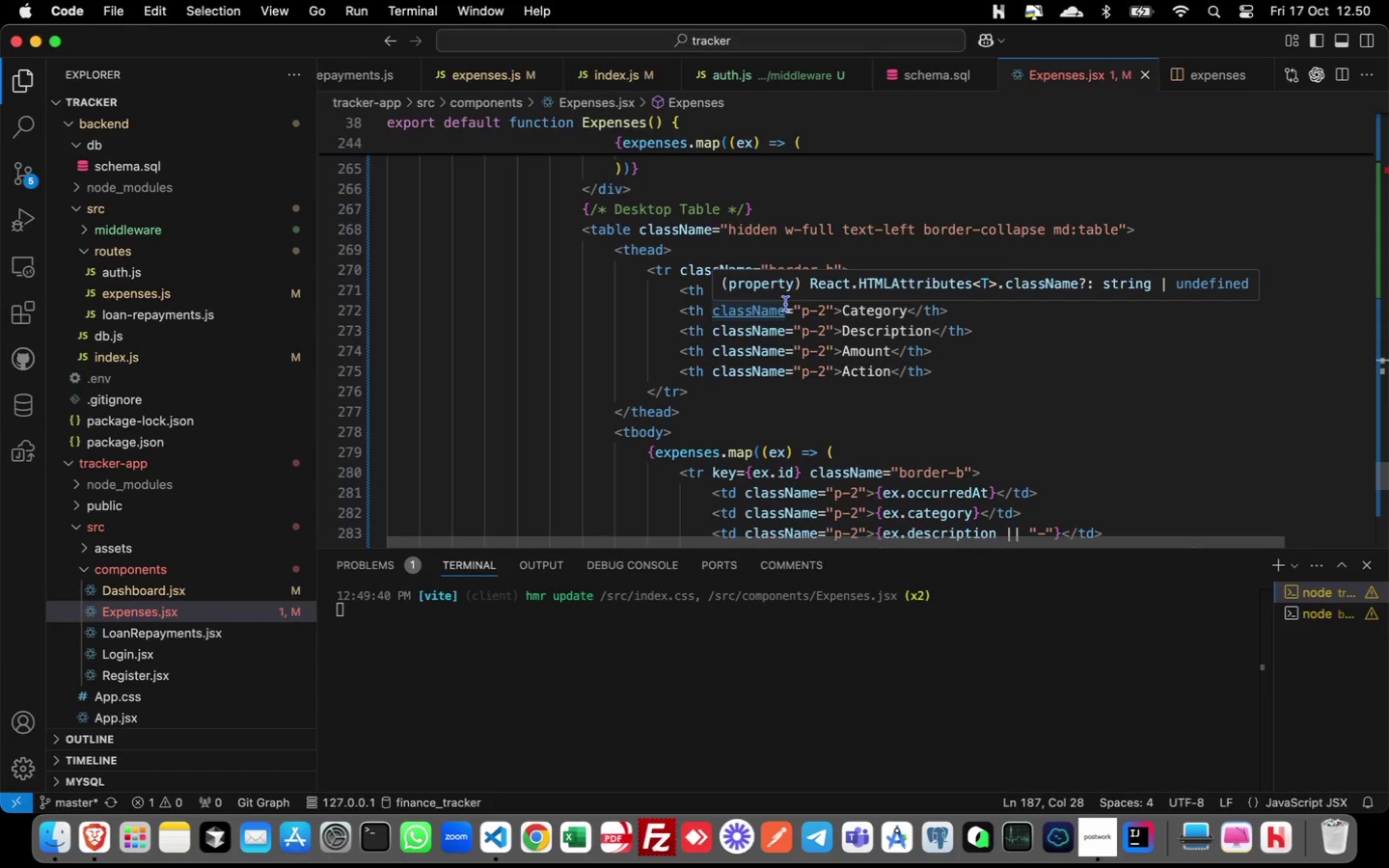 
key(Meta+Tab)
 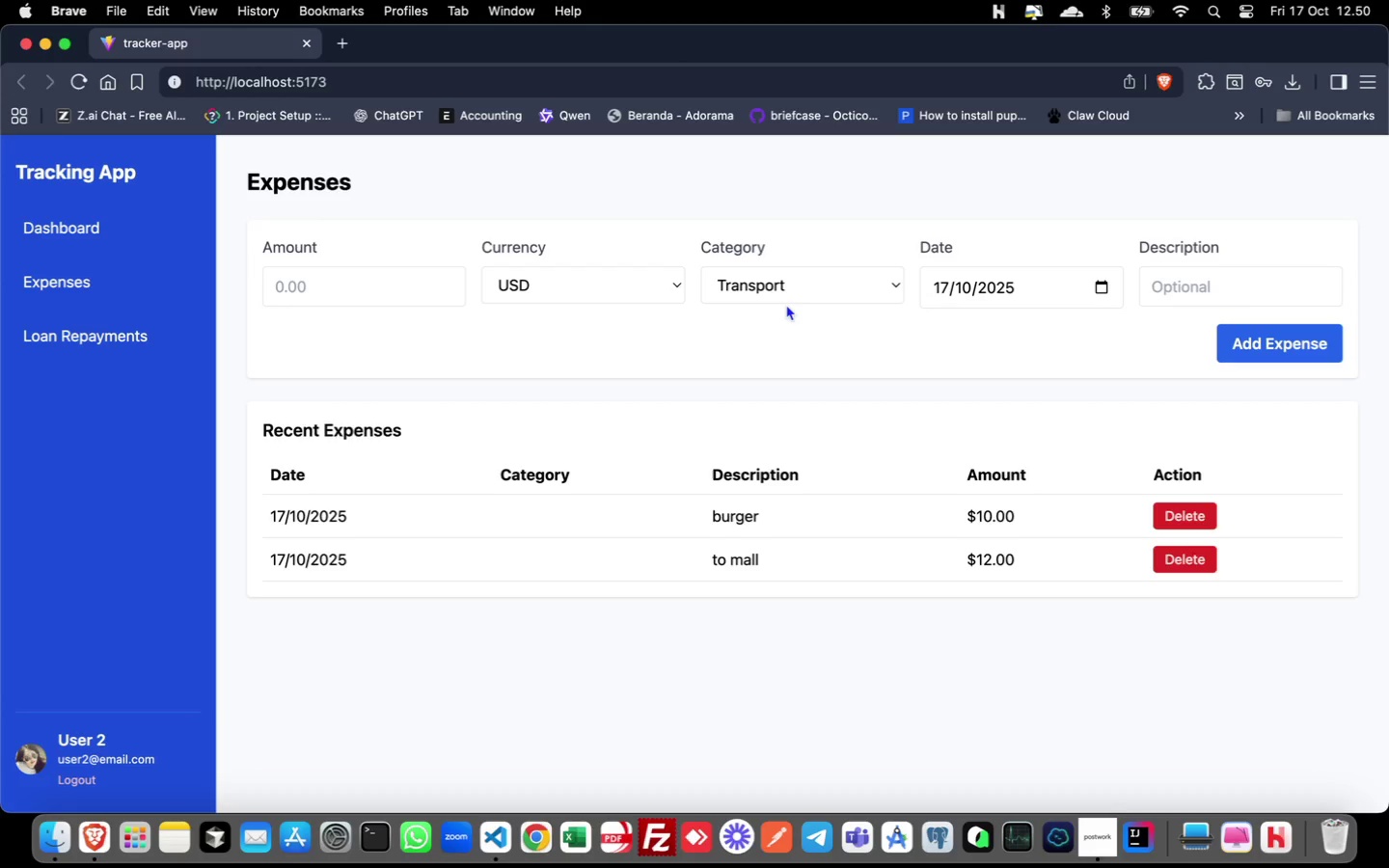 
hold_key(key=CommandLeft, duration=0.32)
 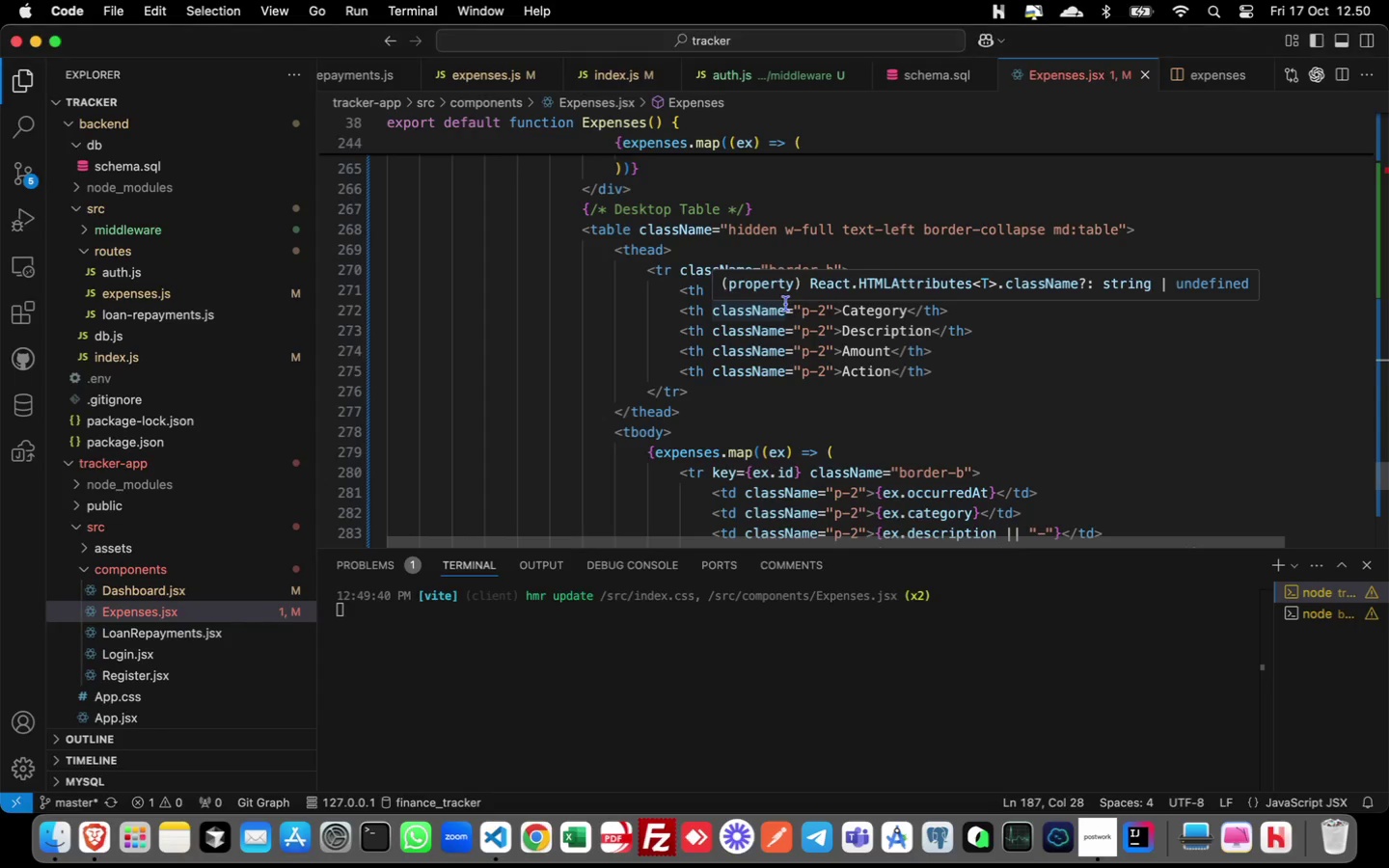 
hold_key(key=Tab, duration=0.34)
 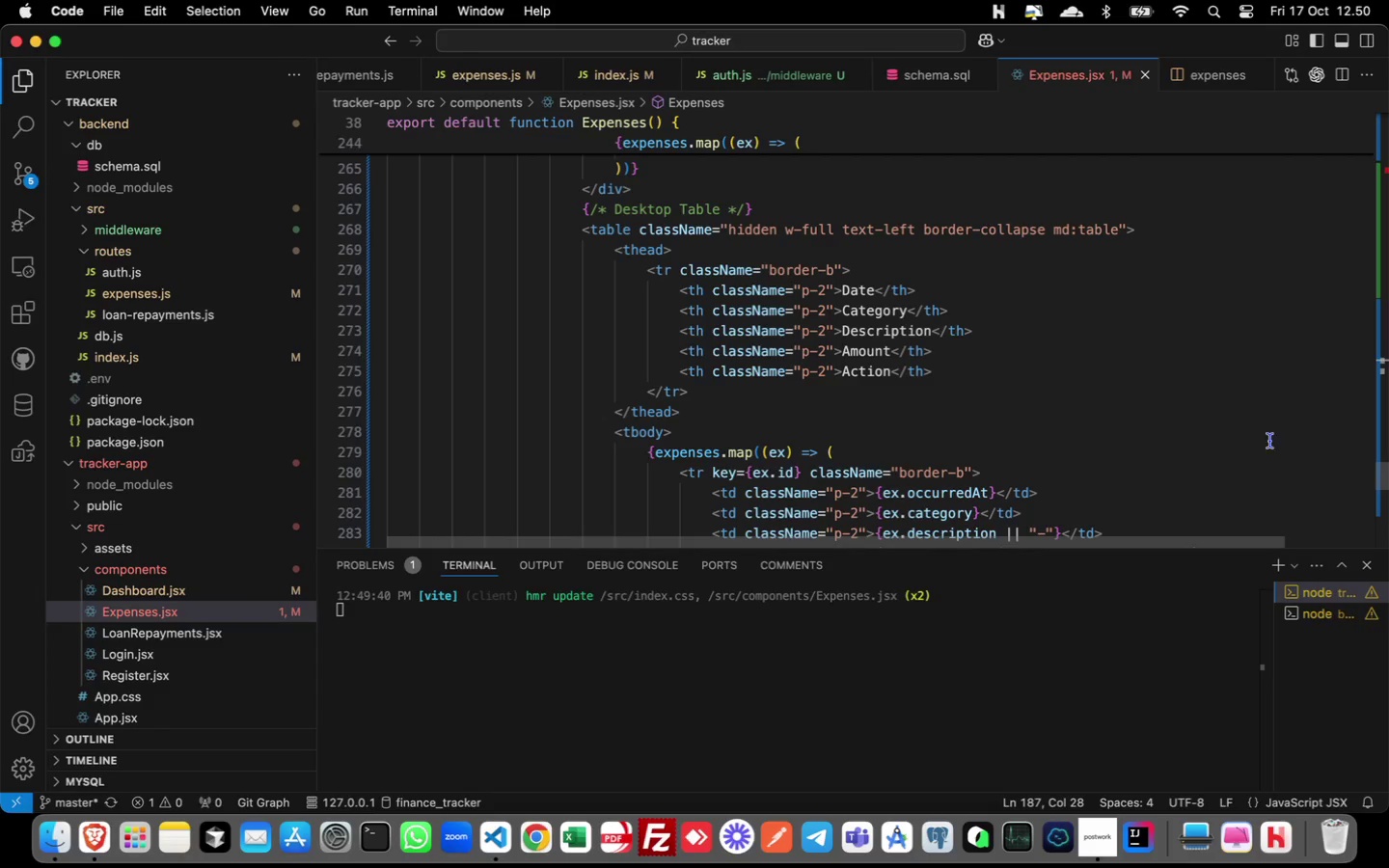 
left_click([1057, 423])
 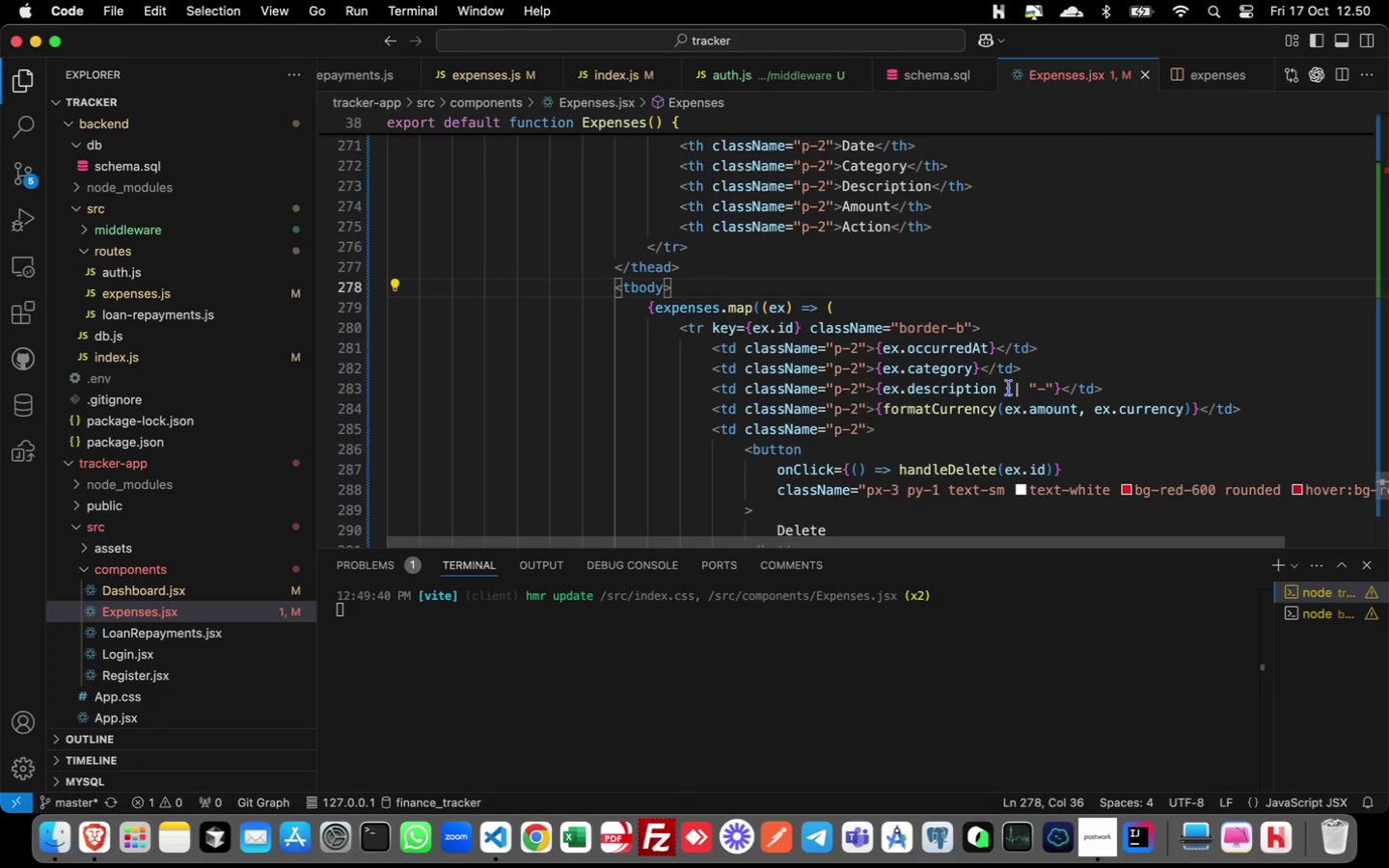 
scroll: coordinate [1057, 423], scroll_direction: down, amount: 3.0
 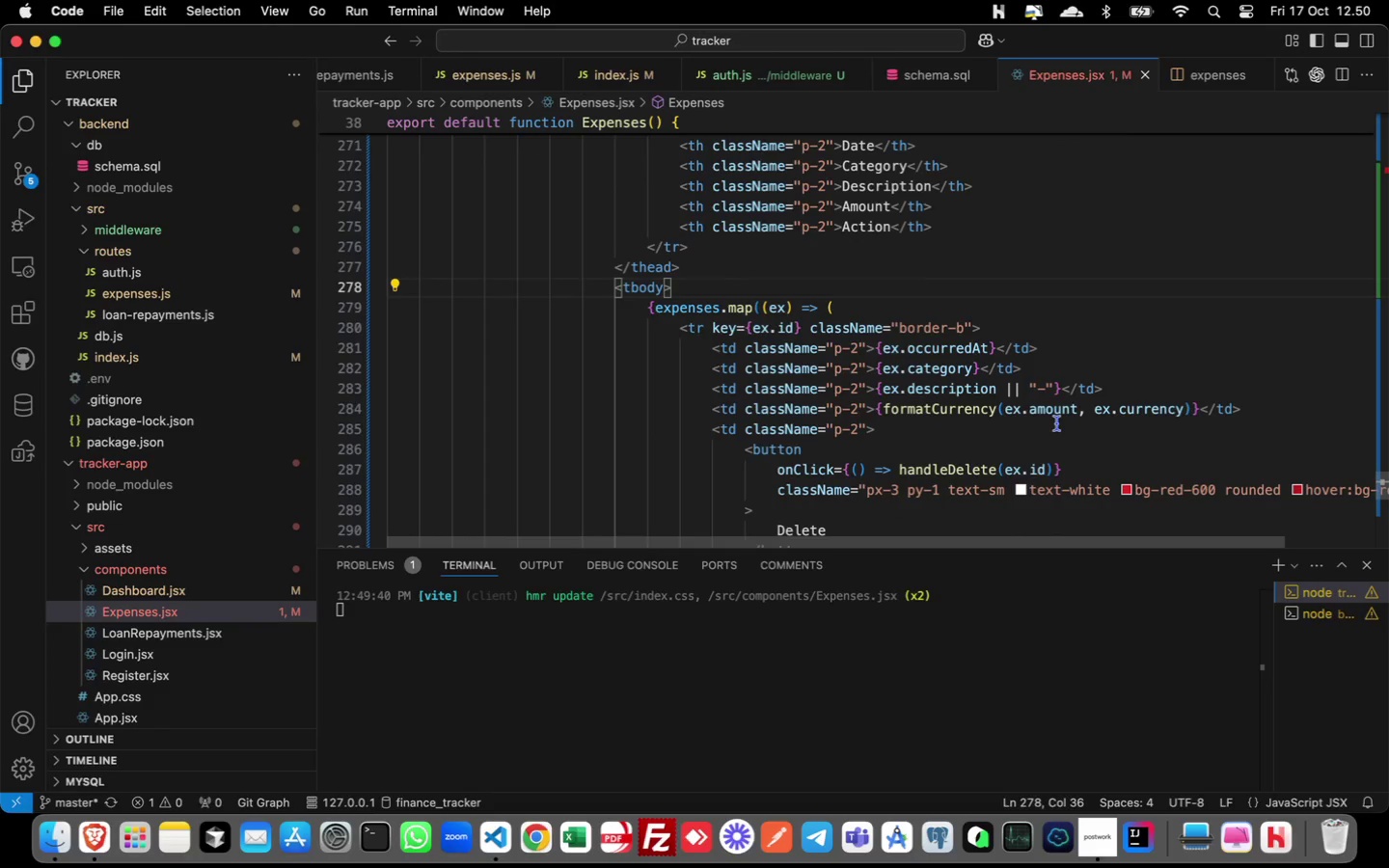 
double_click([934, 370])
 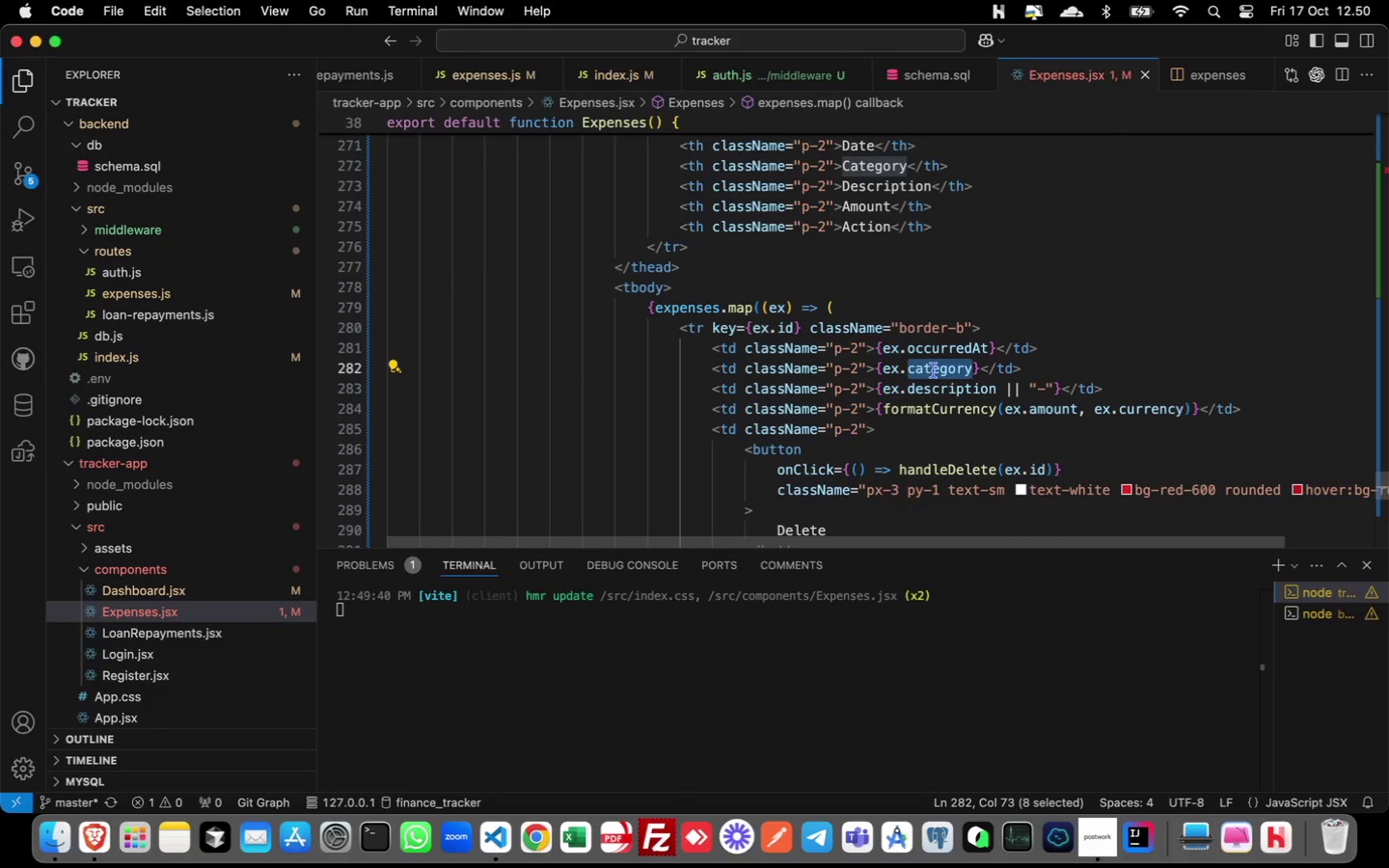 
scroll: coordinate [933, 402], scroll_direction: up, amount: 1.0
 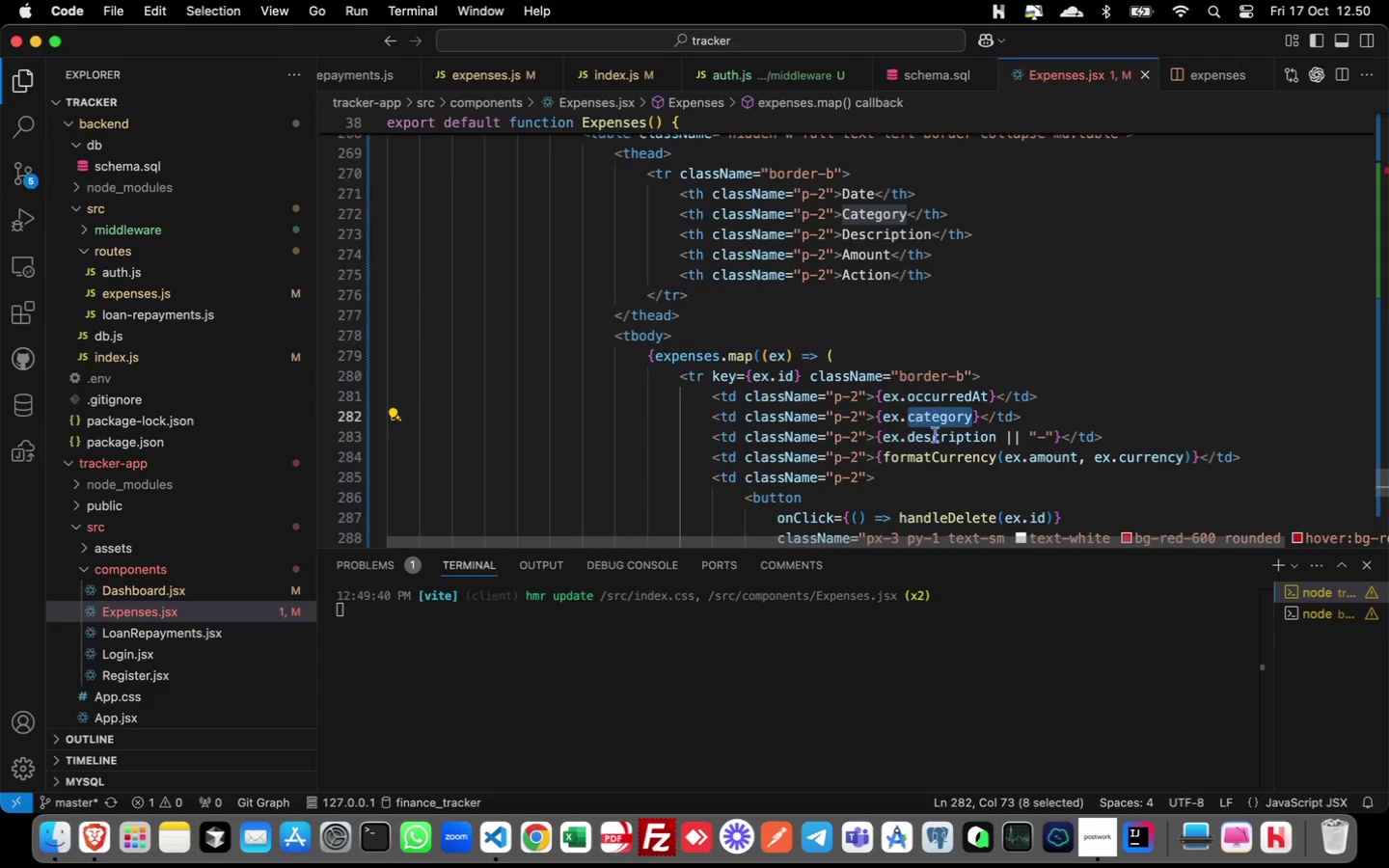 
scroll: coordinate [968, 463], scroll_direction: down, amount: 5.0
 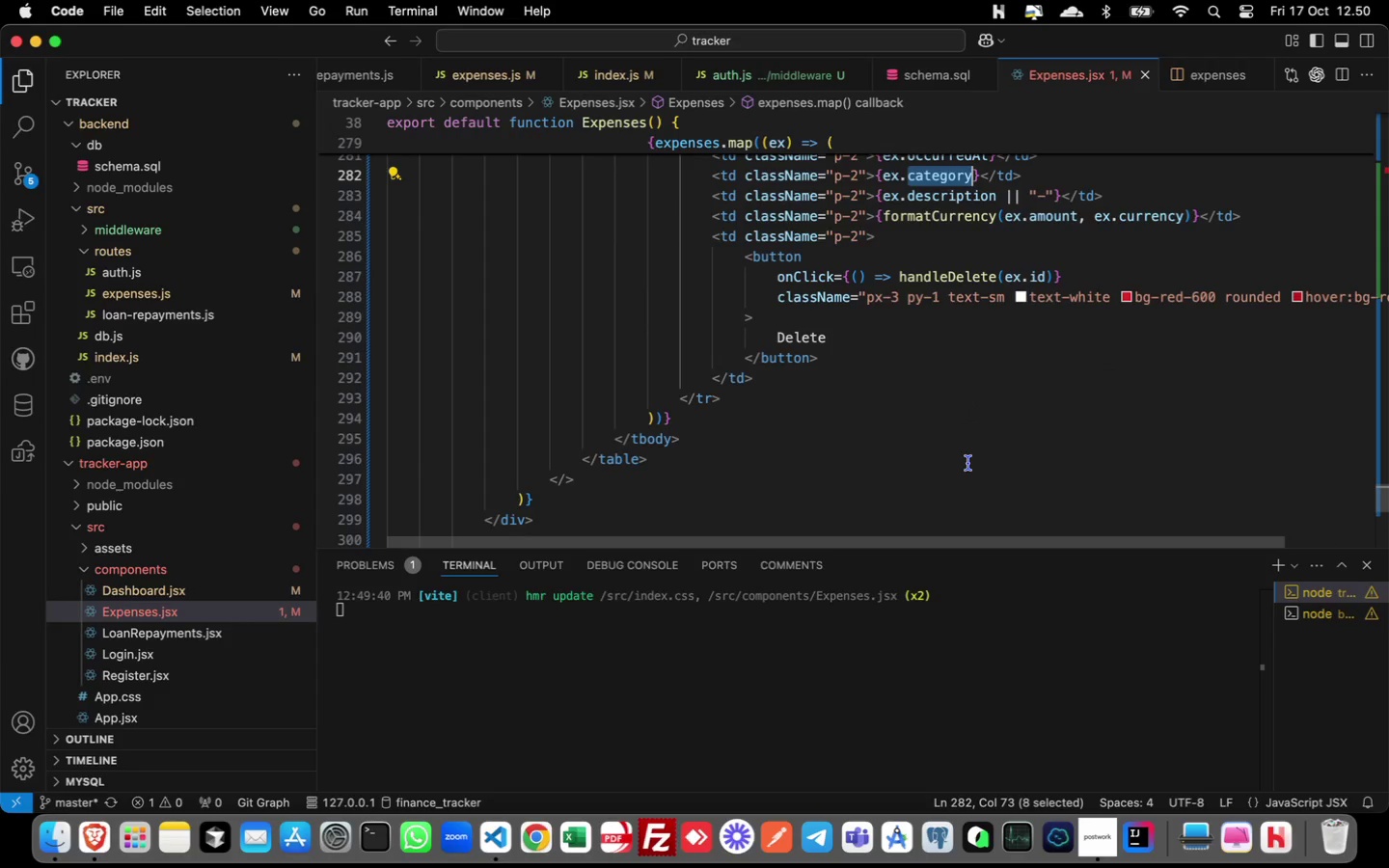 
key(Meta+CommandLeft)
 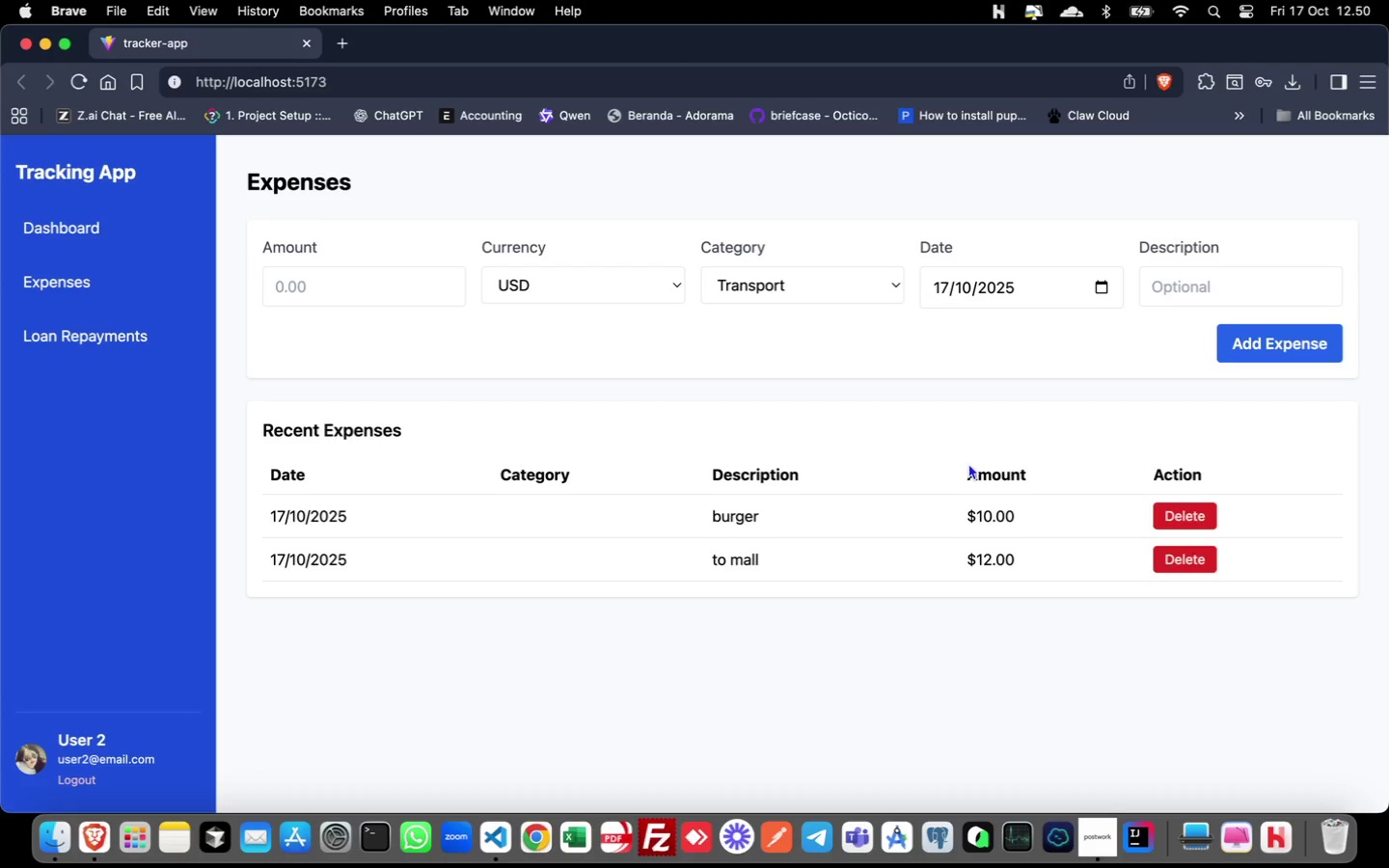 
hold_key(key=Tab, duration=0.32)
 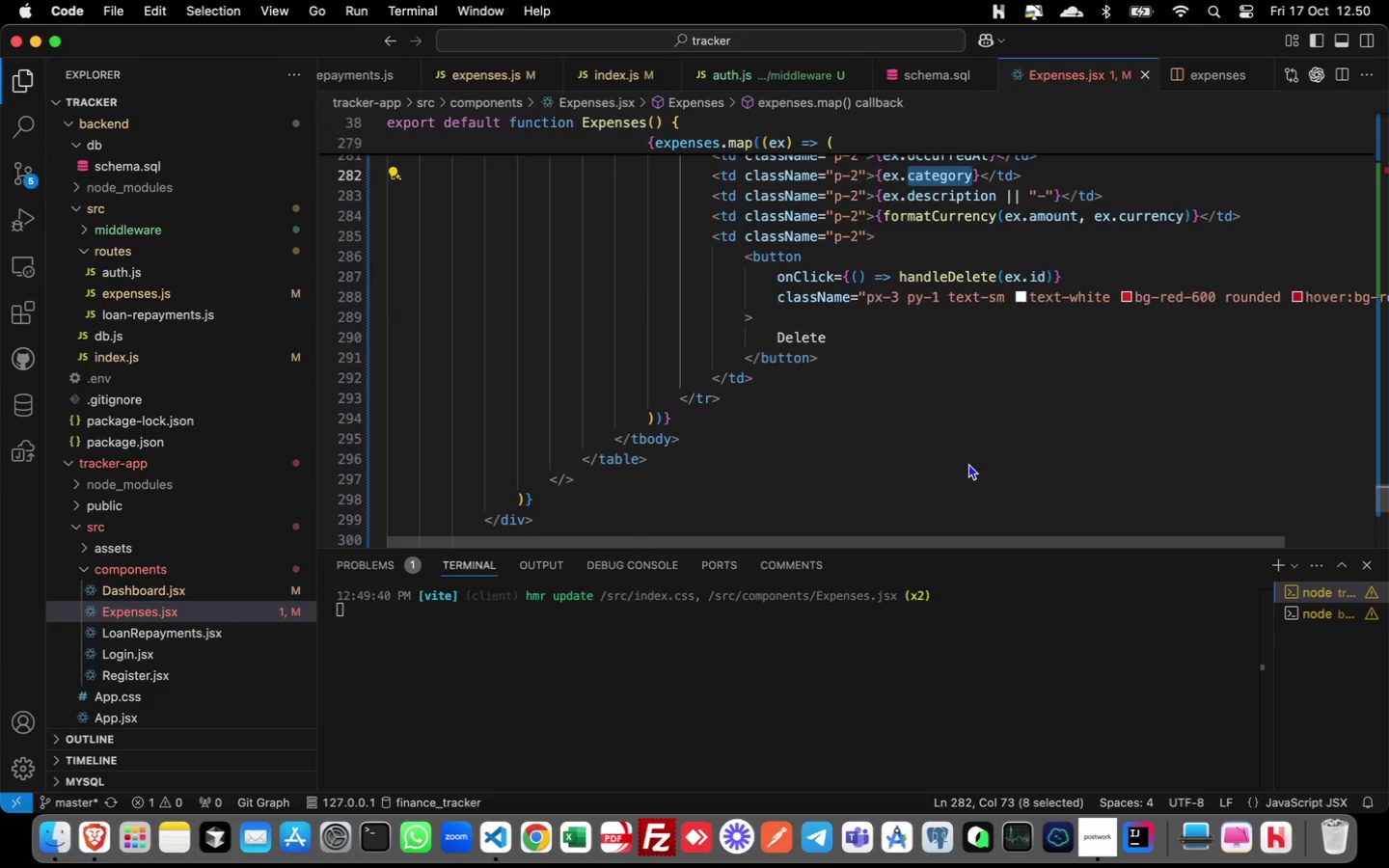 
key(Meta+CommandLeft)
 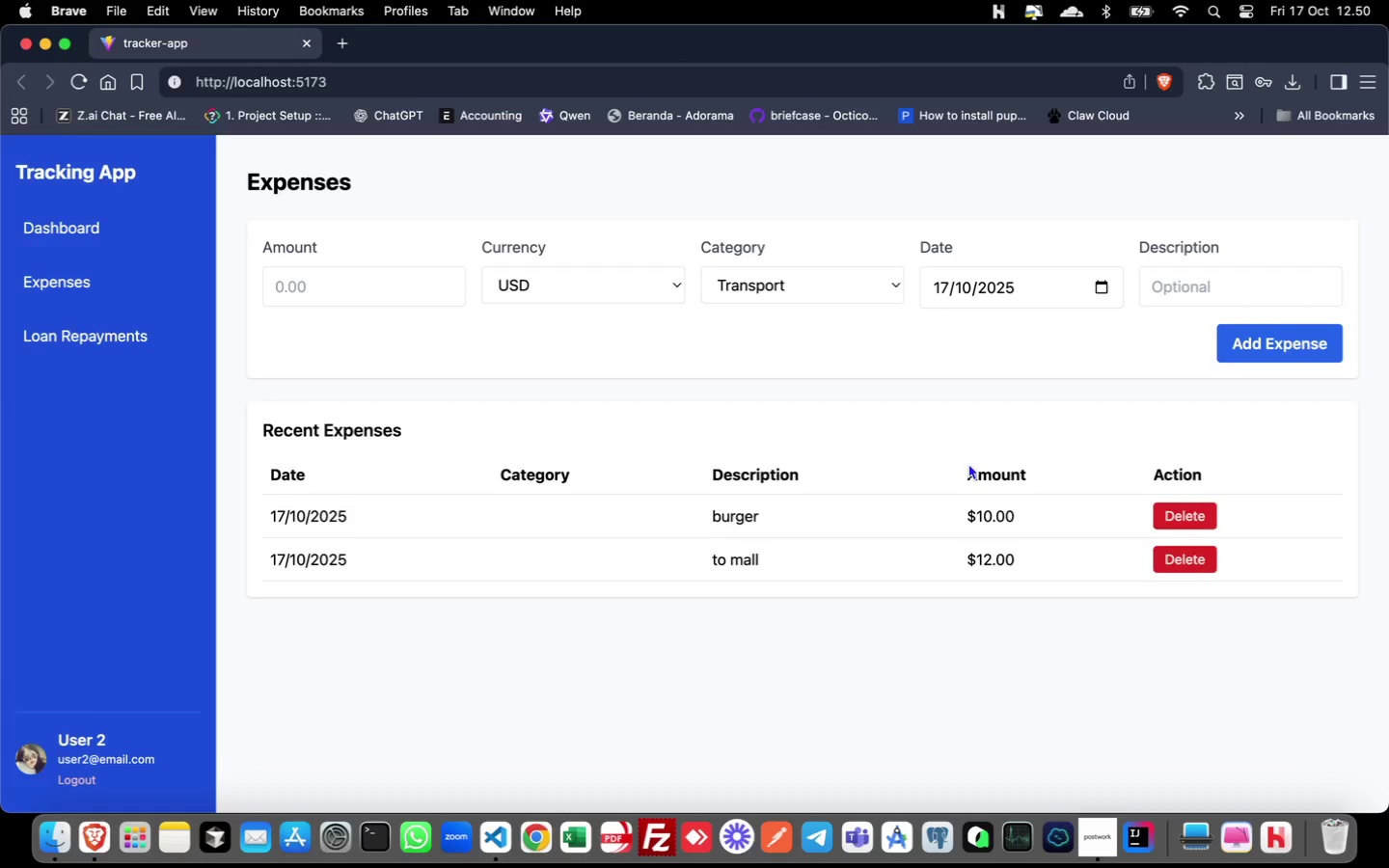 
key(Meta+Tab)
 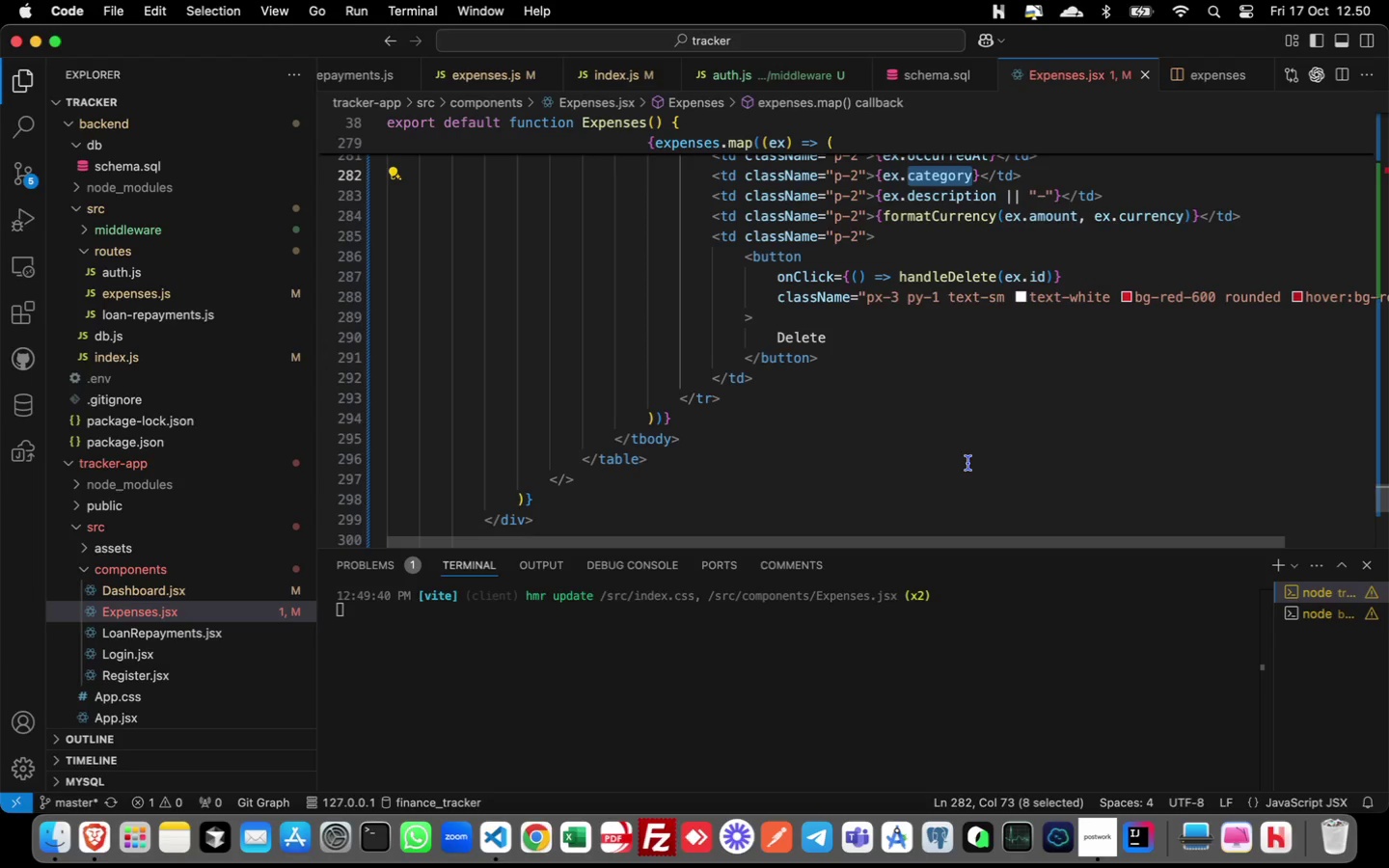 
scroll: coordinate [968, 464], scroll_direction: up, amount: 2.0
 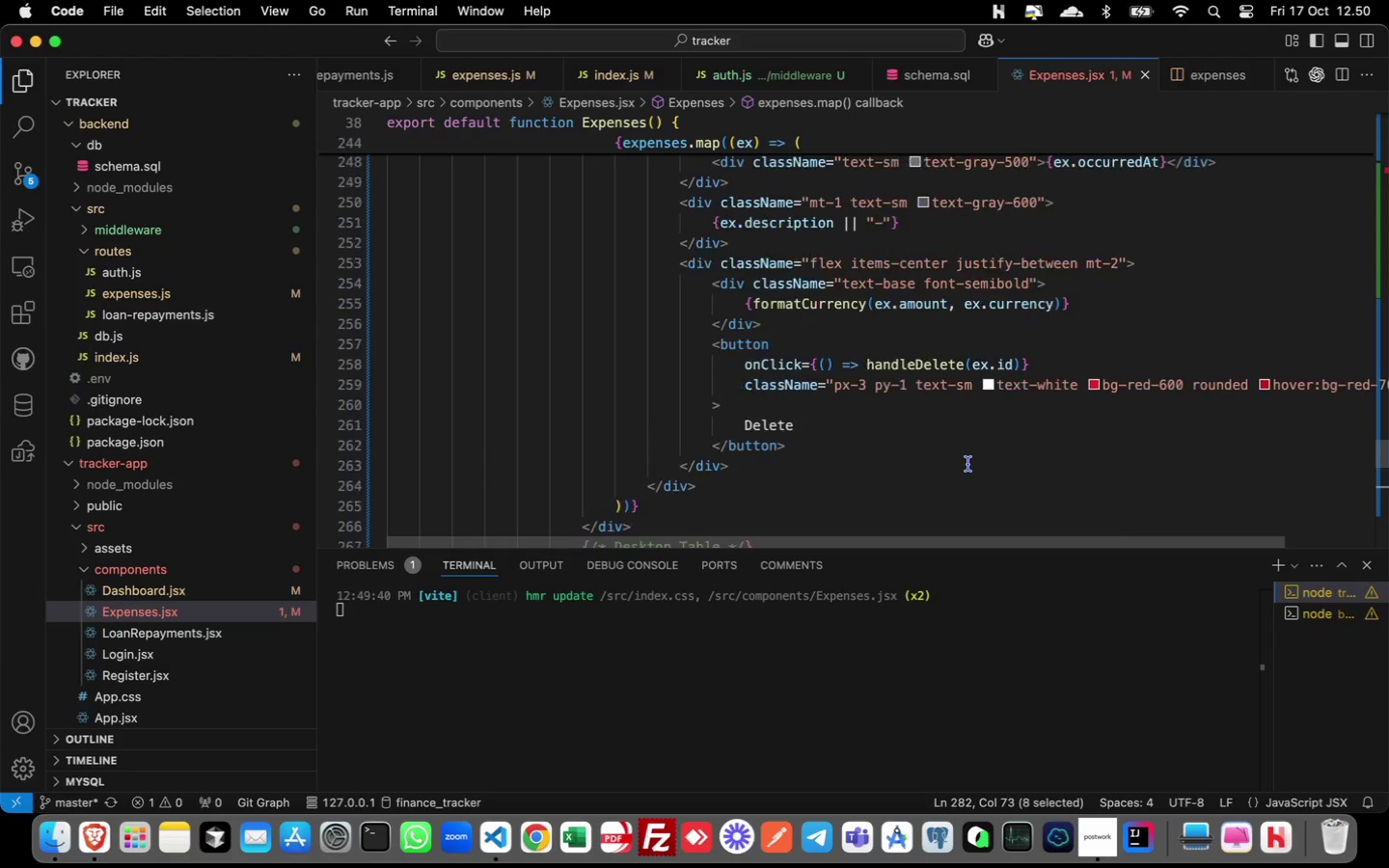 
scroll: coordinate [968, 464], scroll_direction: down, amount: 6.0
 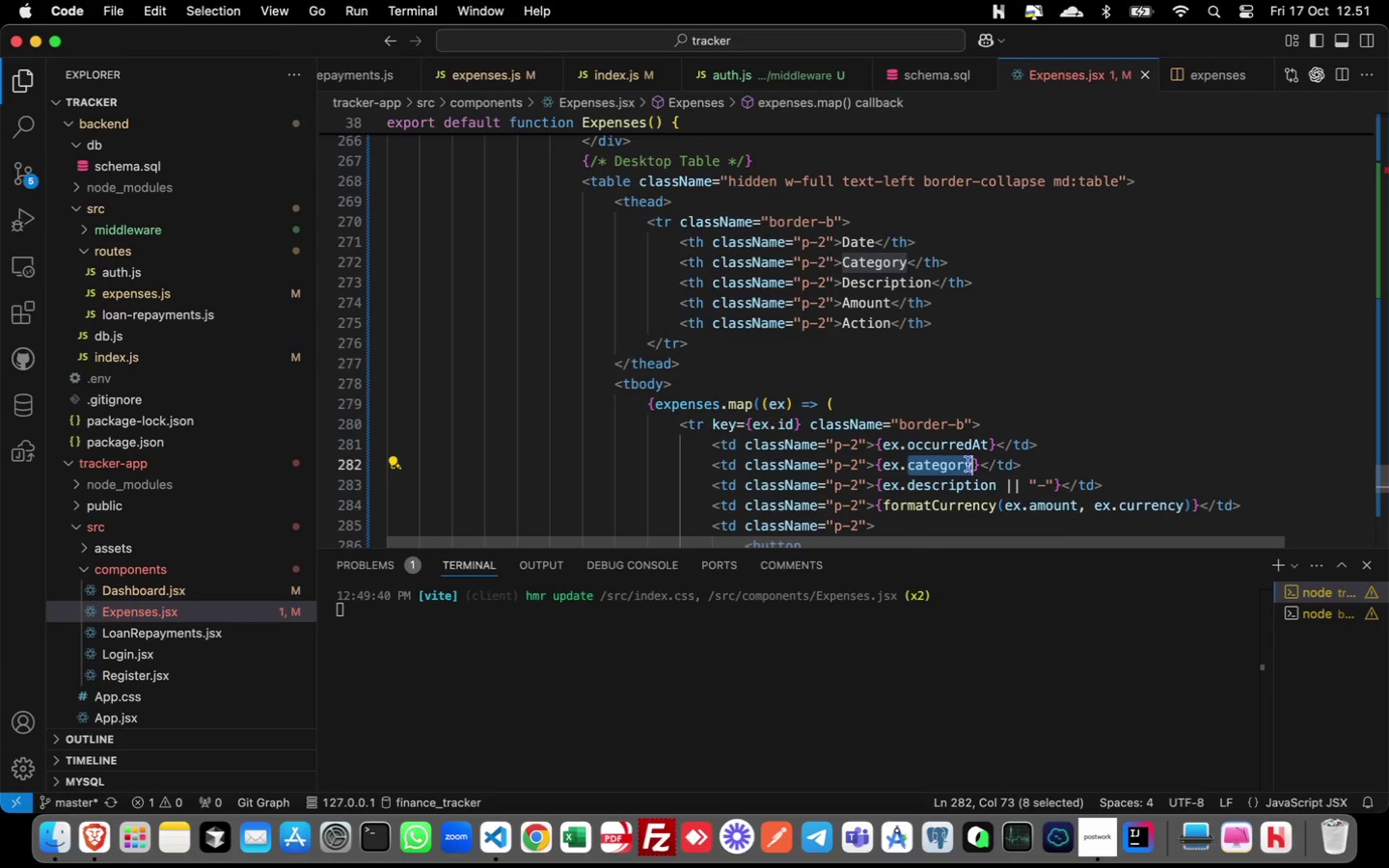 
scroll: coordinate [968, 463], scroll_direction: up, amount: 112.0
 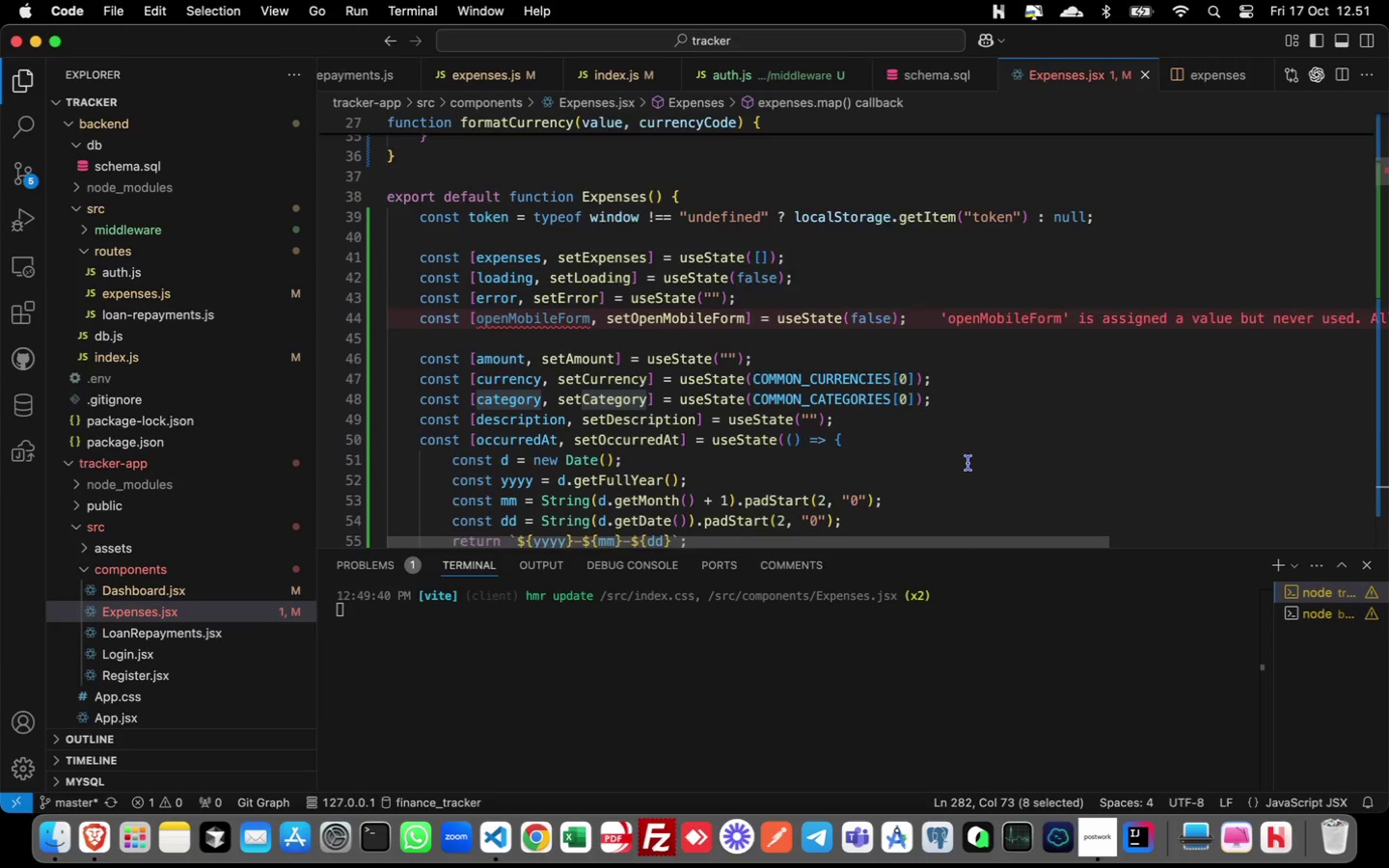 
scroll: coordinate [968, 463], scroll_direction: down, amount: 7.0
 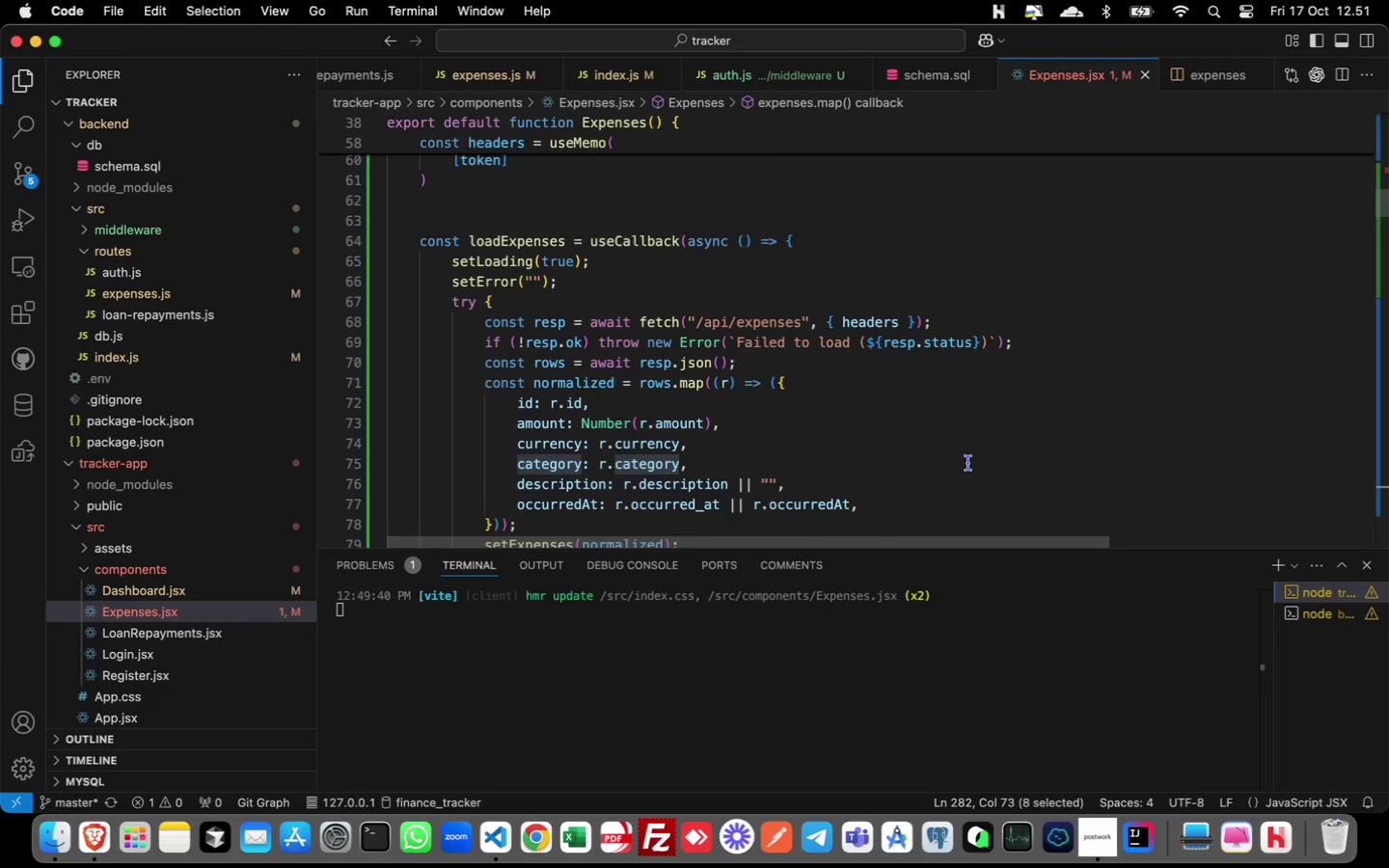 
scroll: coordinate [968, 463], scroll_direction: up, amount: 2.0
 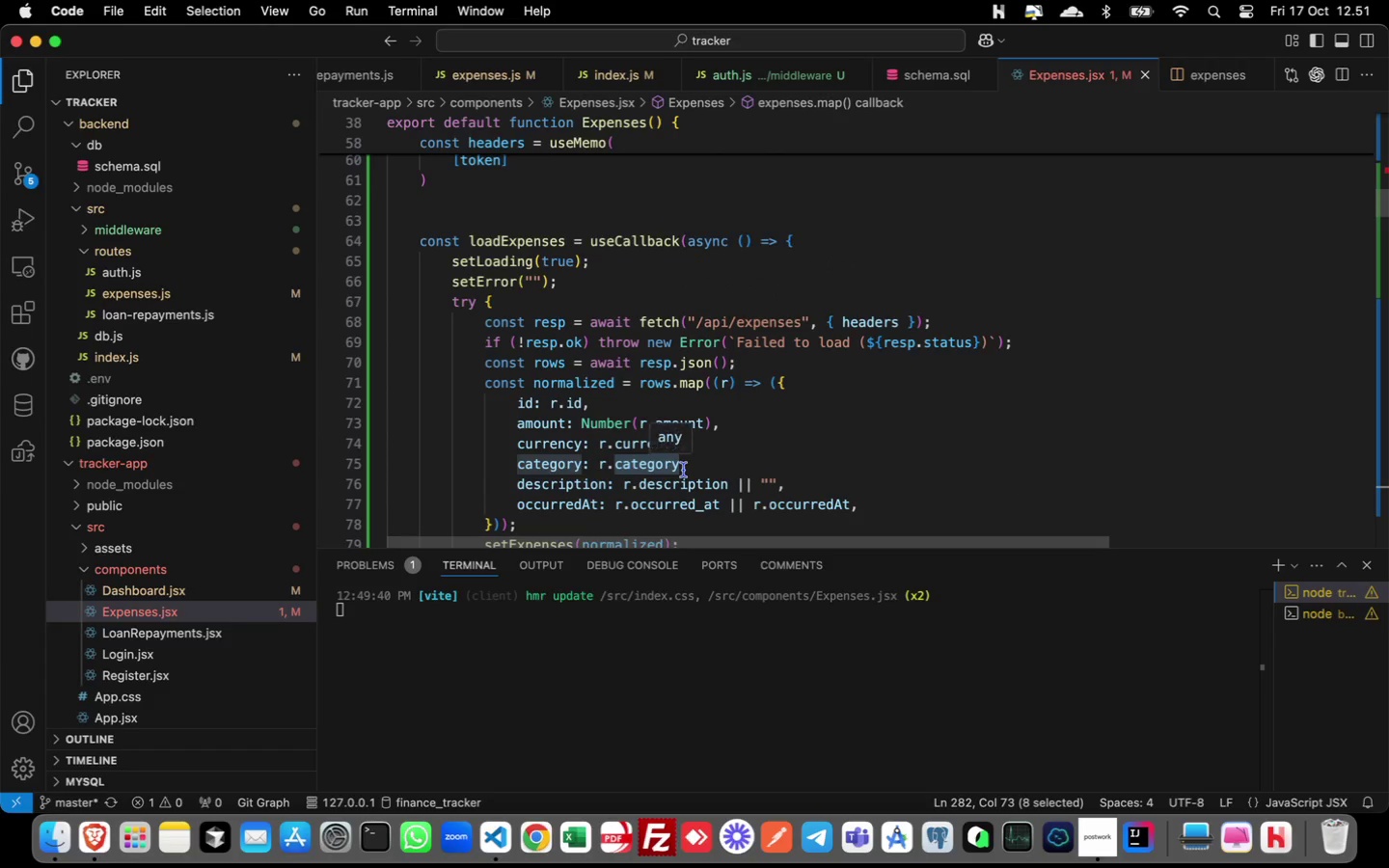 
wait(8.66)
 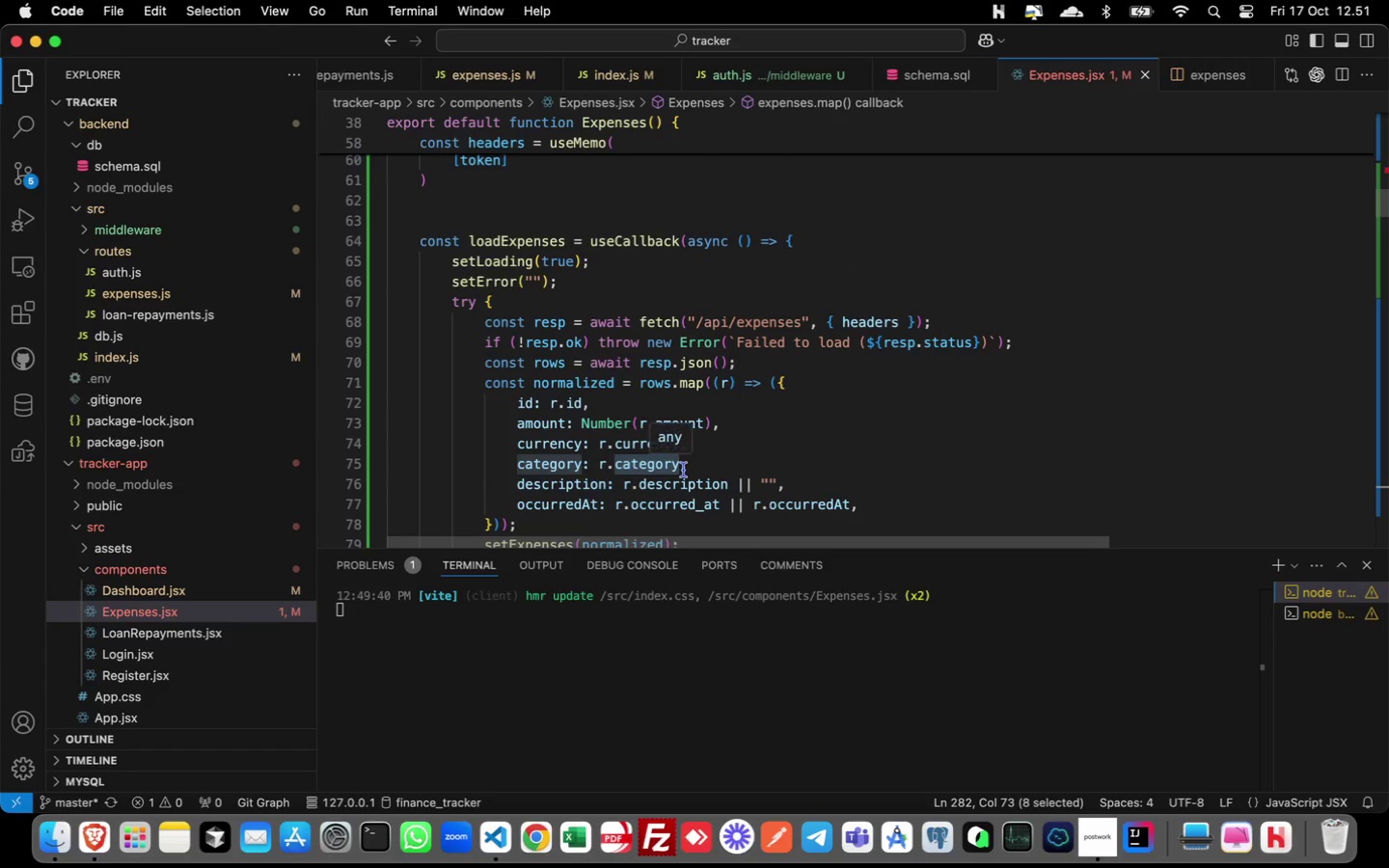 
scroll: coordinate [750, 453], scroll_direction: down, amount: 2.0
 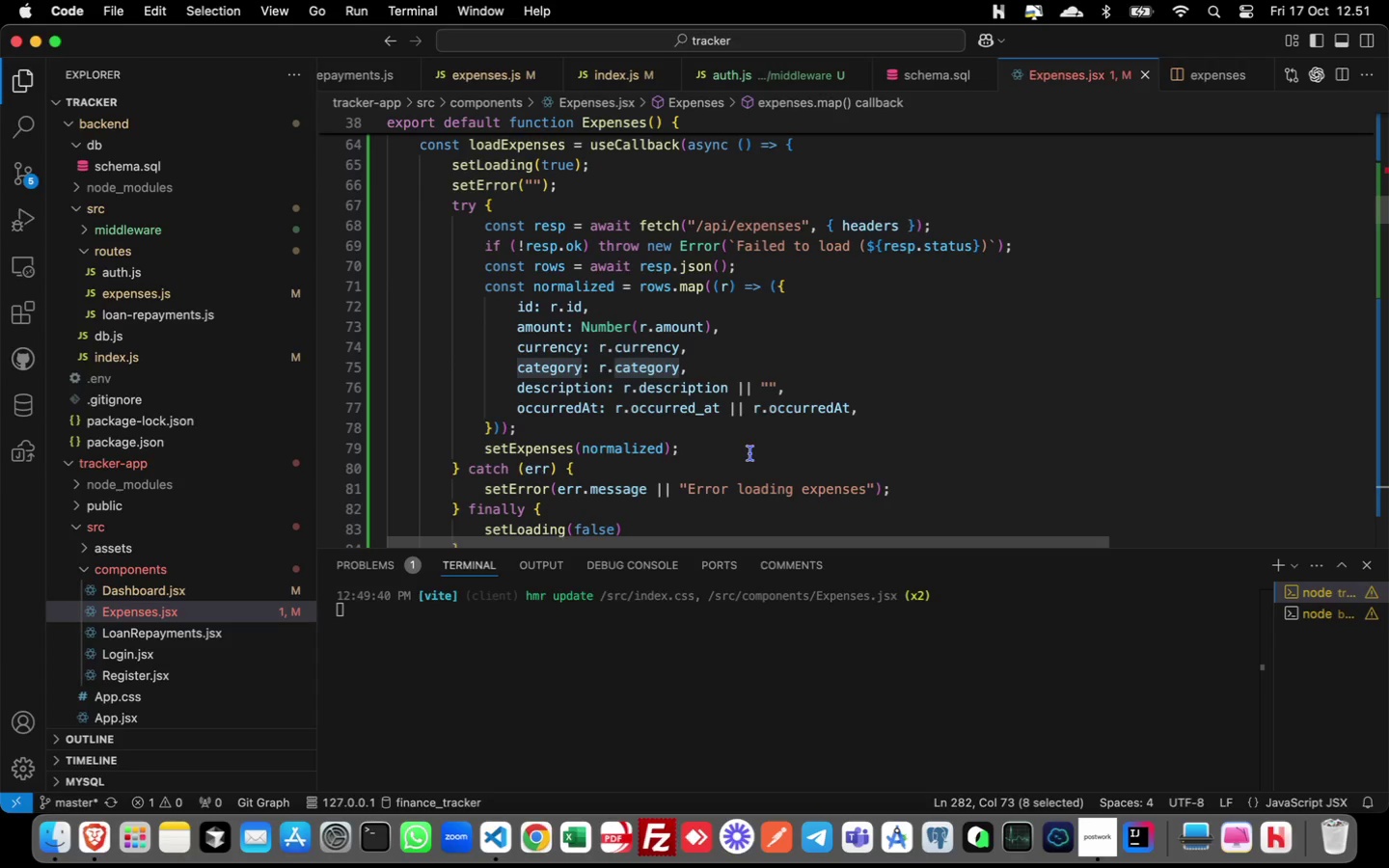 
wait(8.76)
 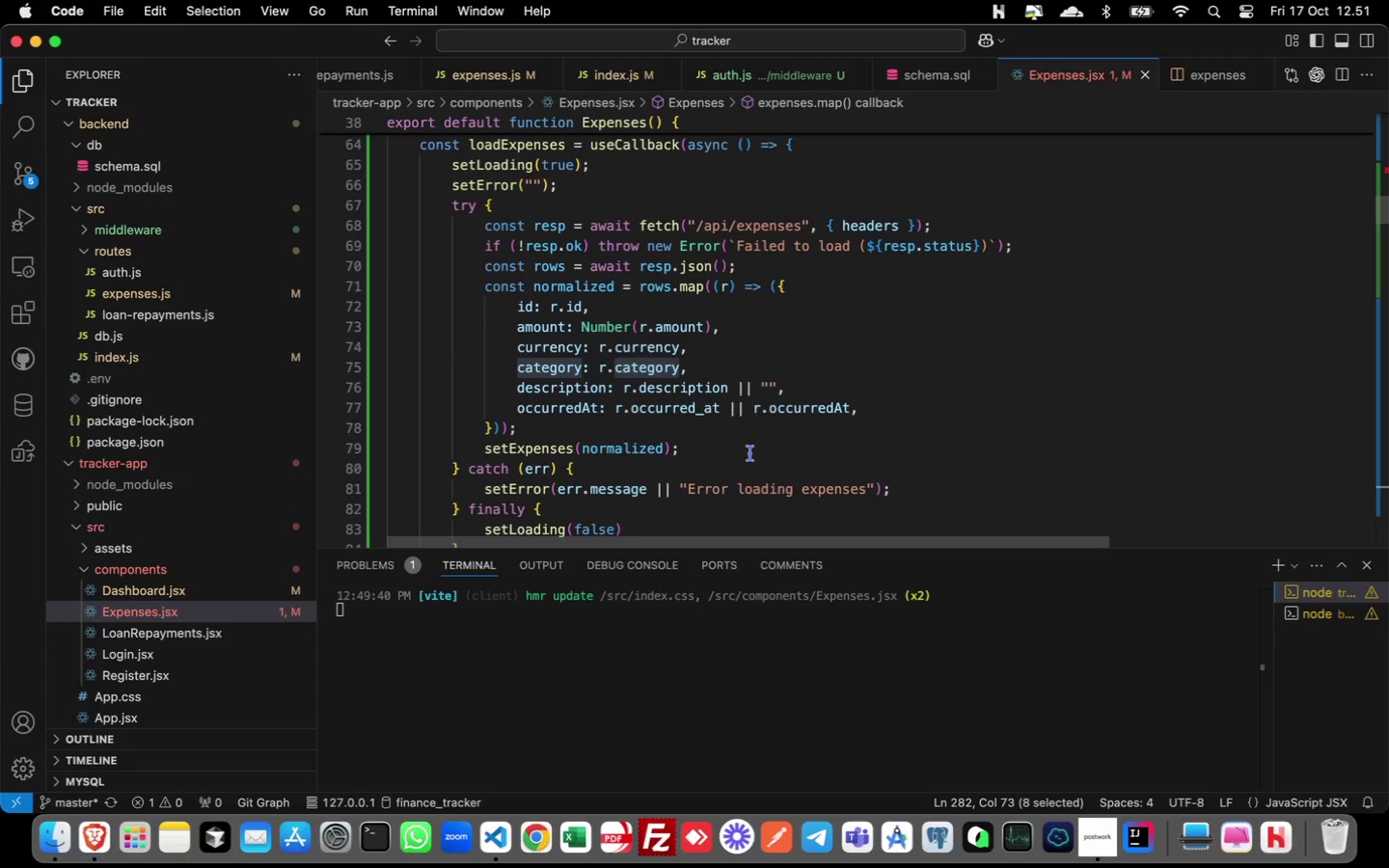 
scroll: coordinate [750, 453], scroll_direction: up, amount: 2.0
 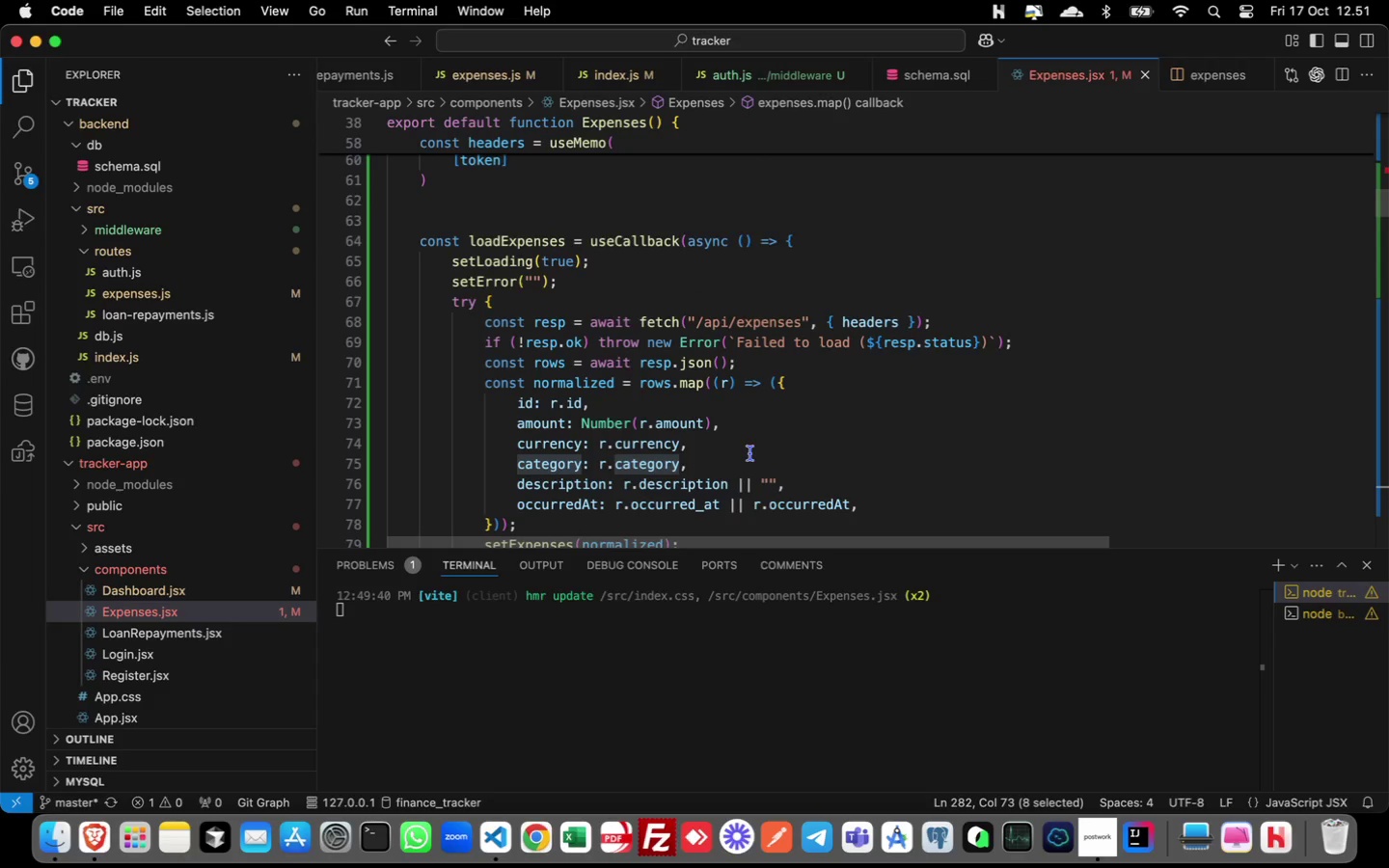 
scroll: coordinate [696, 347], scroll_direction: down, amount: 5.0
 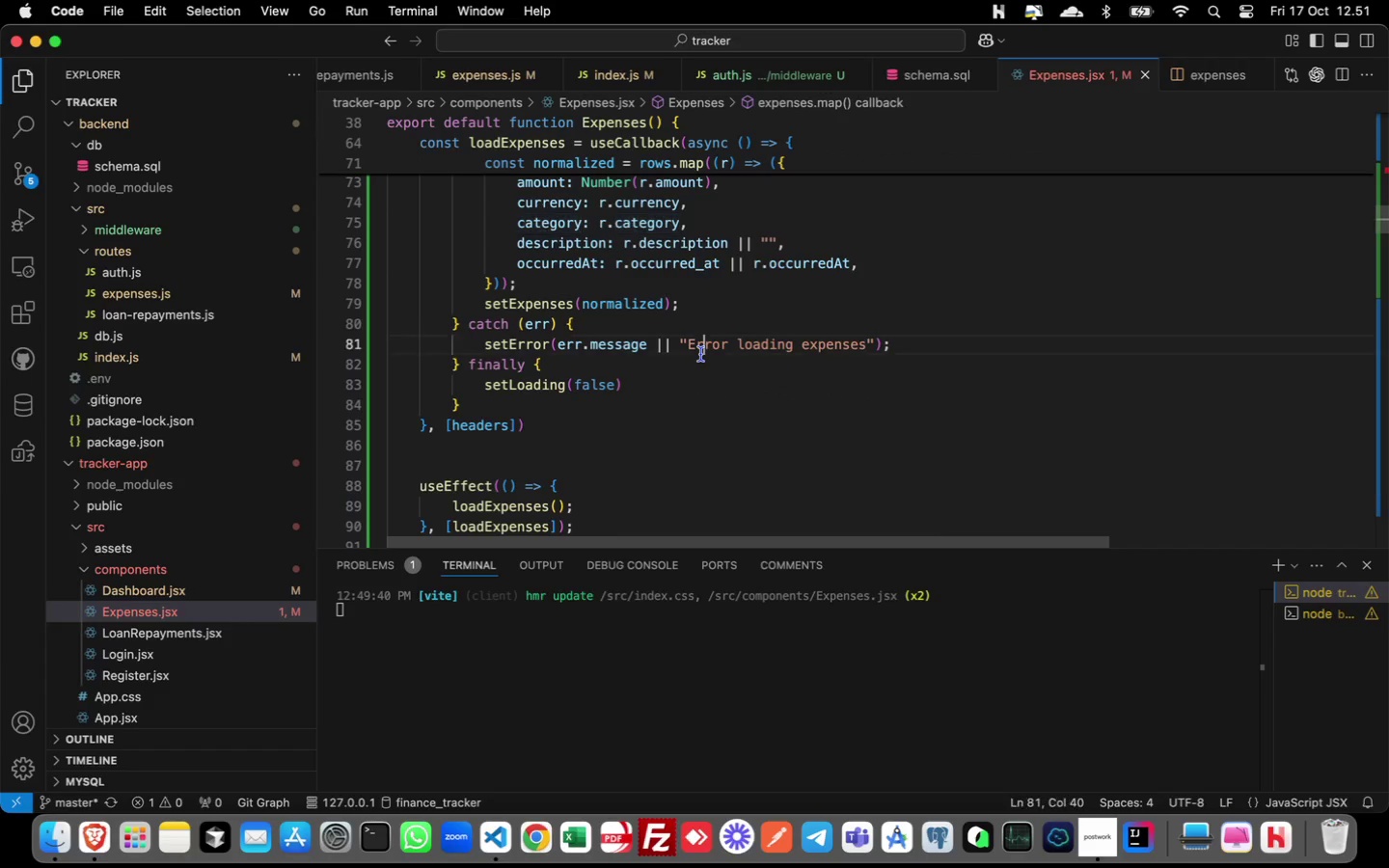 
left_click([701, 354])
 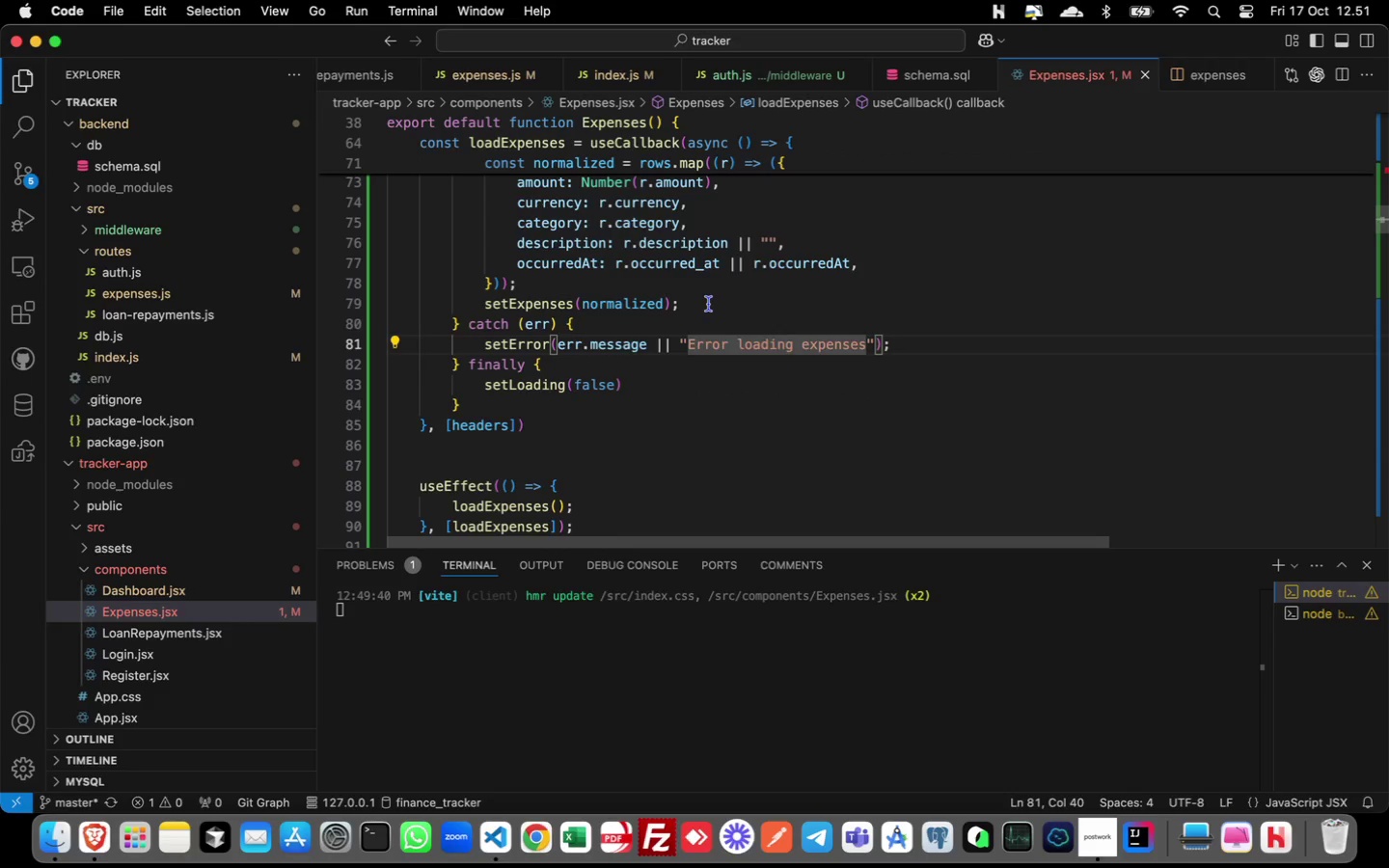 
left_click([709, 304])
 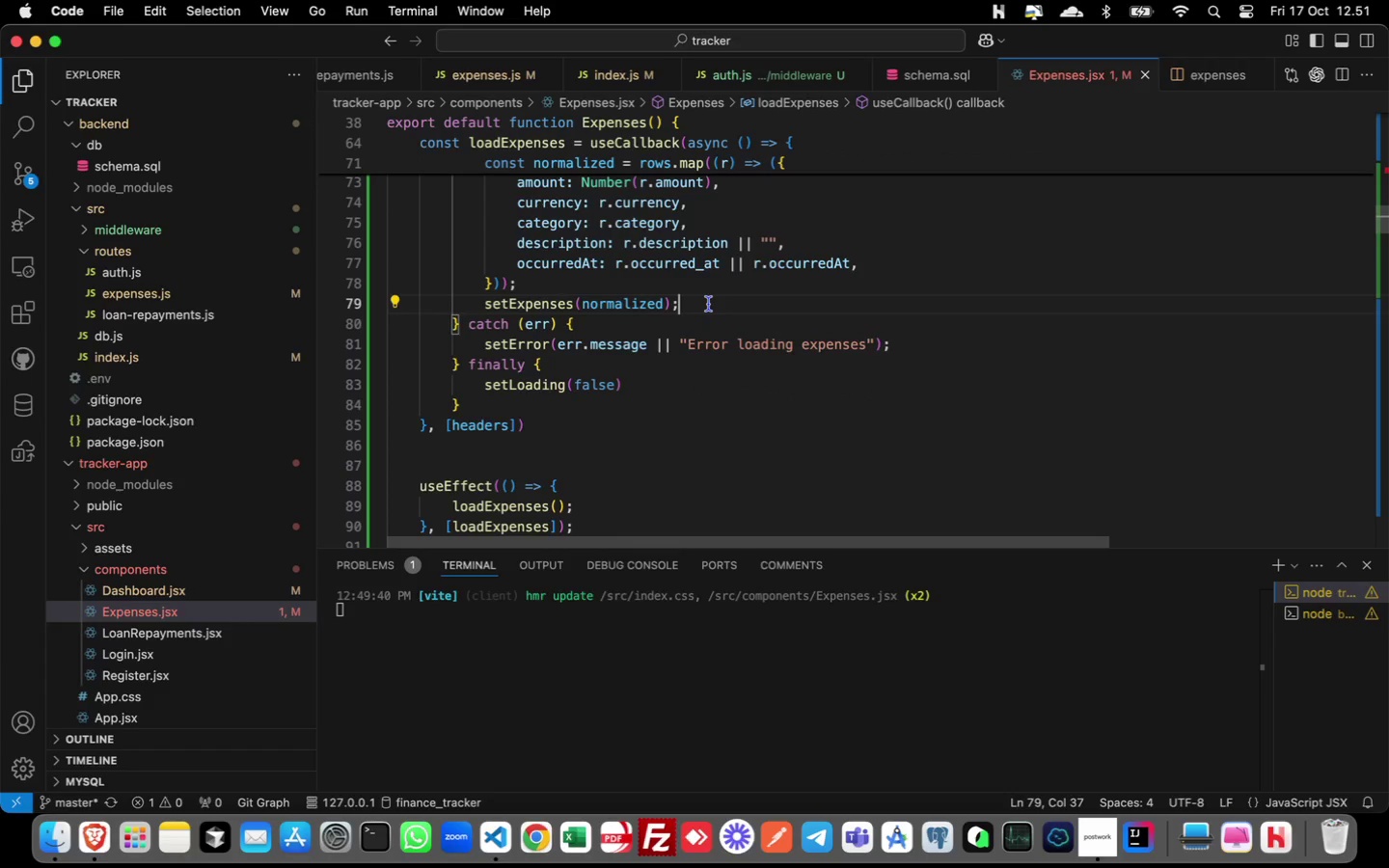 
key(Enter)
 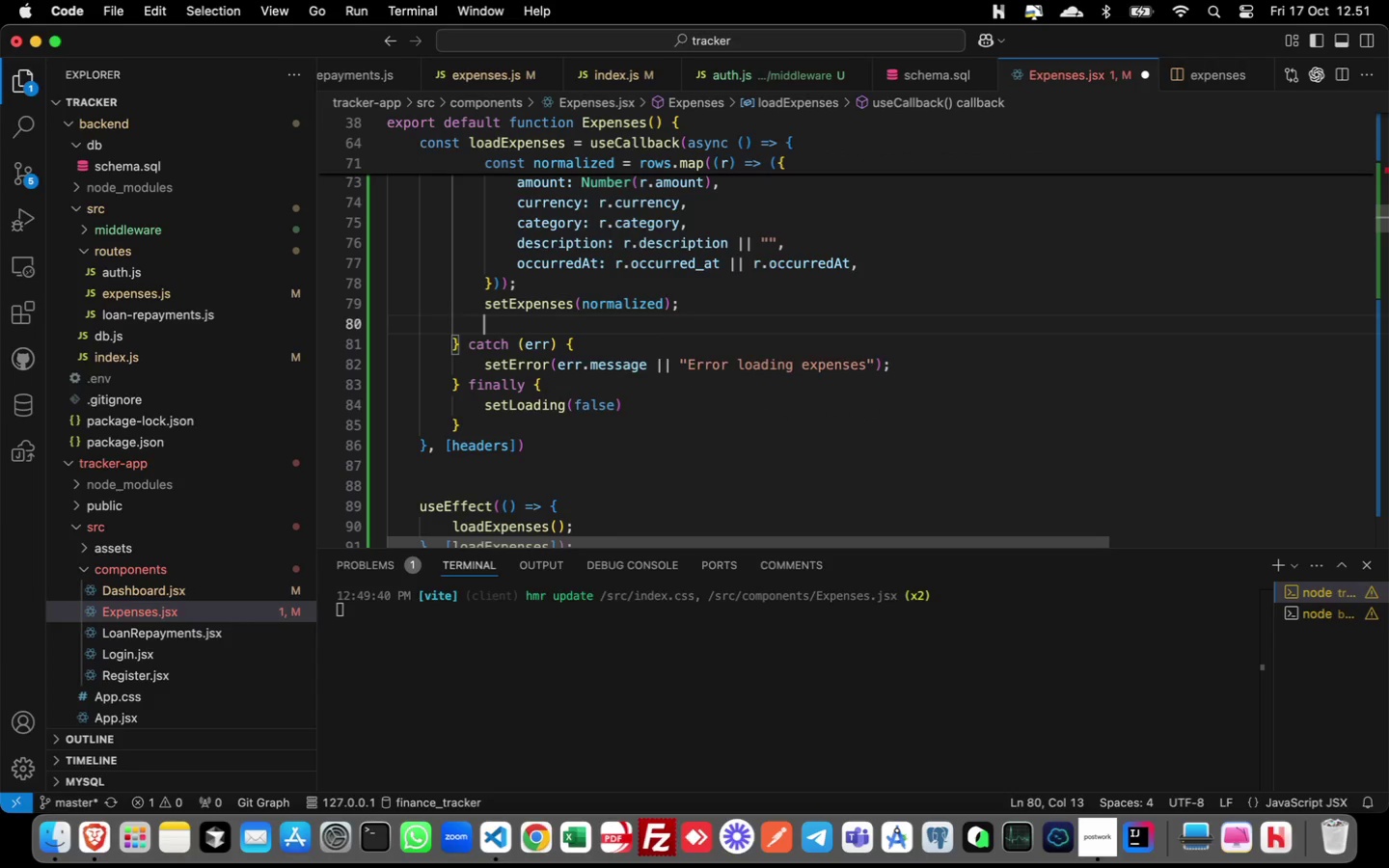 
scroll: coordinate [709, 304], scroll_direction: up, amount: 3.0
 